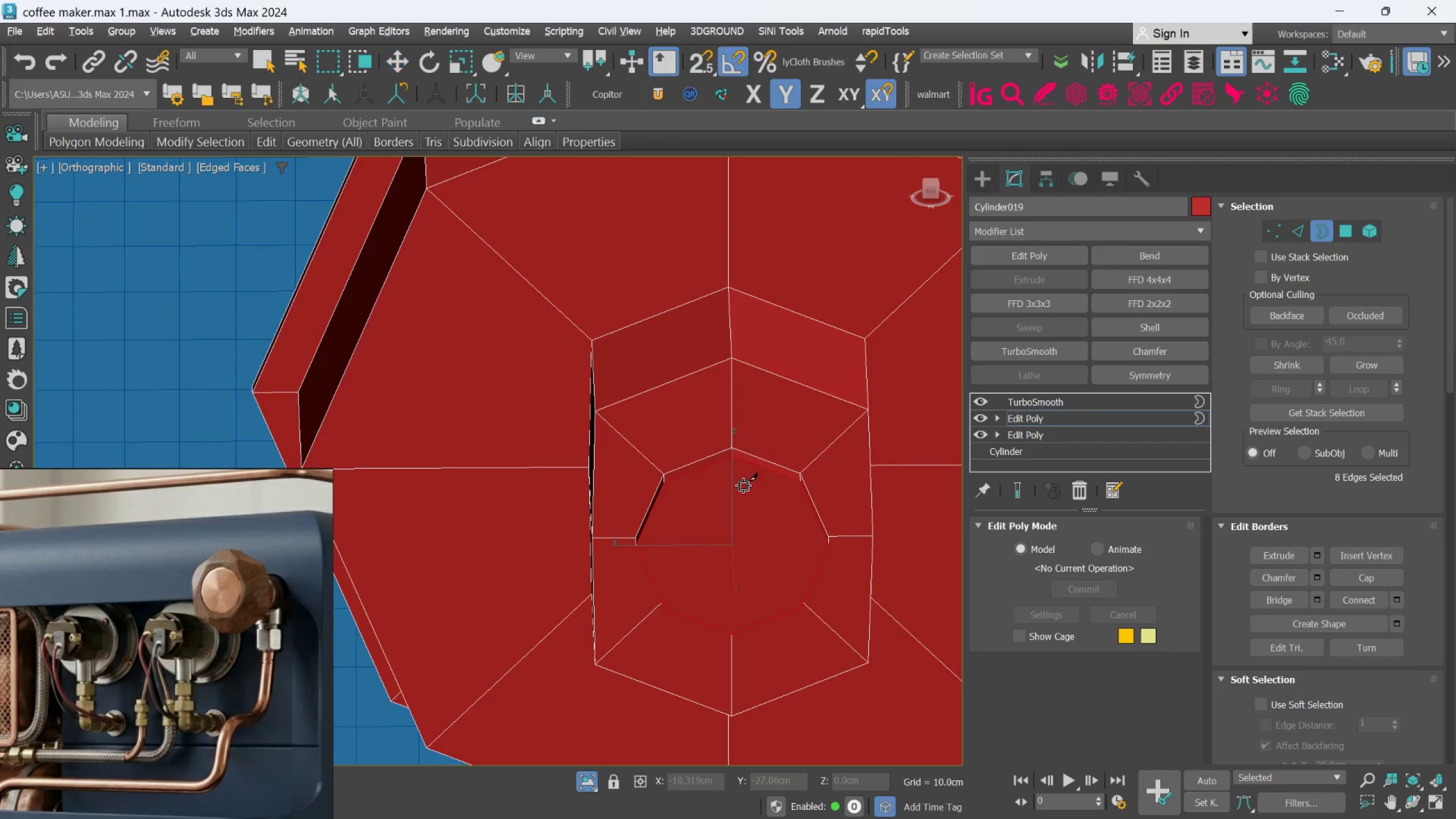 
scroll: coordinate [743, 486], scroll_direction: up, amount: 1.0
 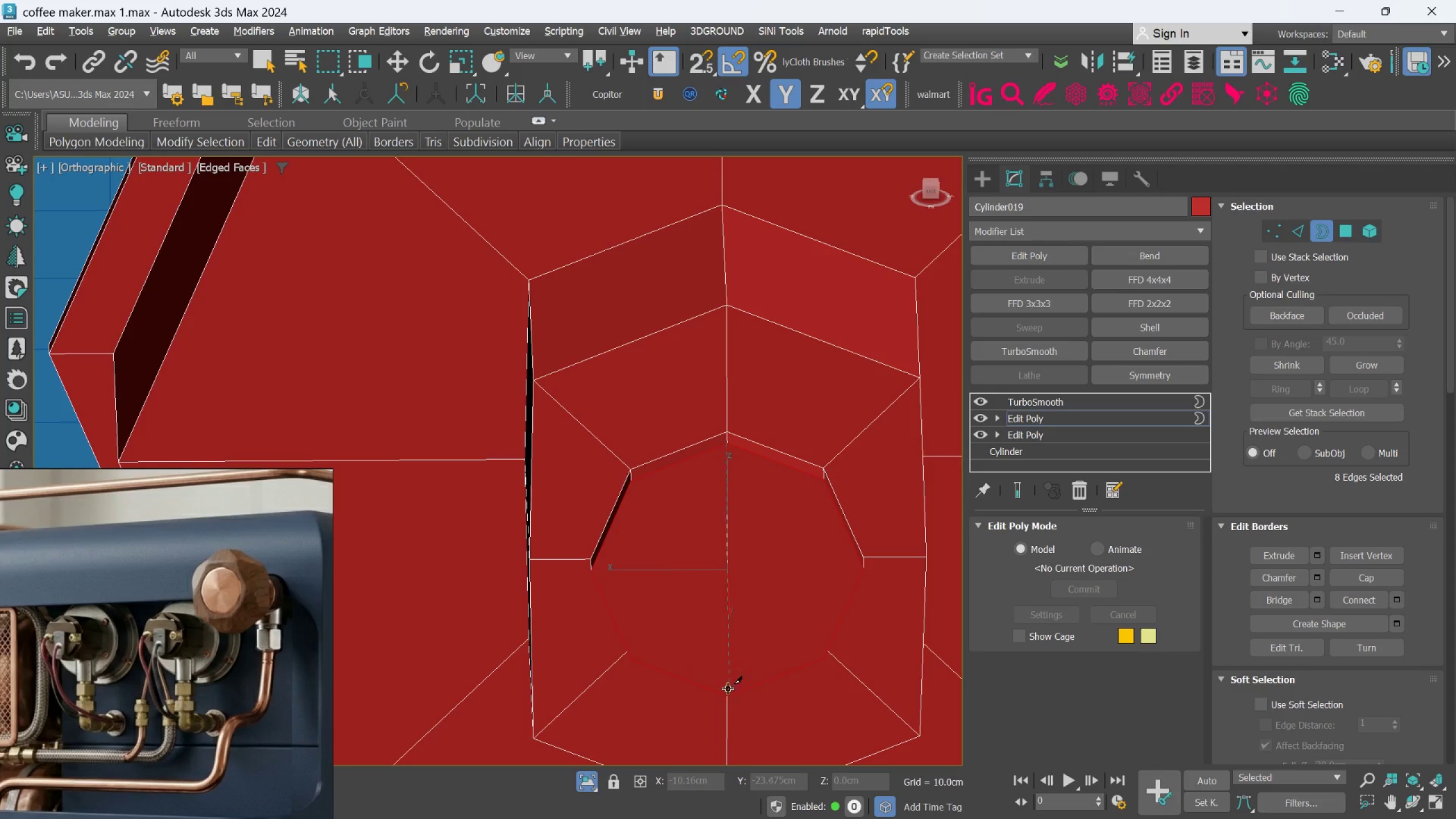 
left_click([726, 698])
 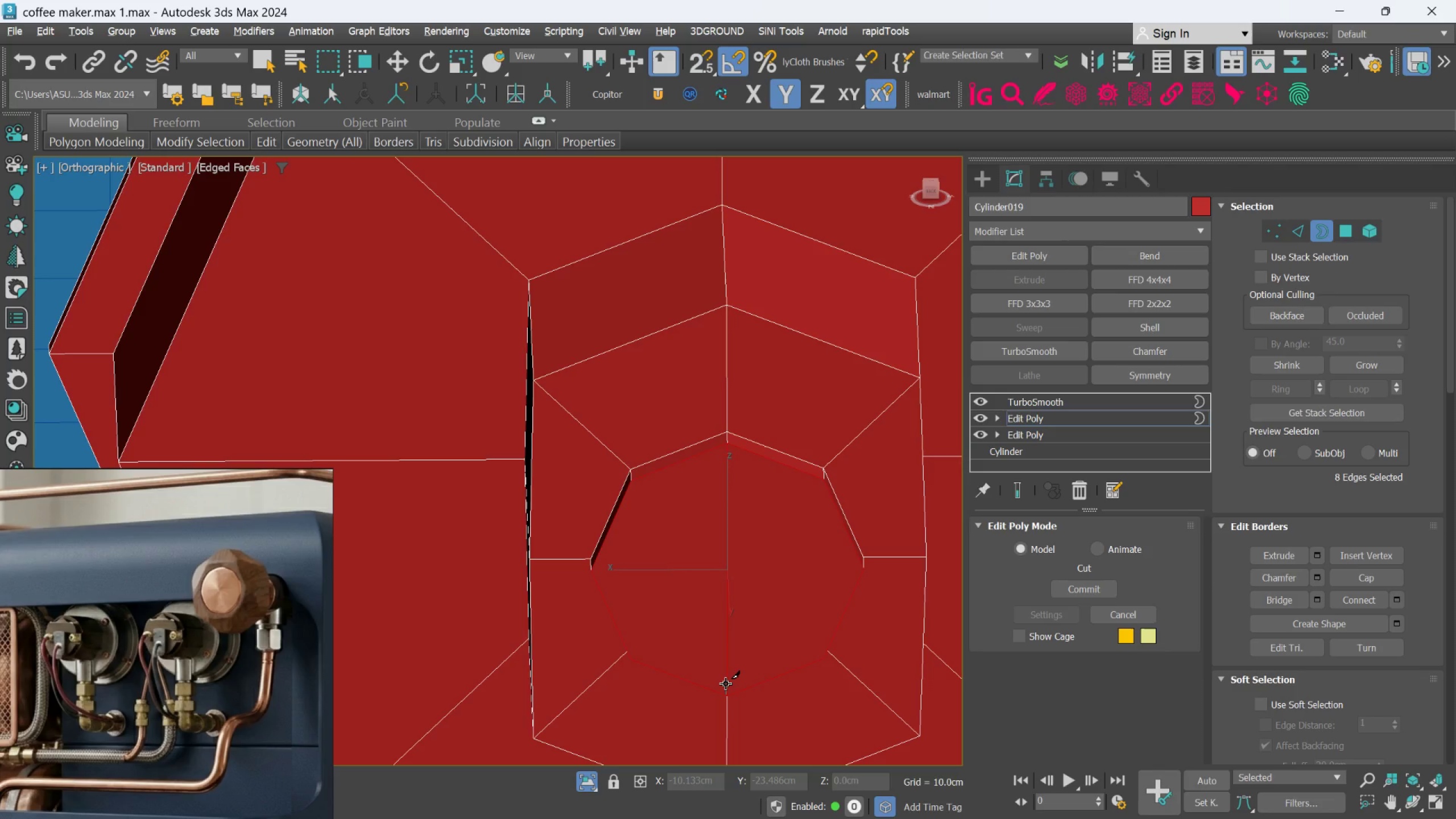 
right_click([726, 684])
 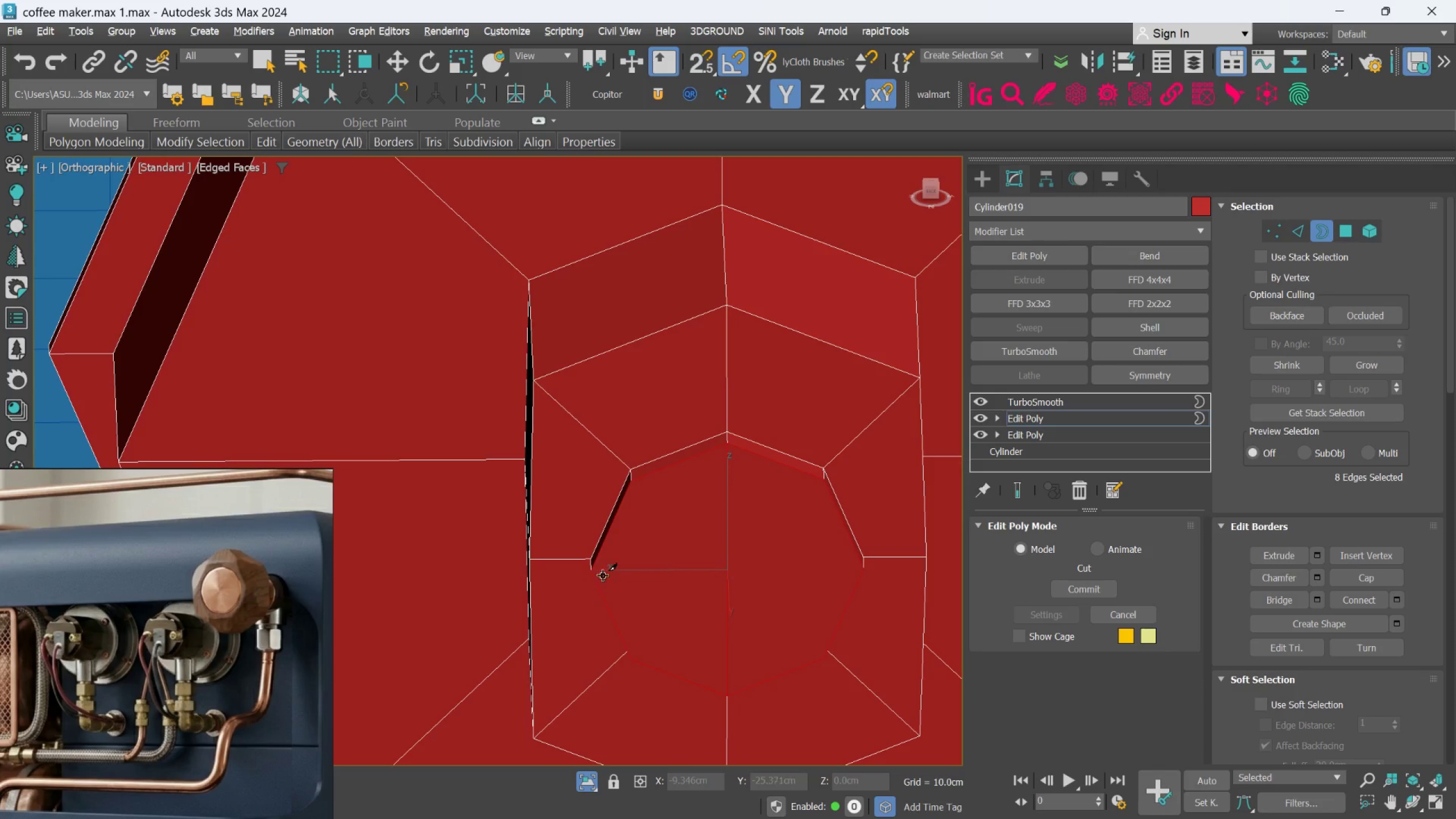 
left_click_drag(start_coordinate=[602, 571], to_coordinate=[603, 568])
 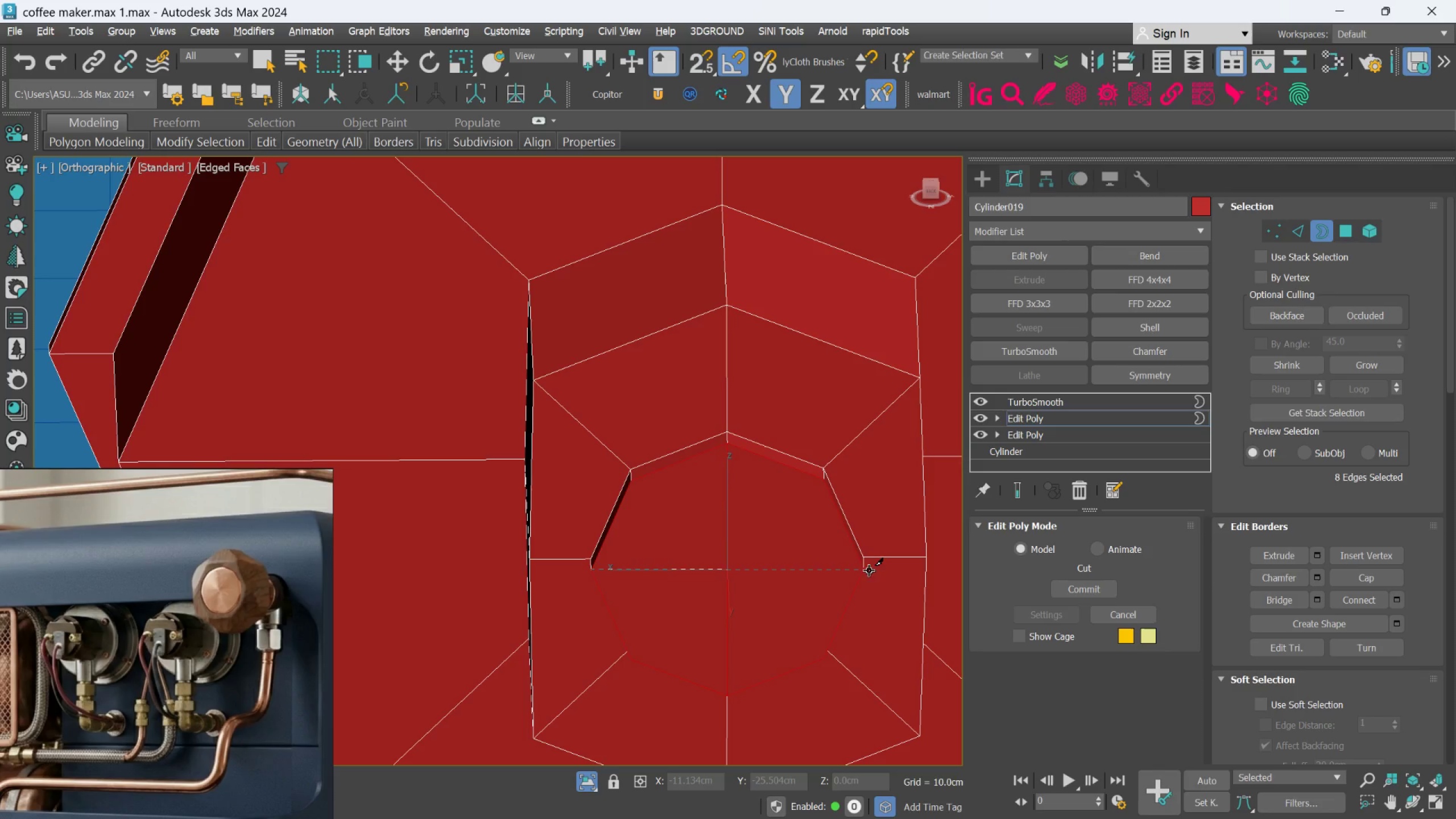 
left_click([865, 569])
 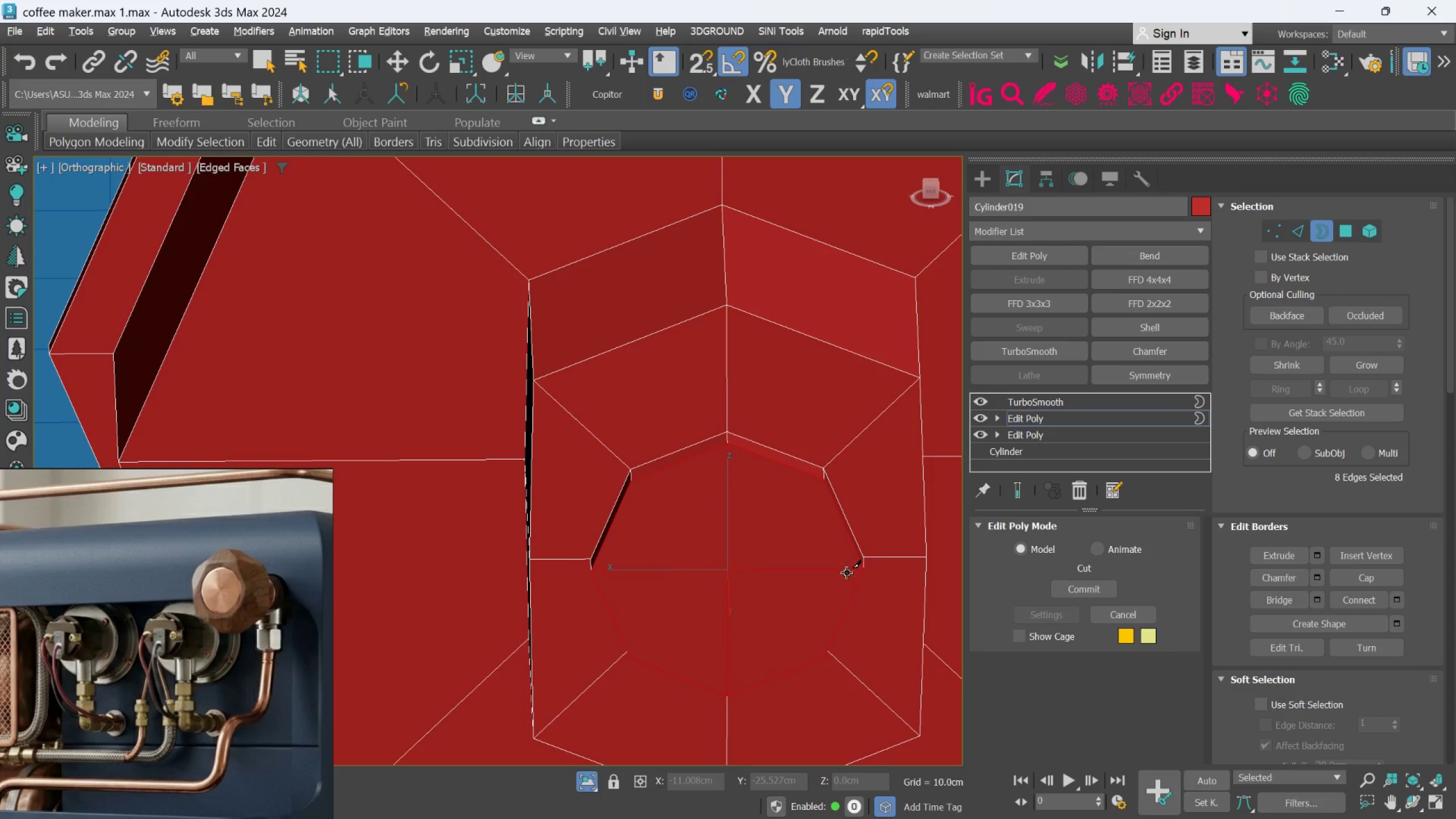 
hold_key(key=AltLeft, duration=0.55)
scroll: coordinate [841, 577], scroll_direction: down, amount: 1.0
 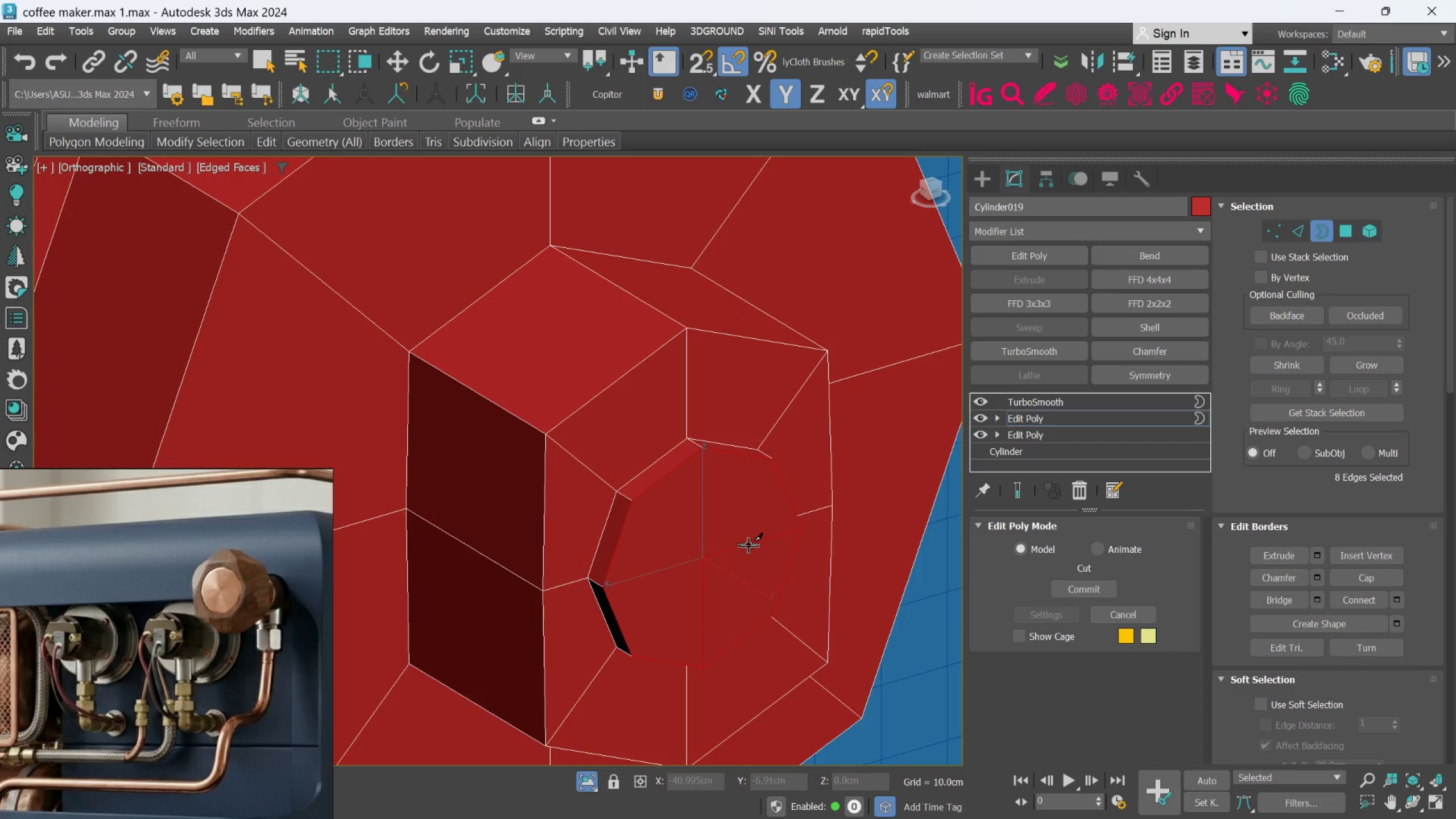 
key(Alt+1)
 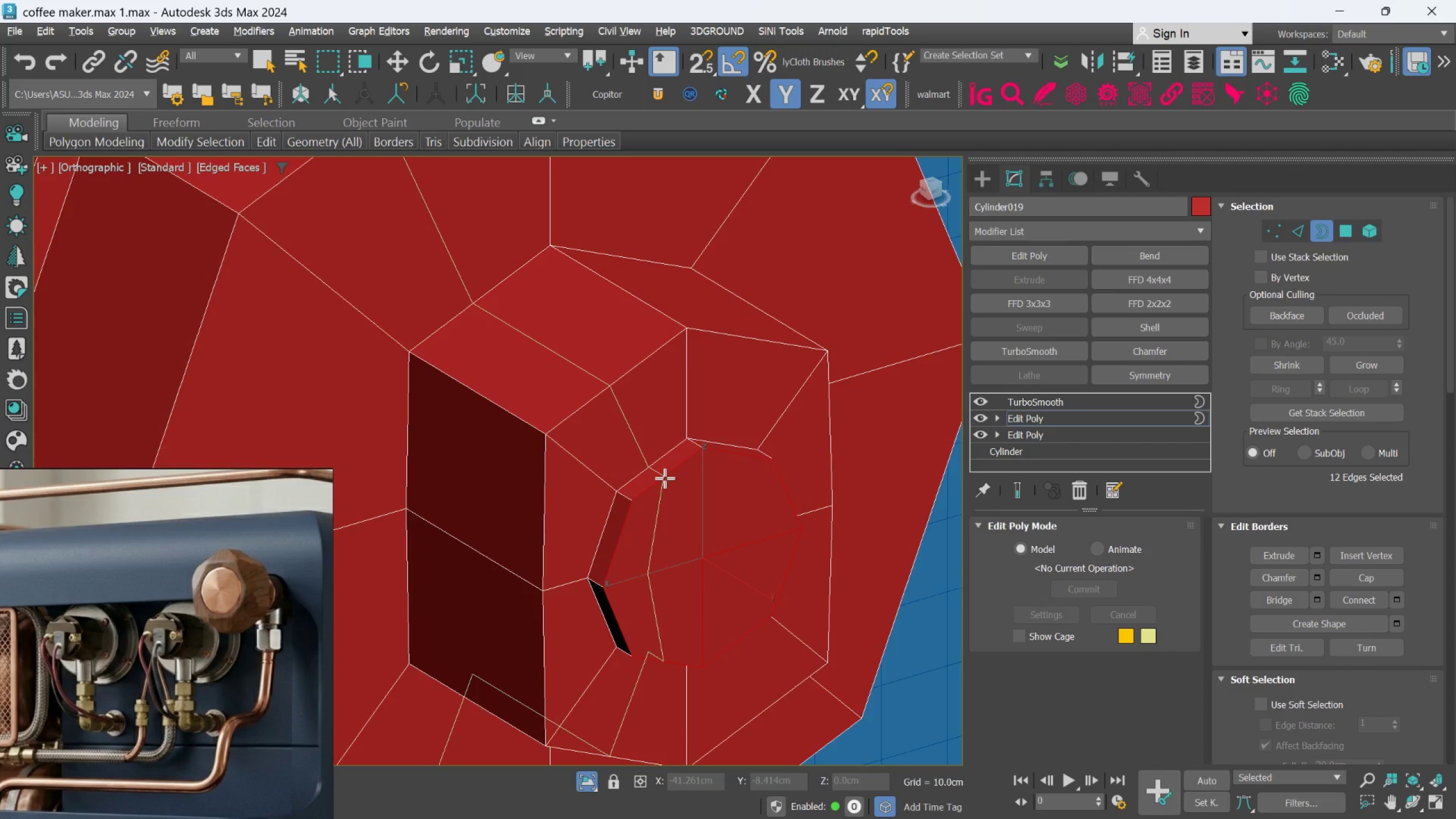 
scroll: coordinate [659, 470], scroll_direction: up, amount: 3.0
 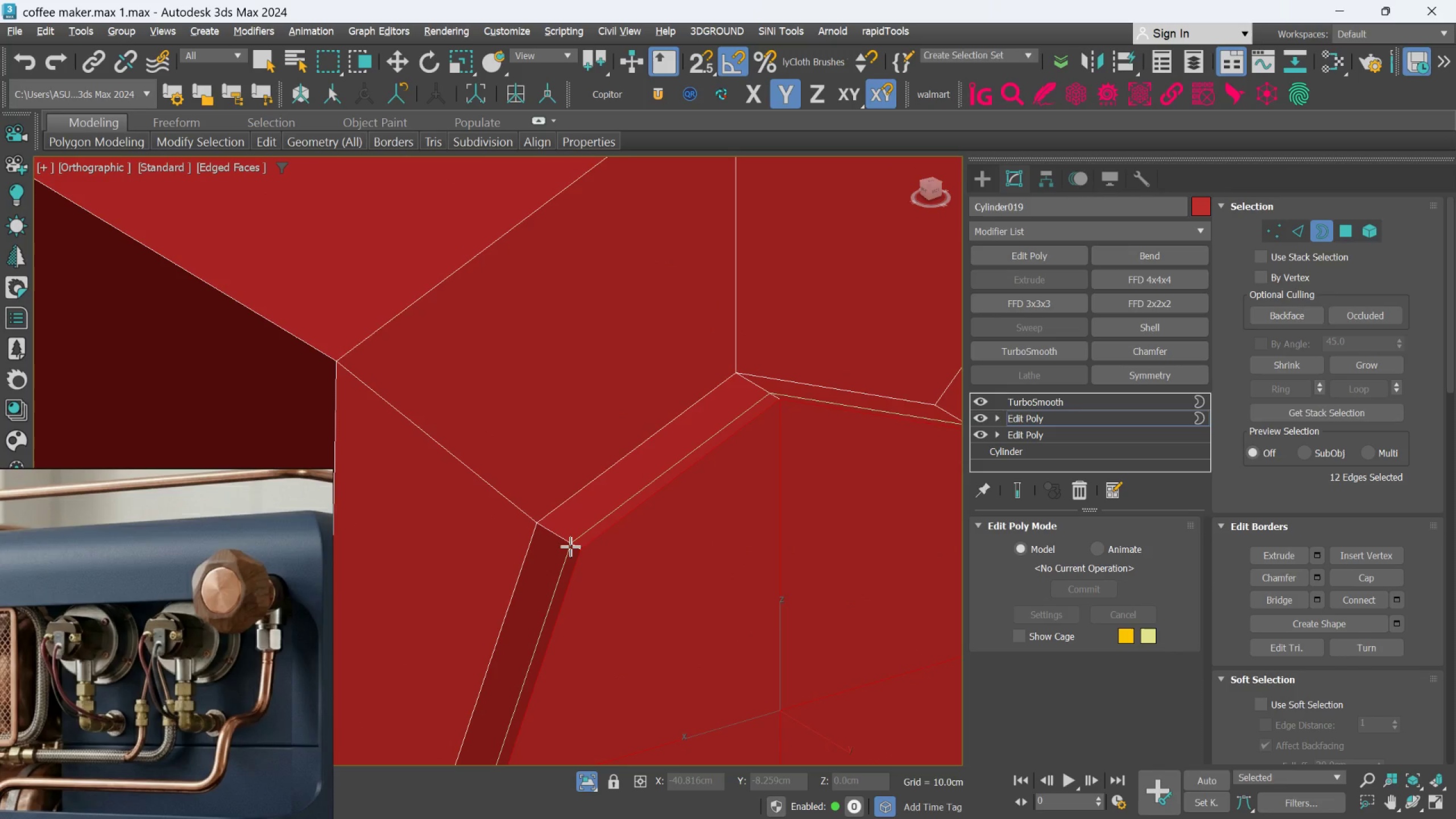 
left_click([573, 550])
 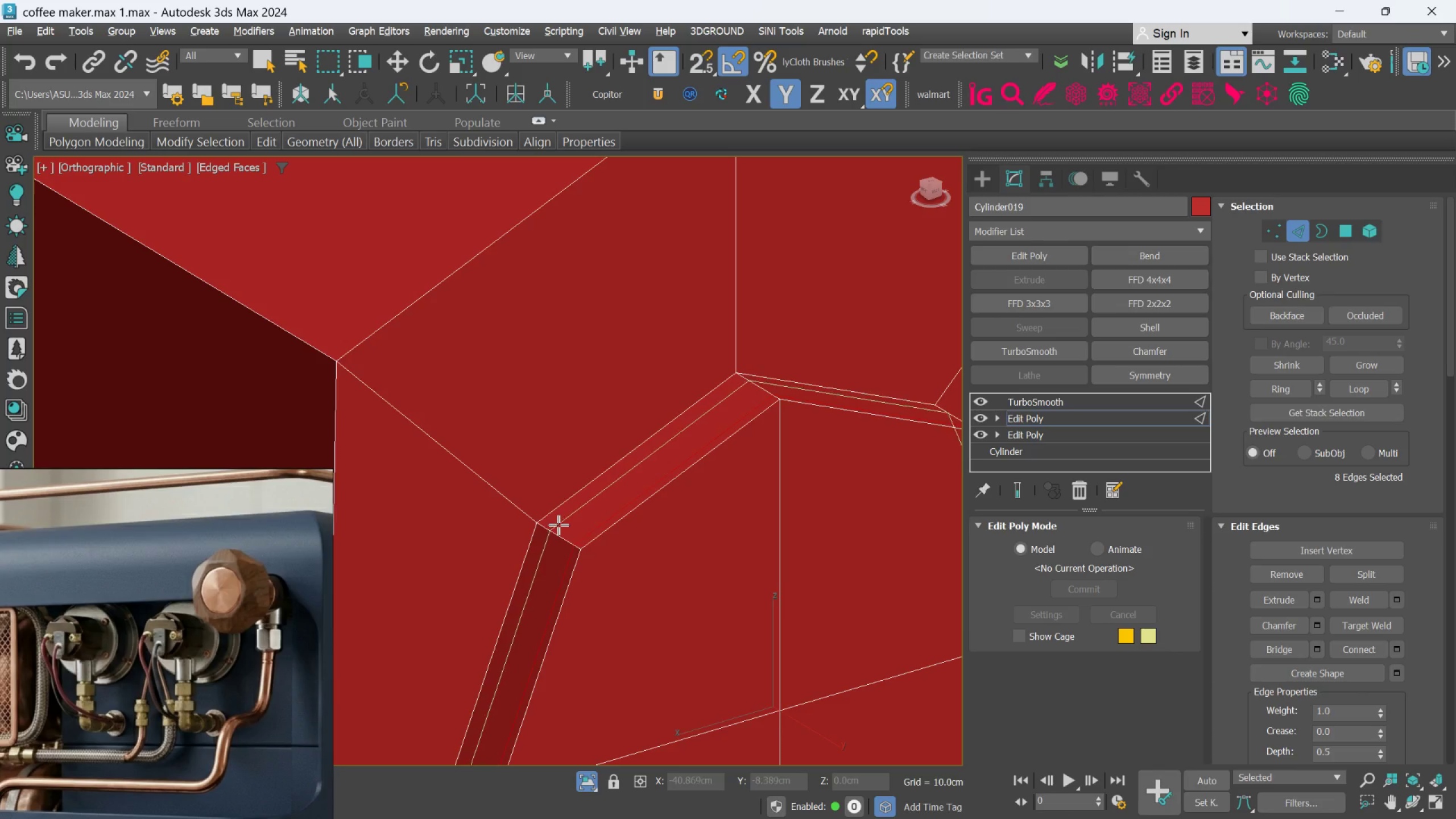 
left_click([557, 523])
 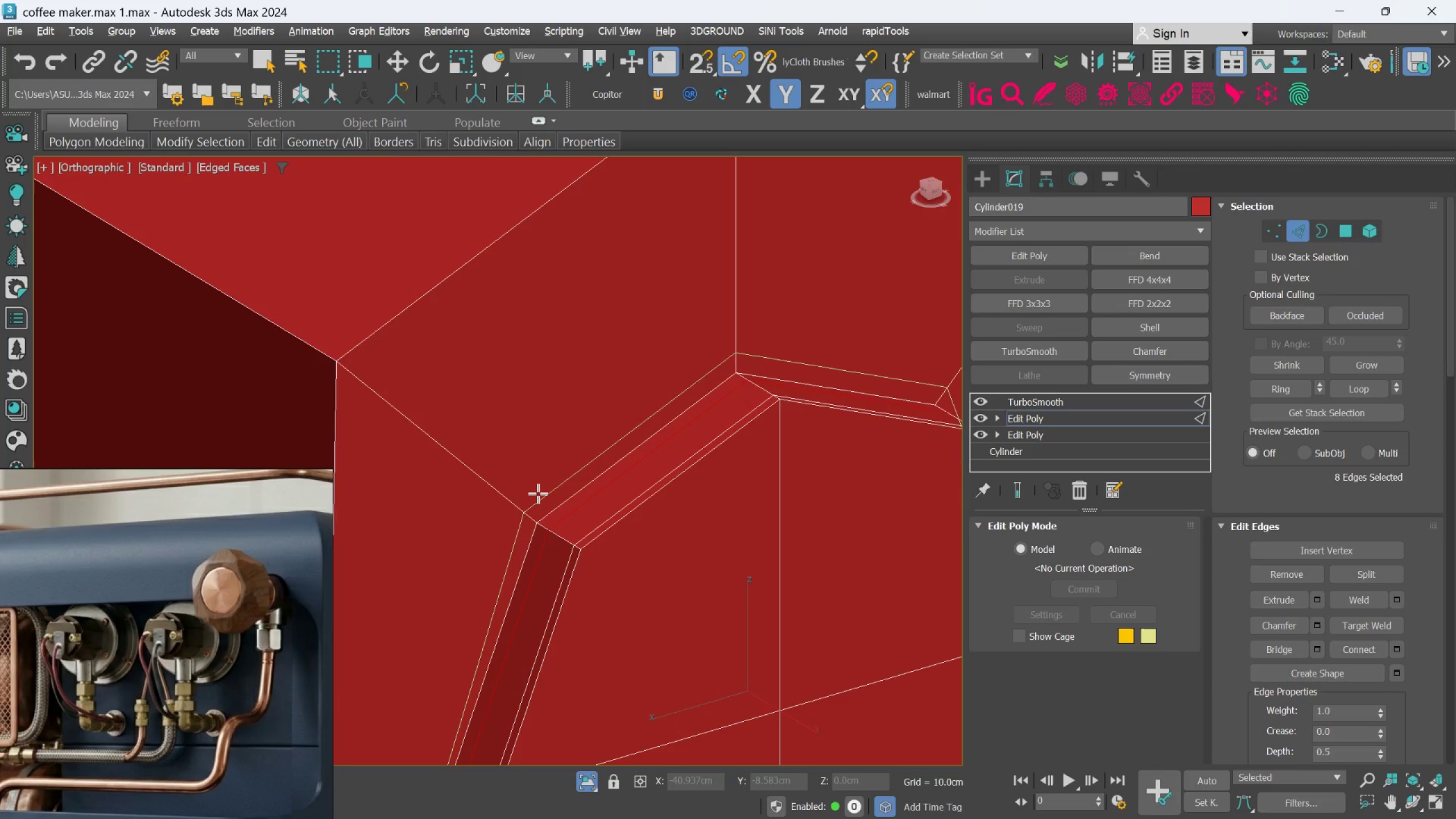 
left_click([538, 494])
 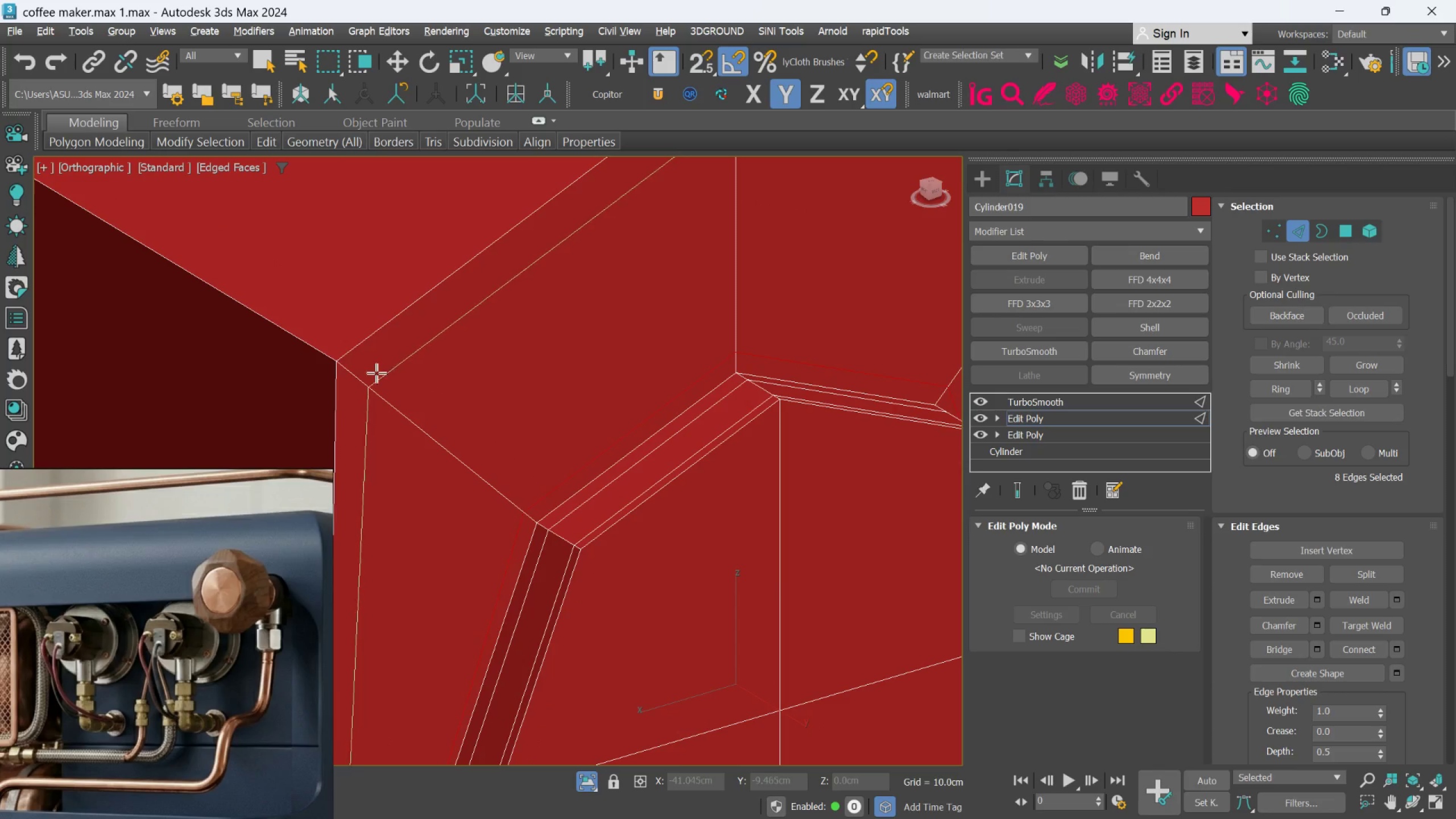 
left_click([362, 377])
 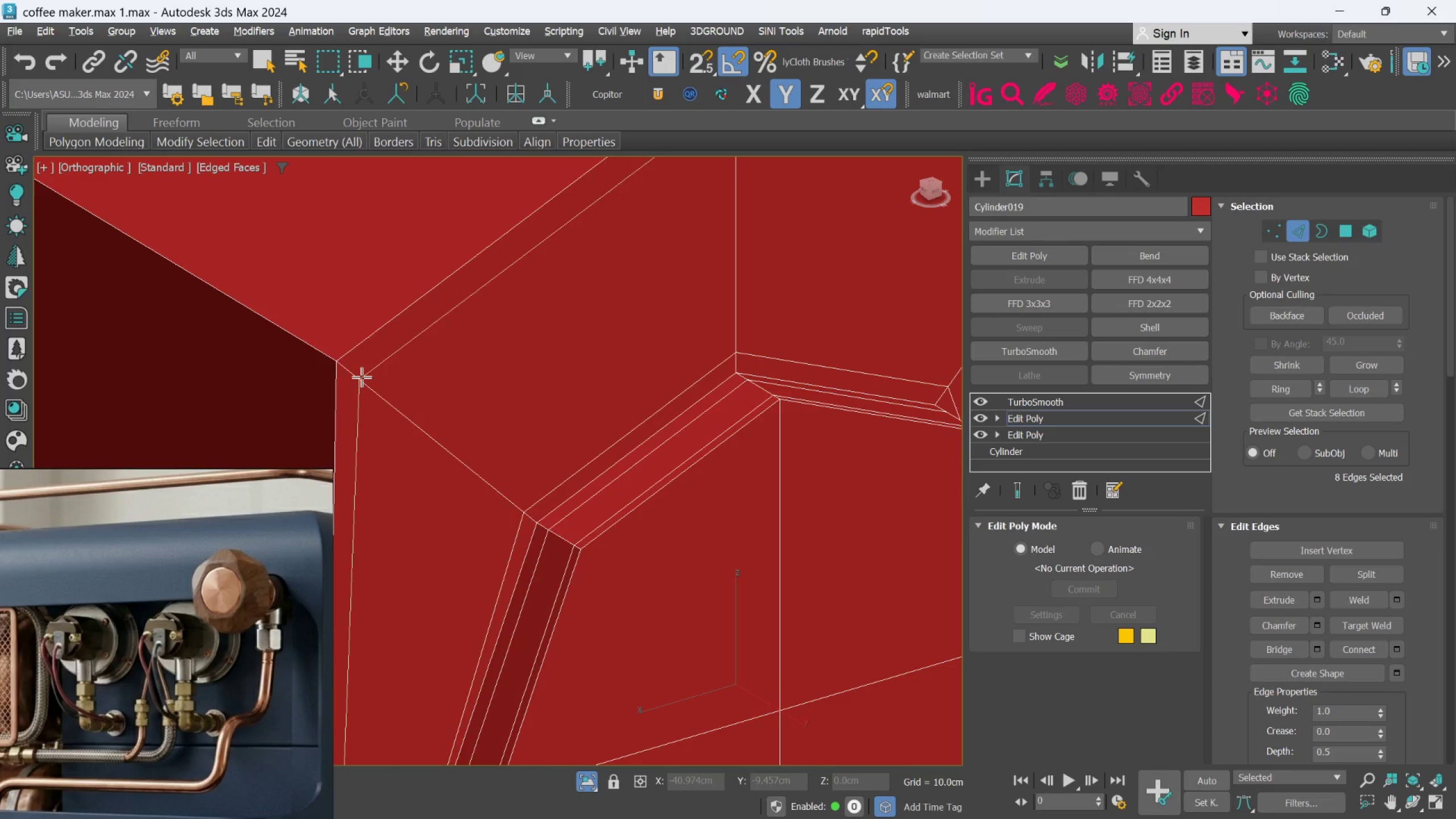 
scroll: coordinate [362, 380], scroll_direction: down, amount: 4.0
 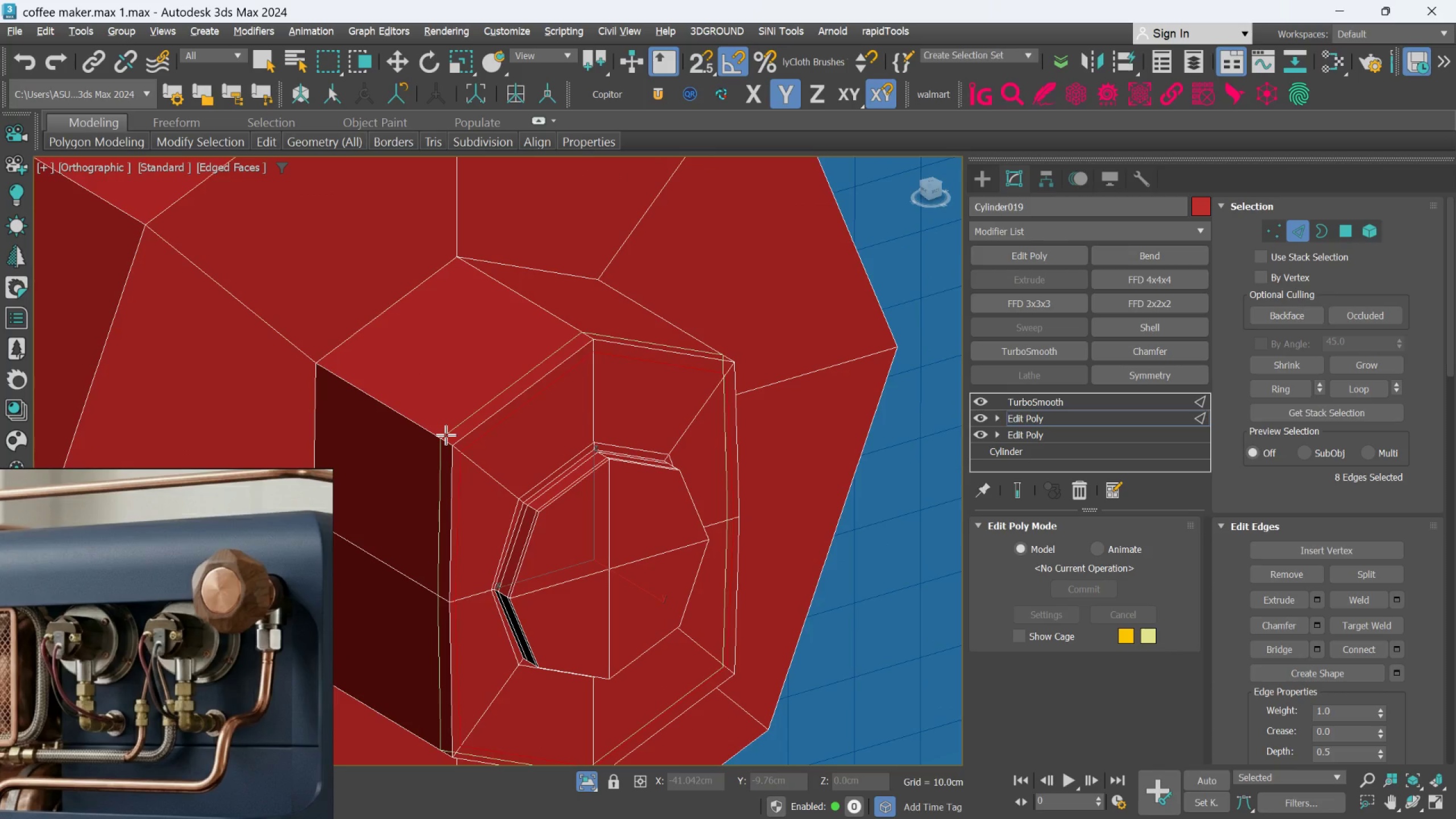 
left_click([446, 436])
 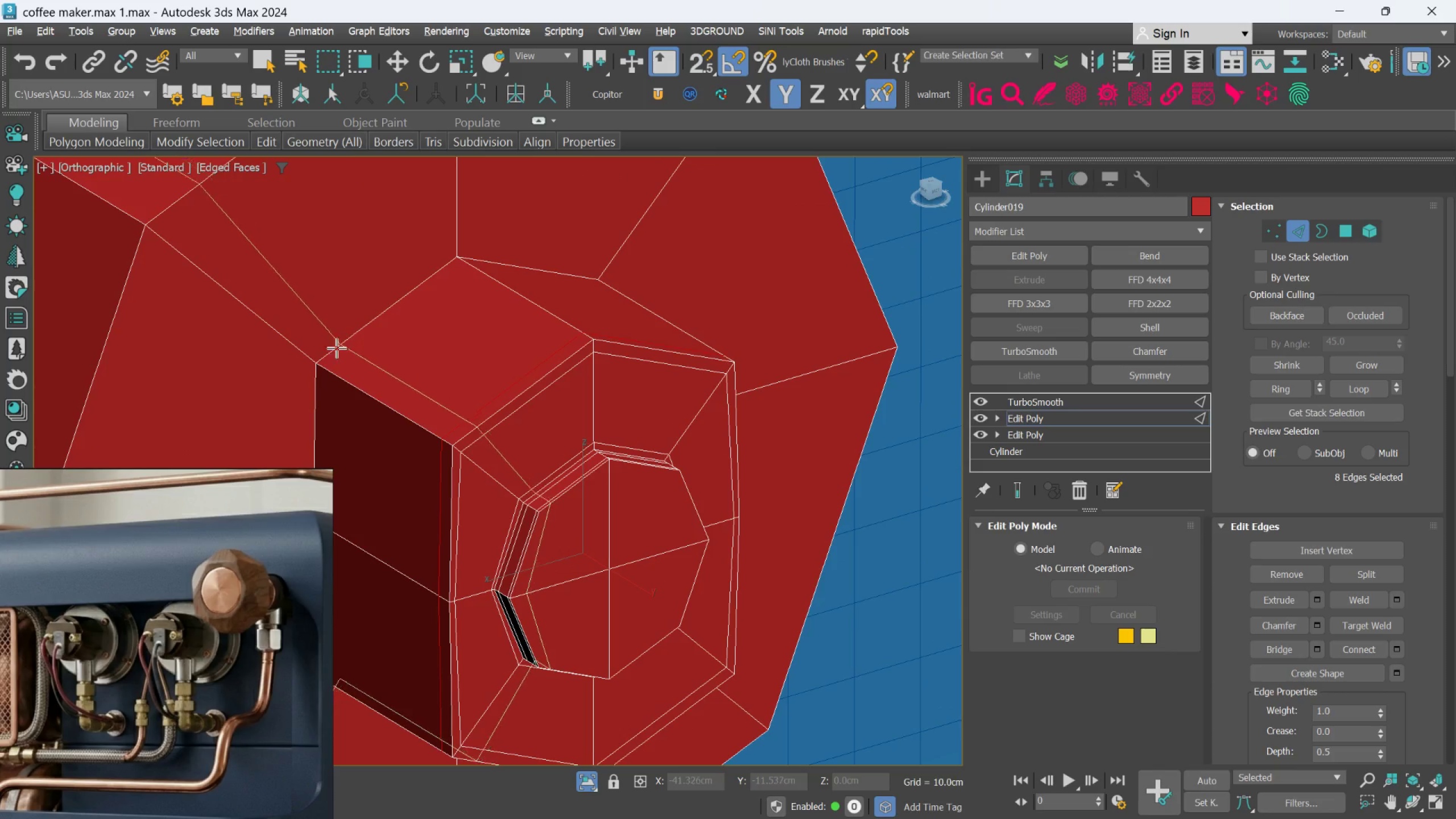 
scroll: coordinate [328, 367], scroll_direction: up, amount: 2.0
 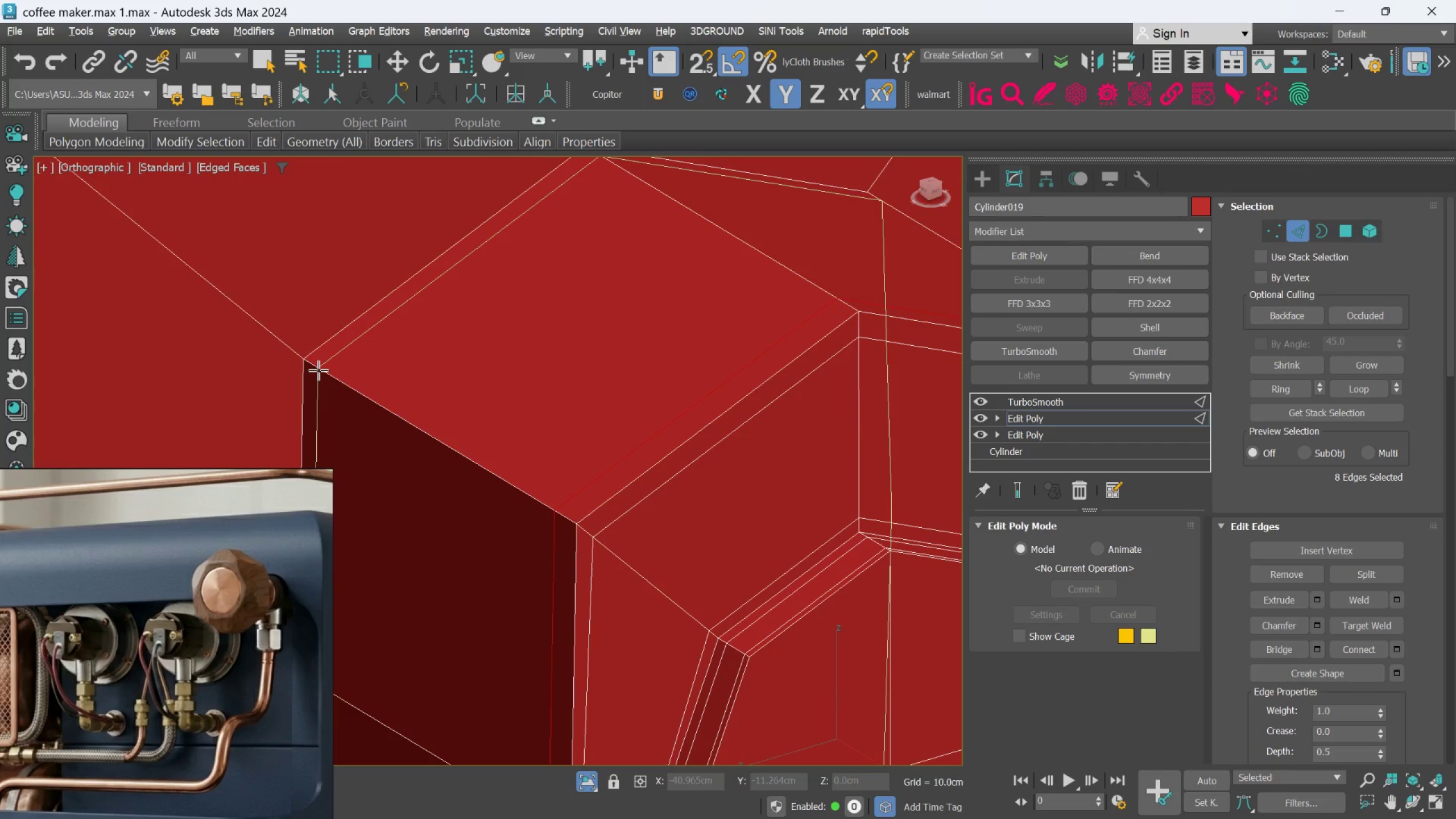 
left_click([318, 370])
 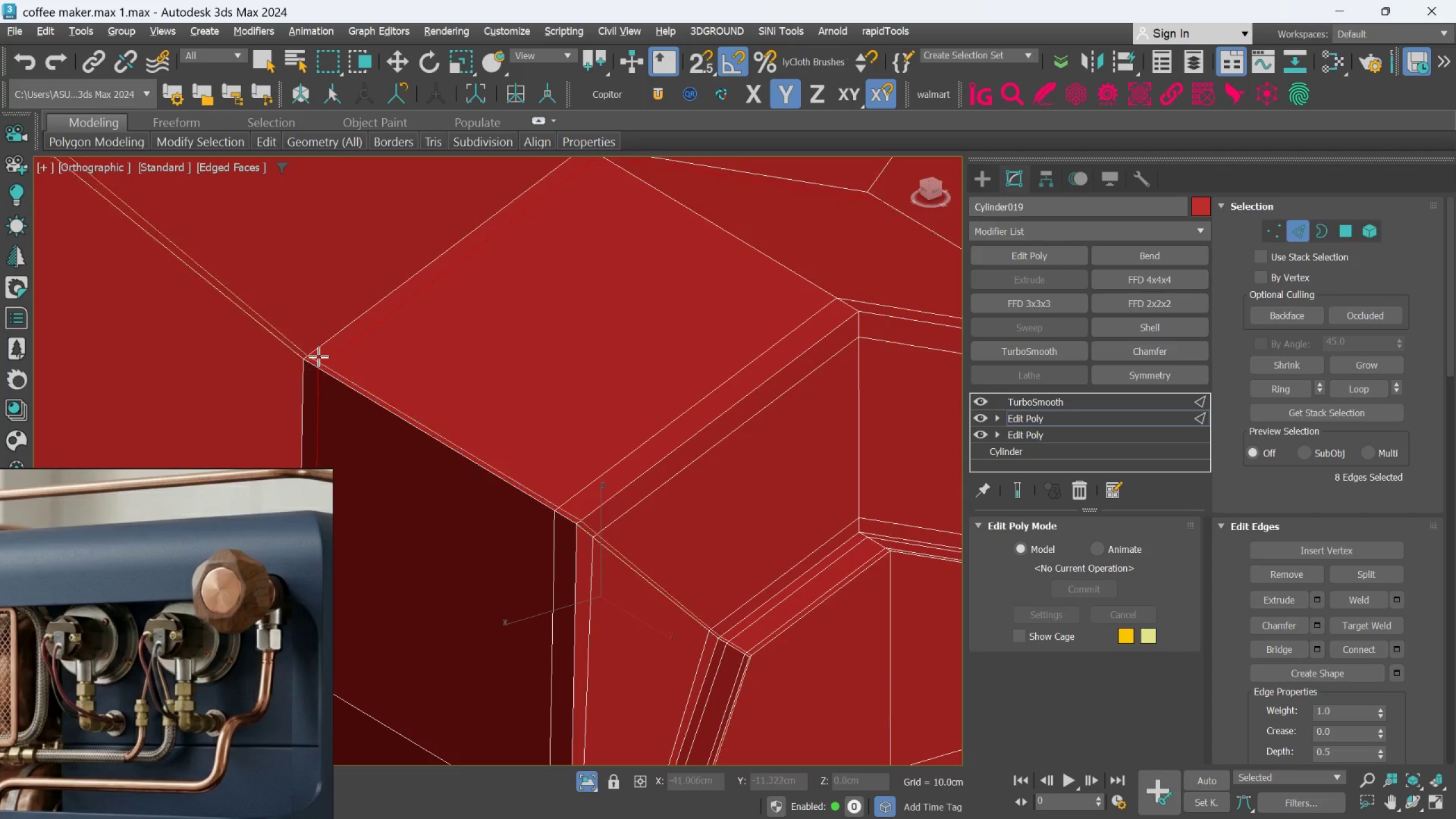 
scroll: coordinate [318, 357], scroll_direction: down, amount: 3.0
 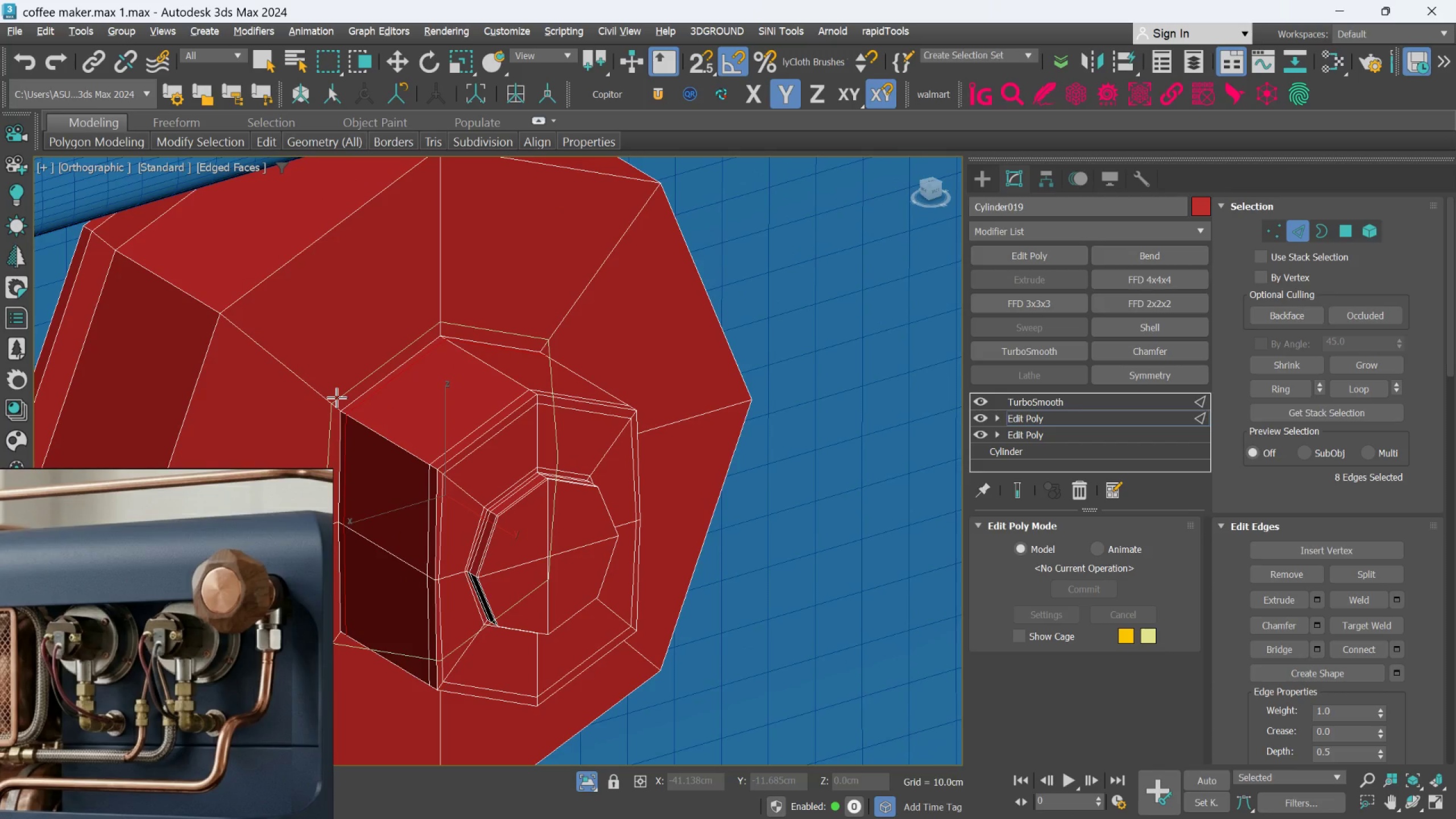 
left_click([337, 398])
 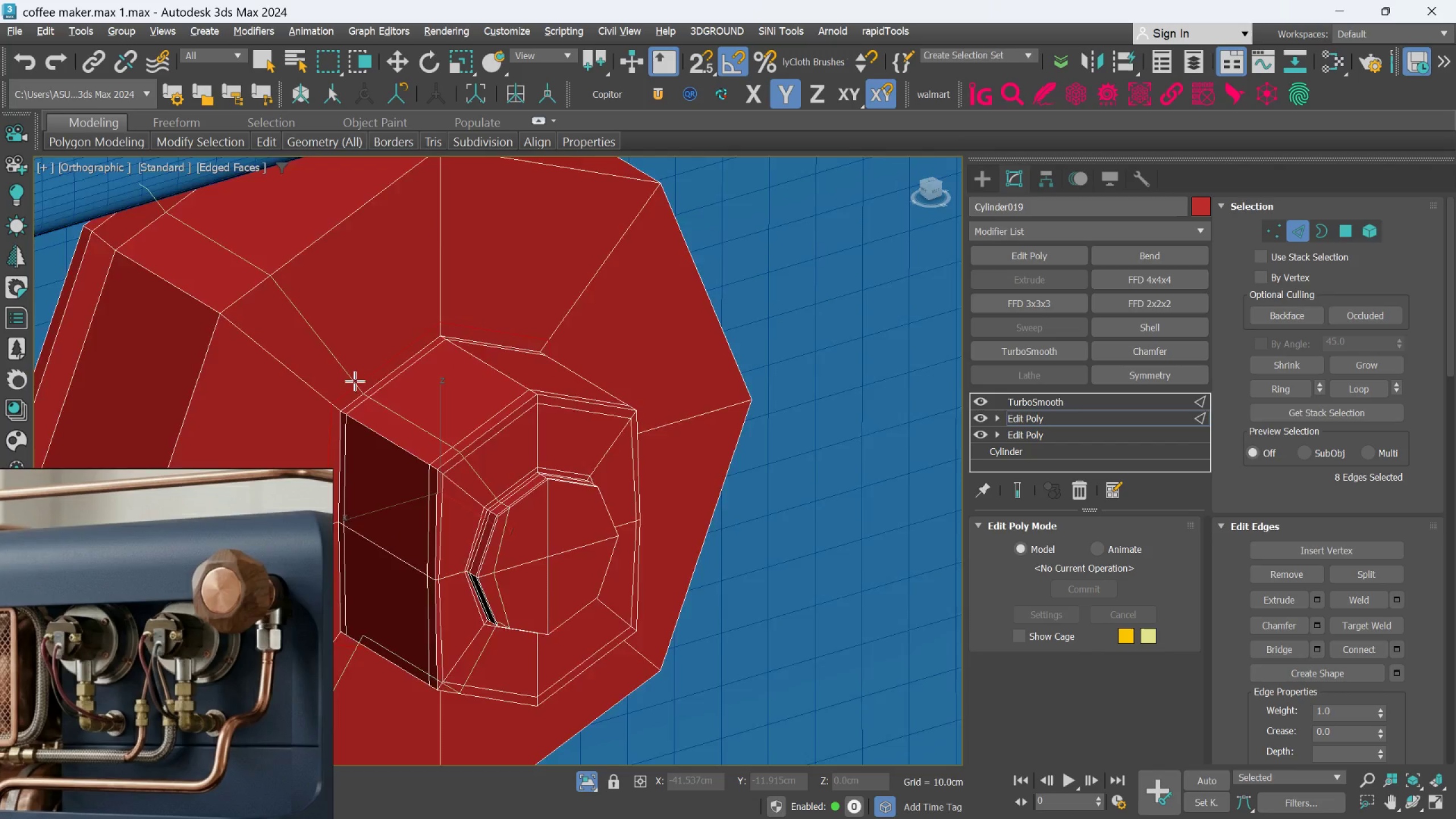 
scroll: coordinate [355, 380], scroll_direction: down, amount: 3.0
 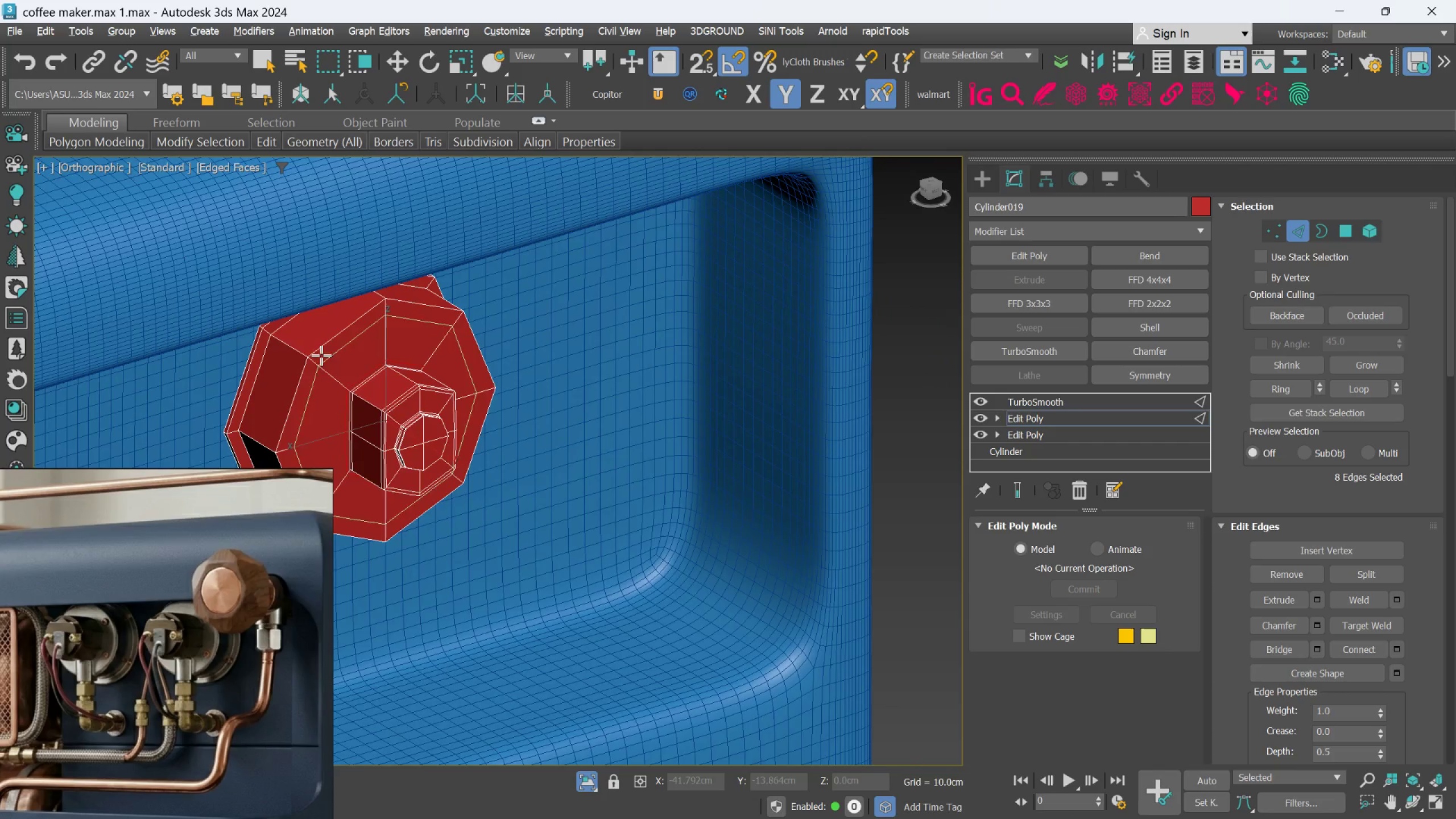 
scroll: coordinate [316, 354], scroll_direction: up, amount: 2.0
 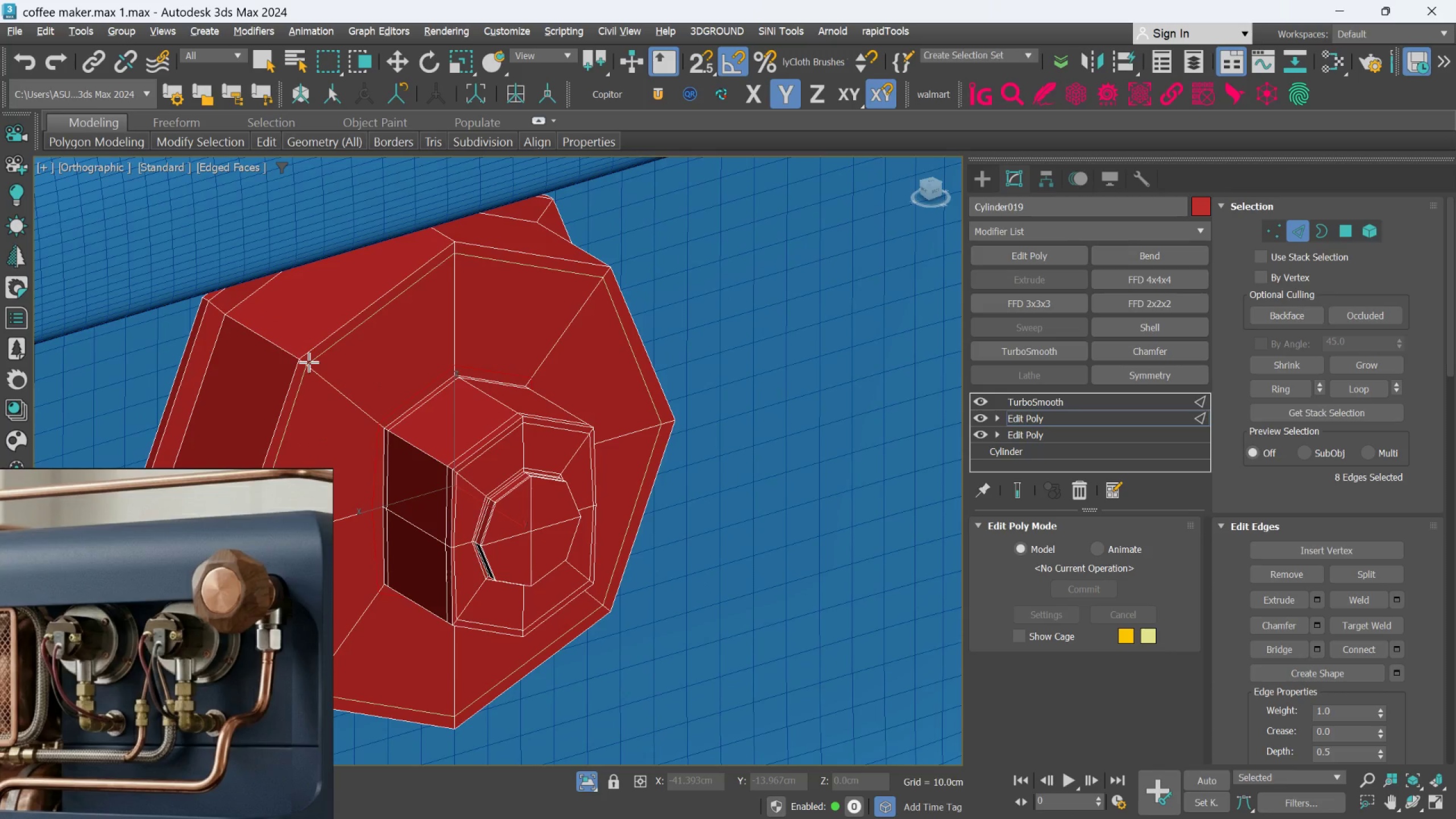 
left_click([309, 362])
 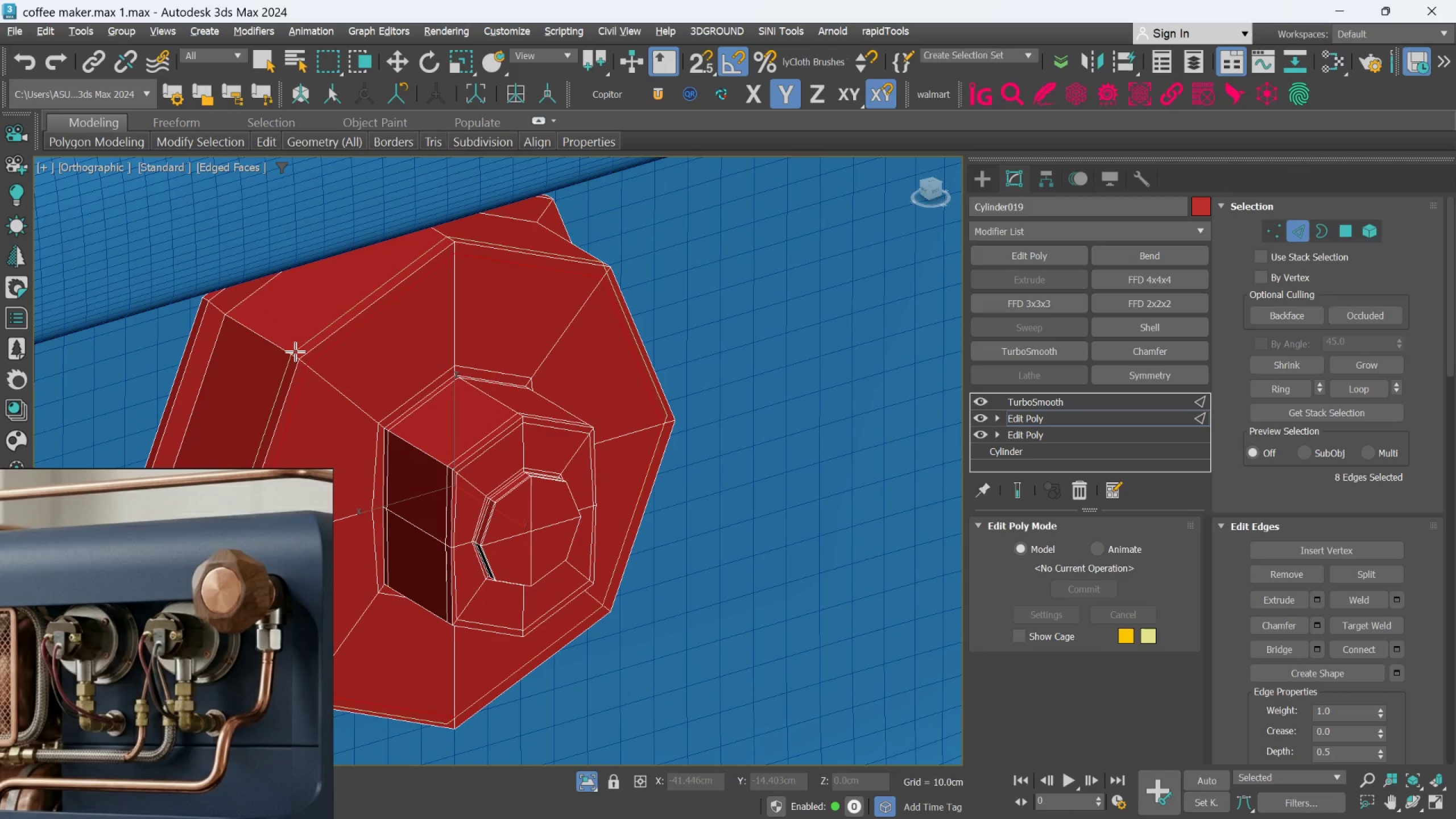 
left_click([295, 351])
 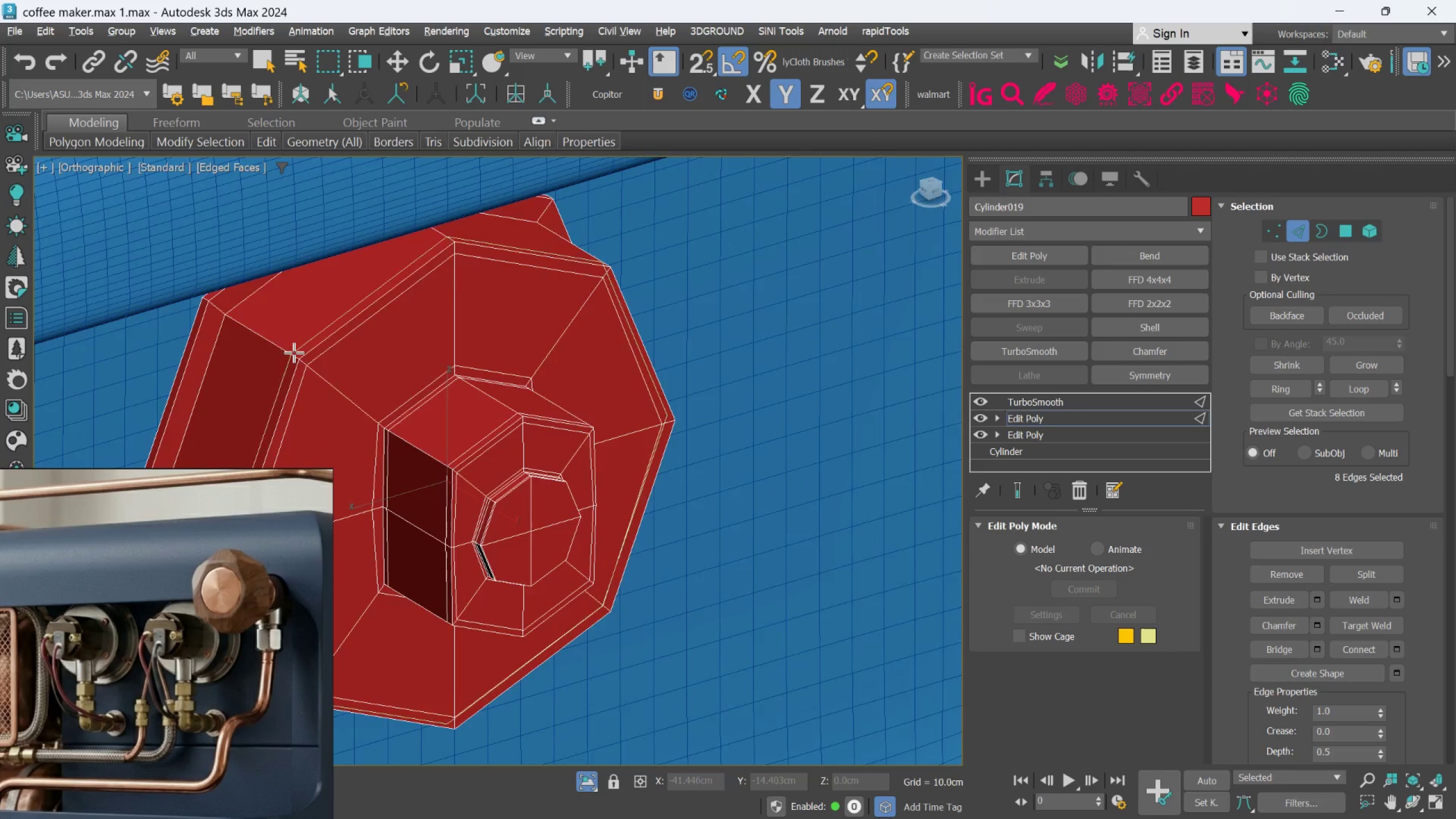 
scroll: coordinate [294, 353], scroll_direction: down, amount: 1.0
 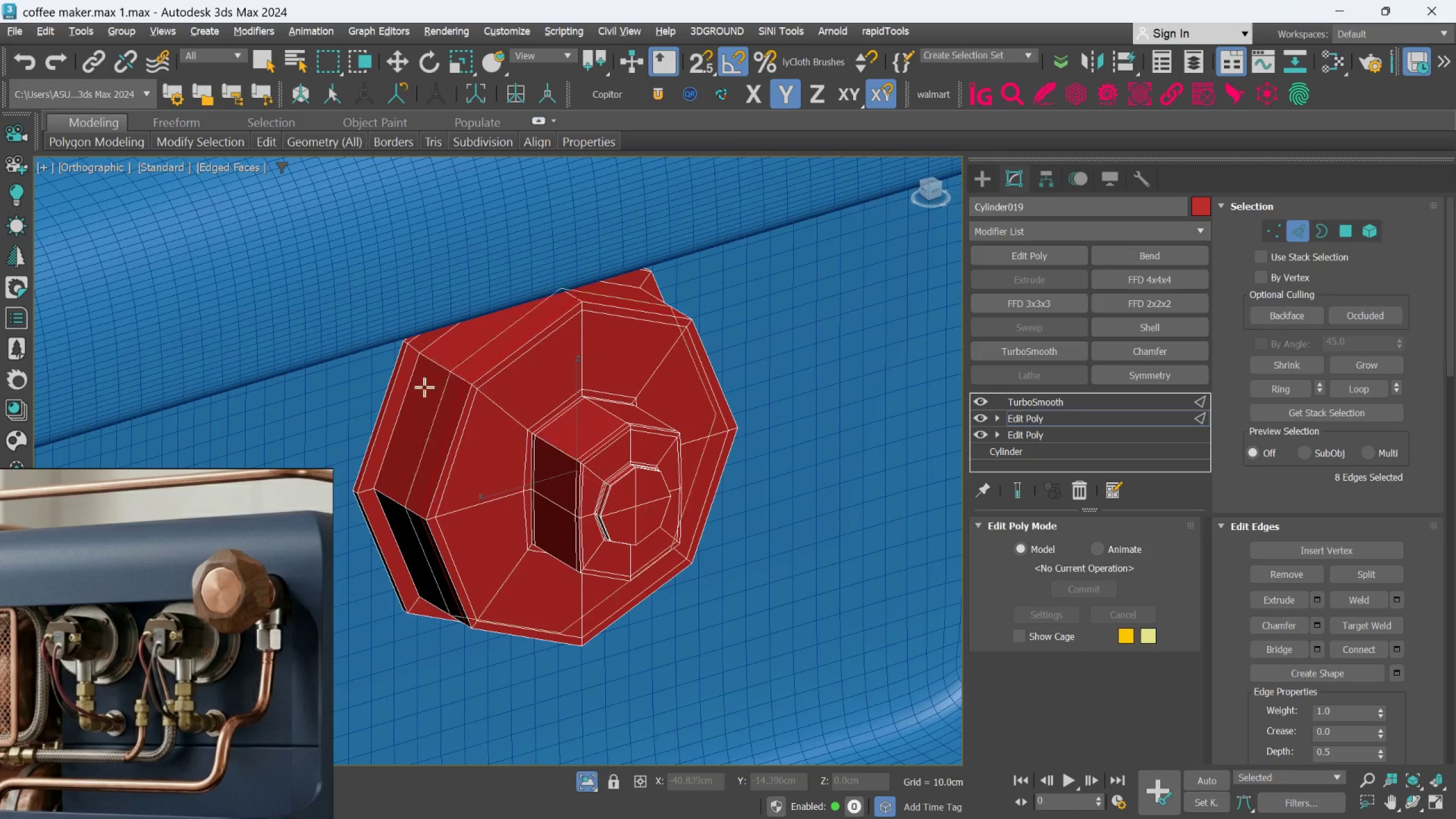 
scroll: coordinate [437, 375], scroll_direction: up, amount: 5.0
 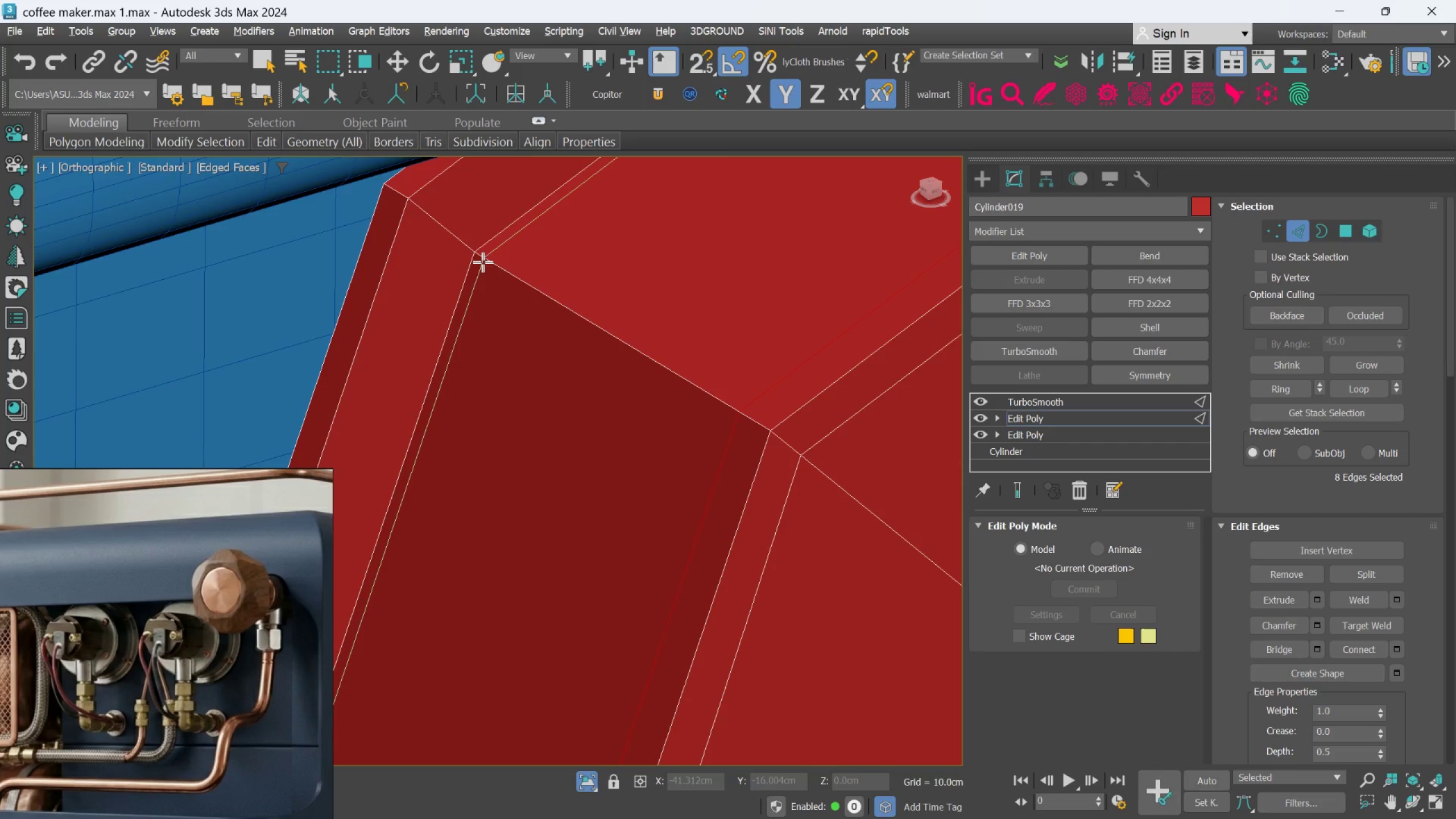 
left_click([485, 264])
 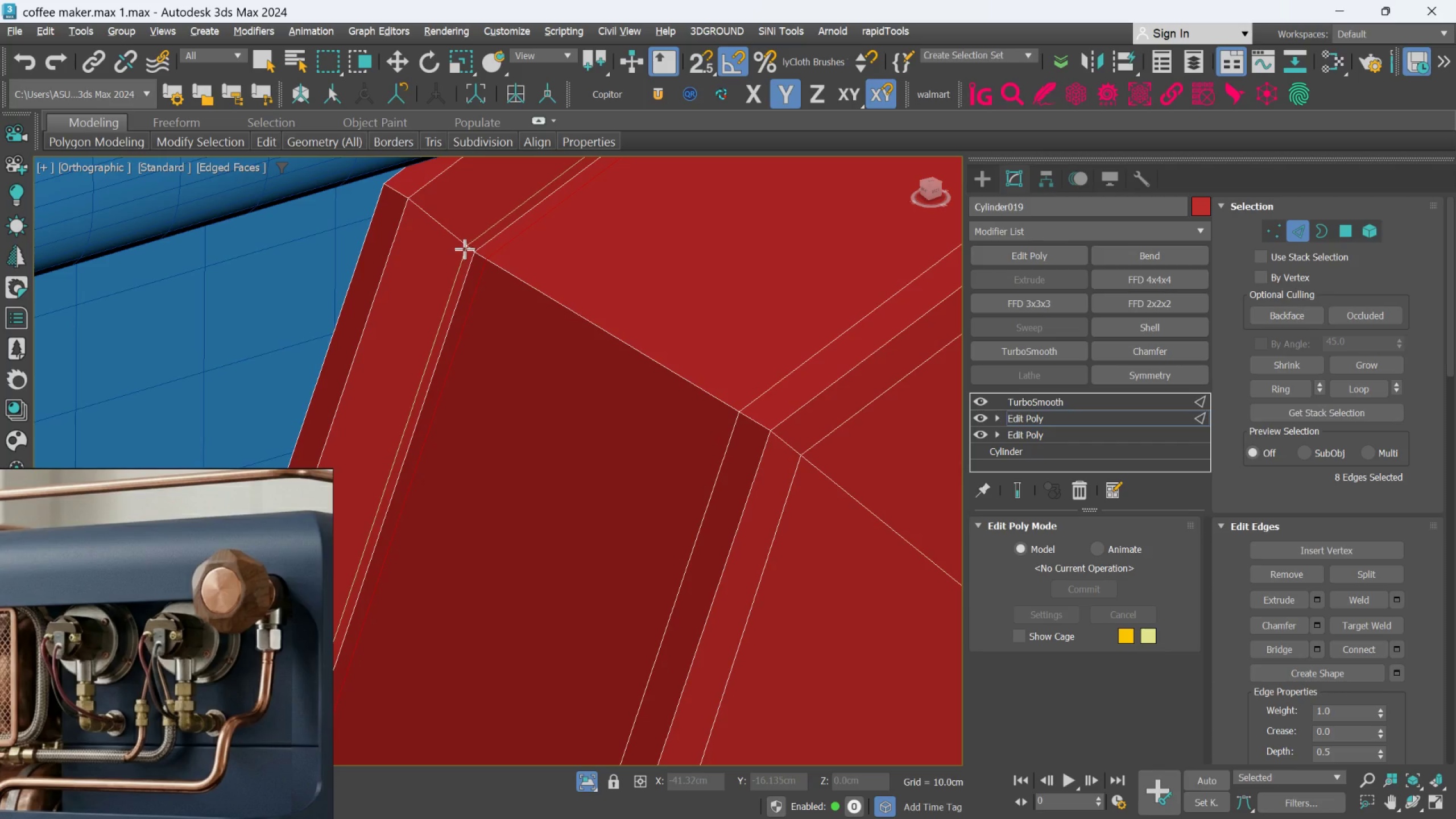 
left_click([464, 247])
 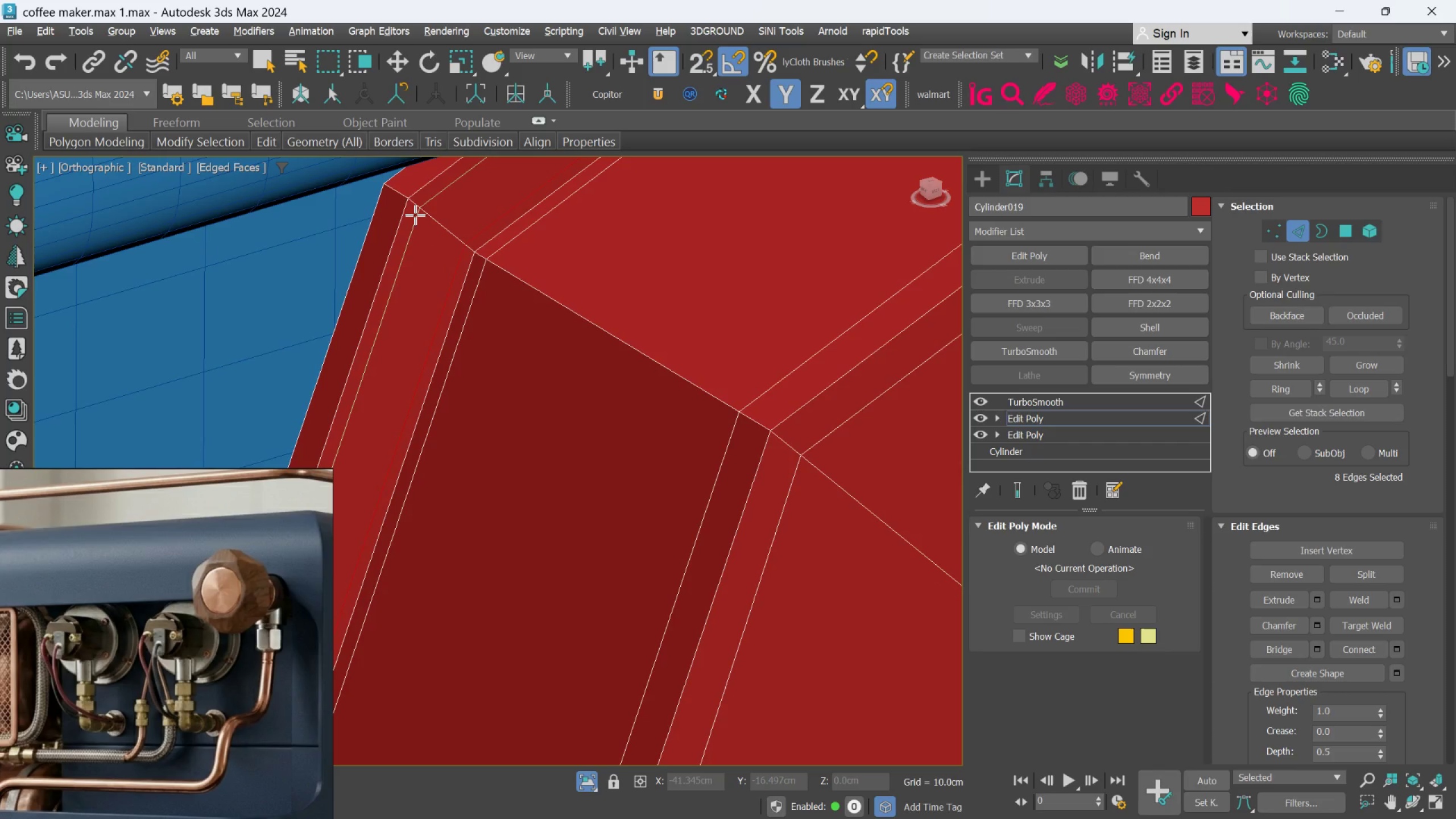 
left_click([415, 215])
 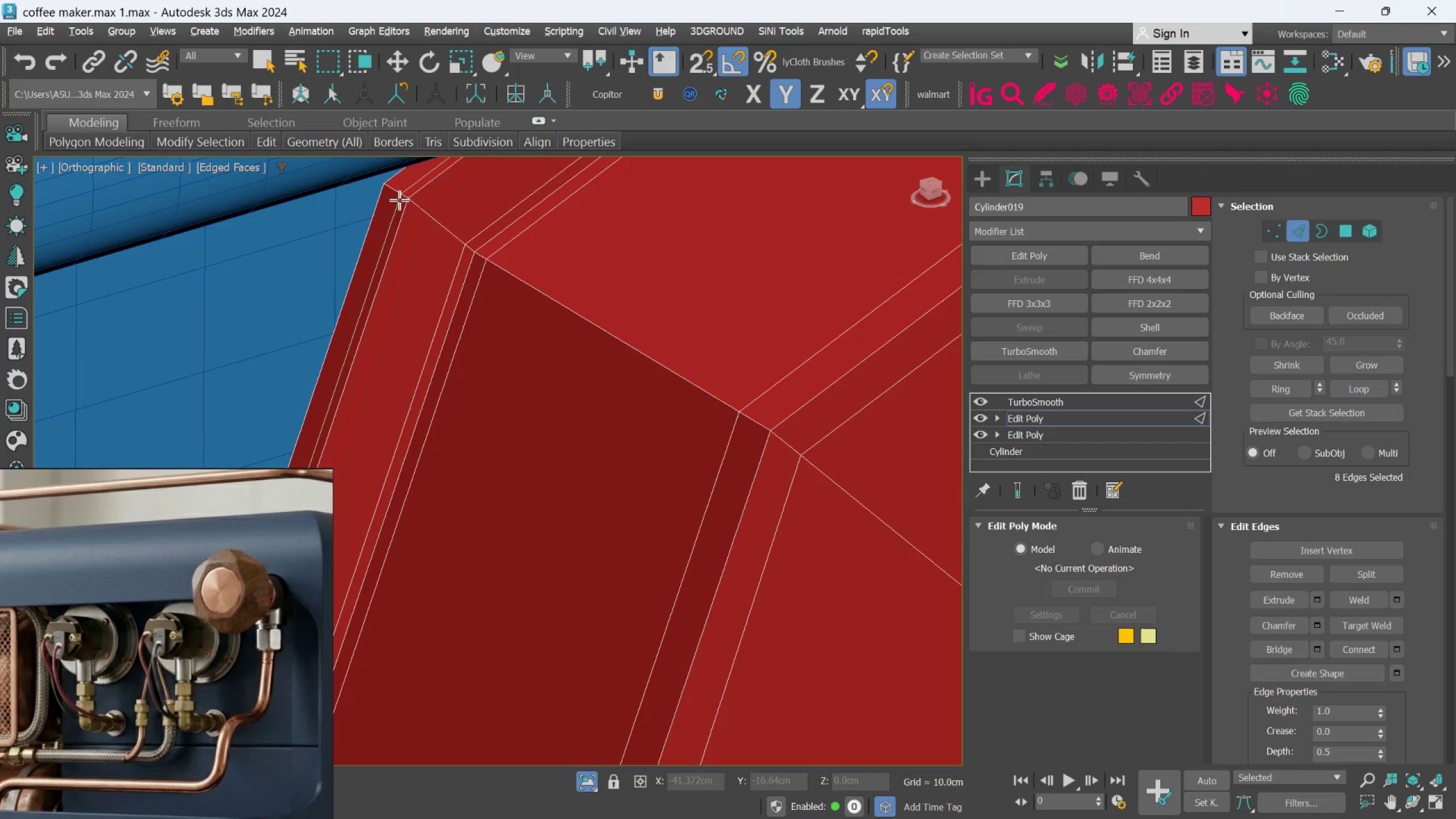 
left_click([399, 200])
 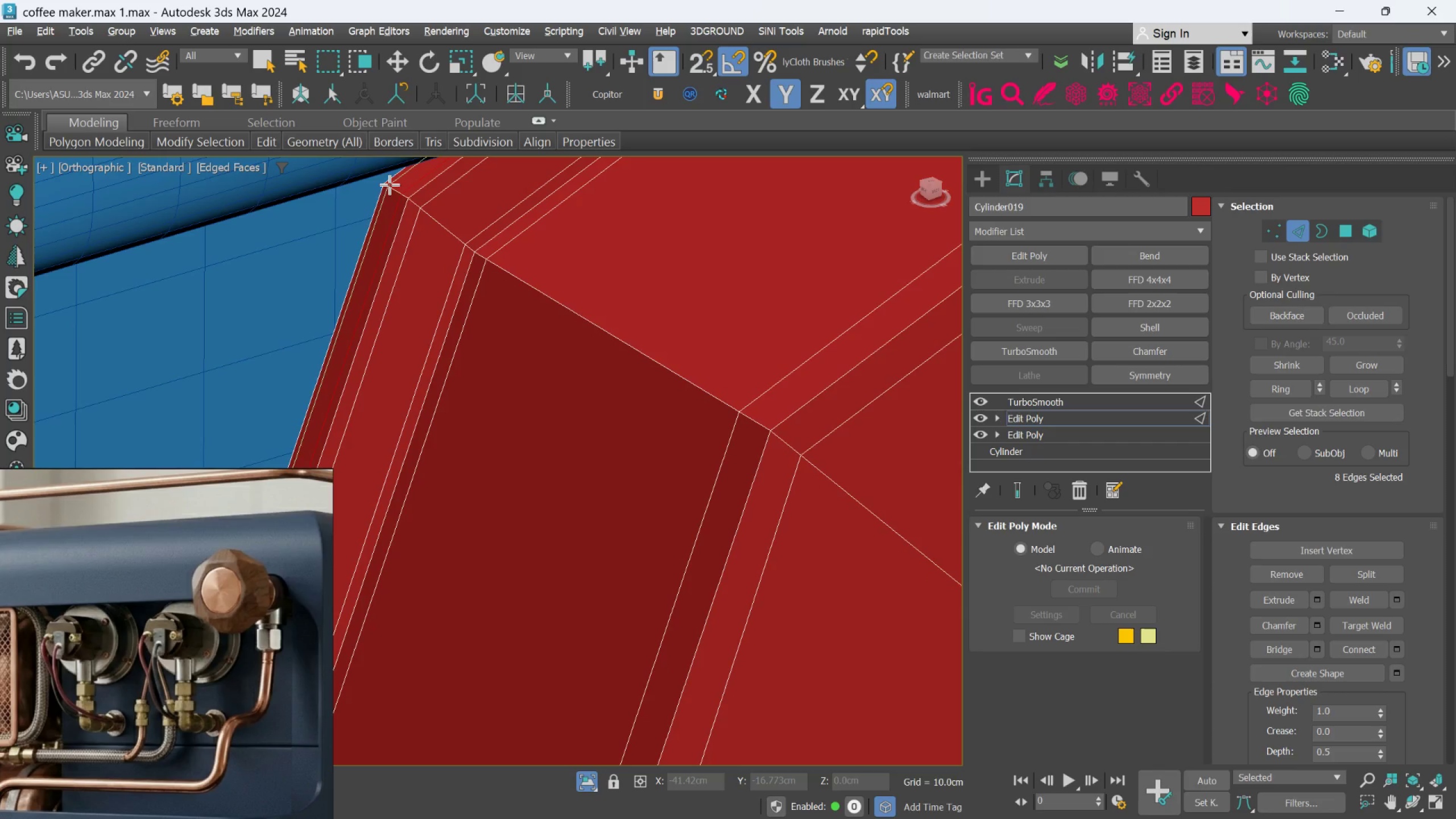 
left_click([390, 185])
 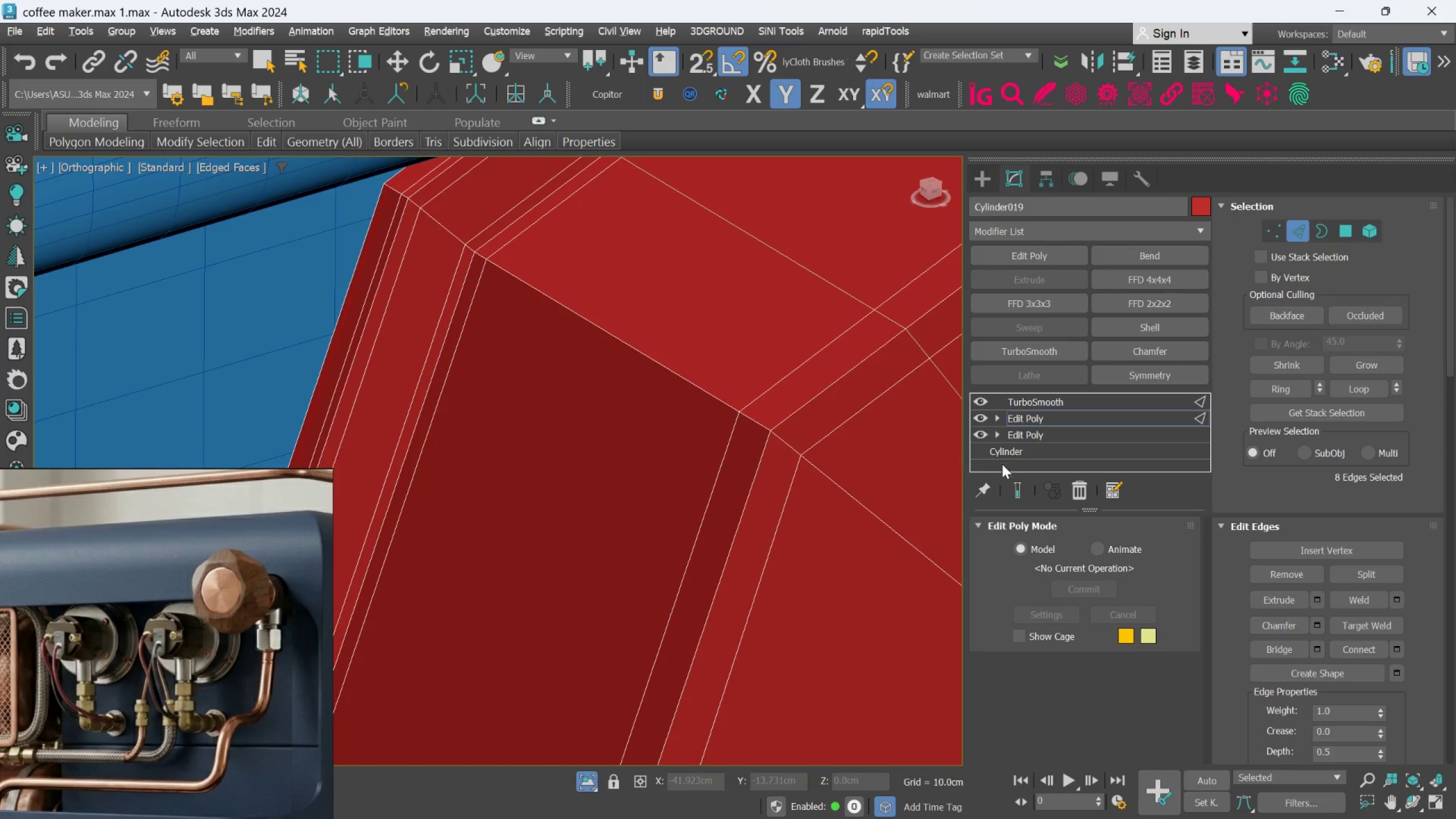 
left_click([1015, 482])
 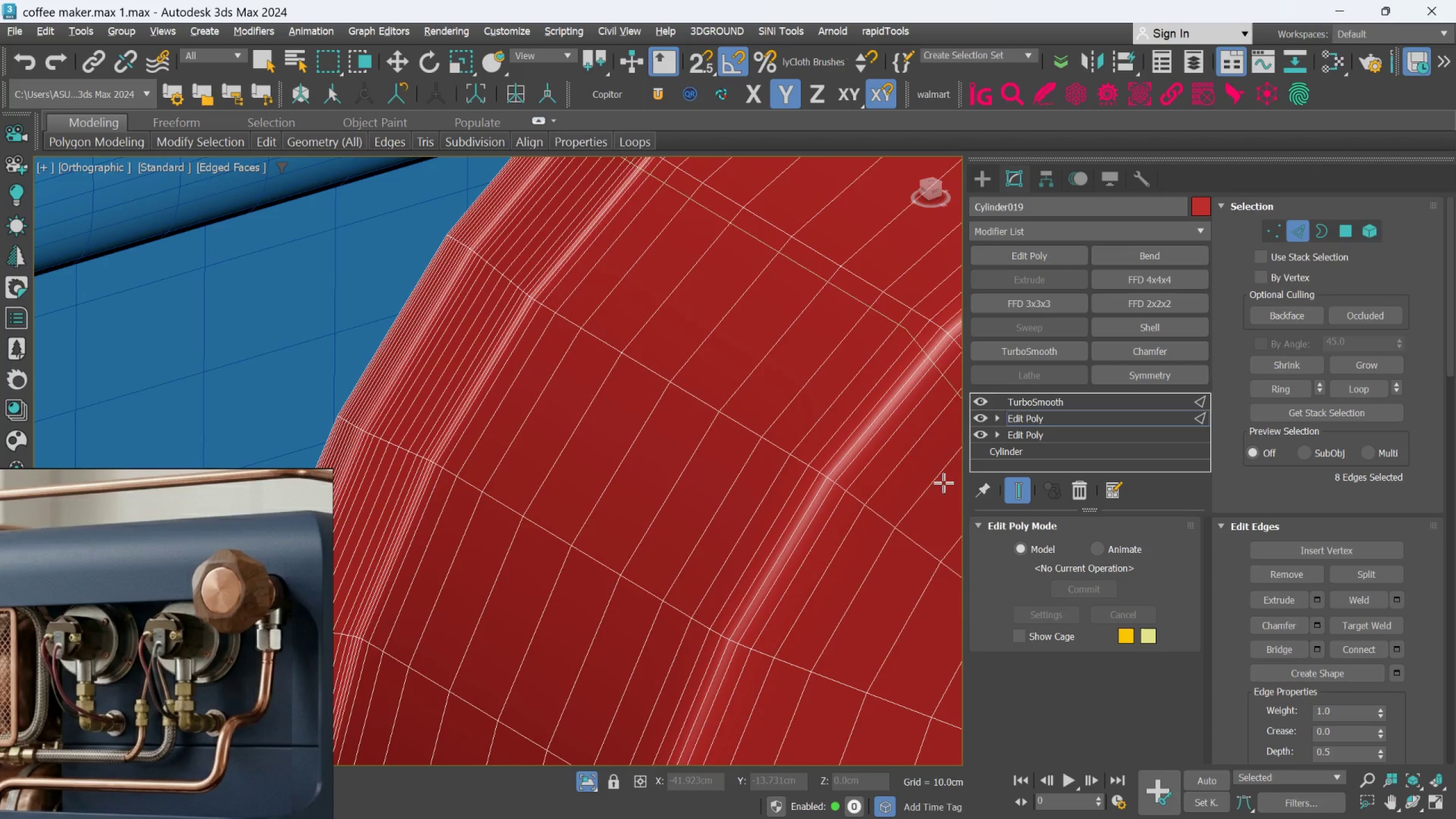 
scroll: coordinate [619, 400], scroll_direction: down, amount: 7.0
 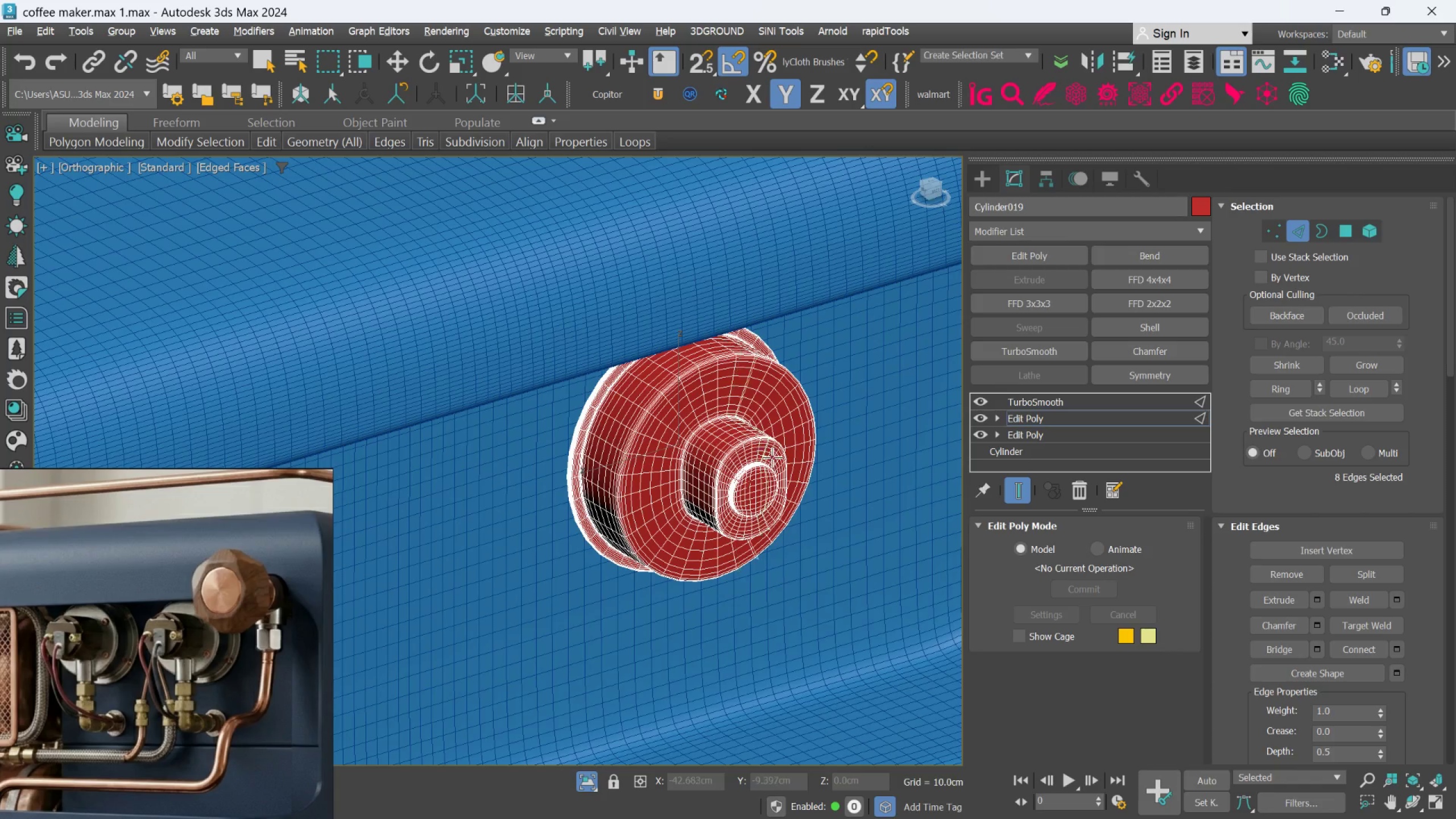 
scroll: coordinate [777, 481], scroll_direction: up, amount: 2.0
 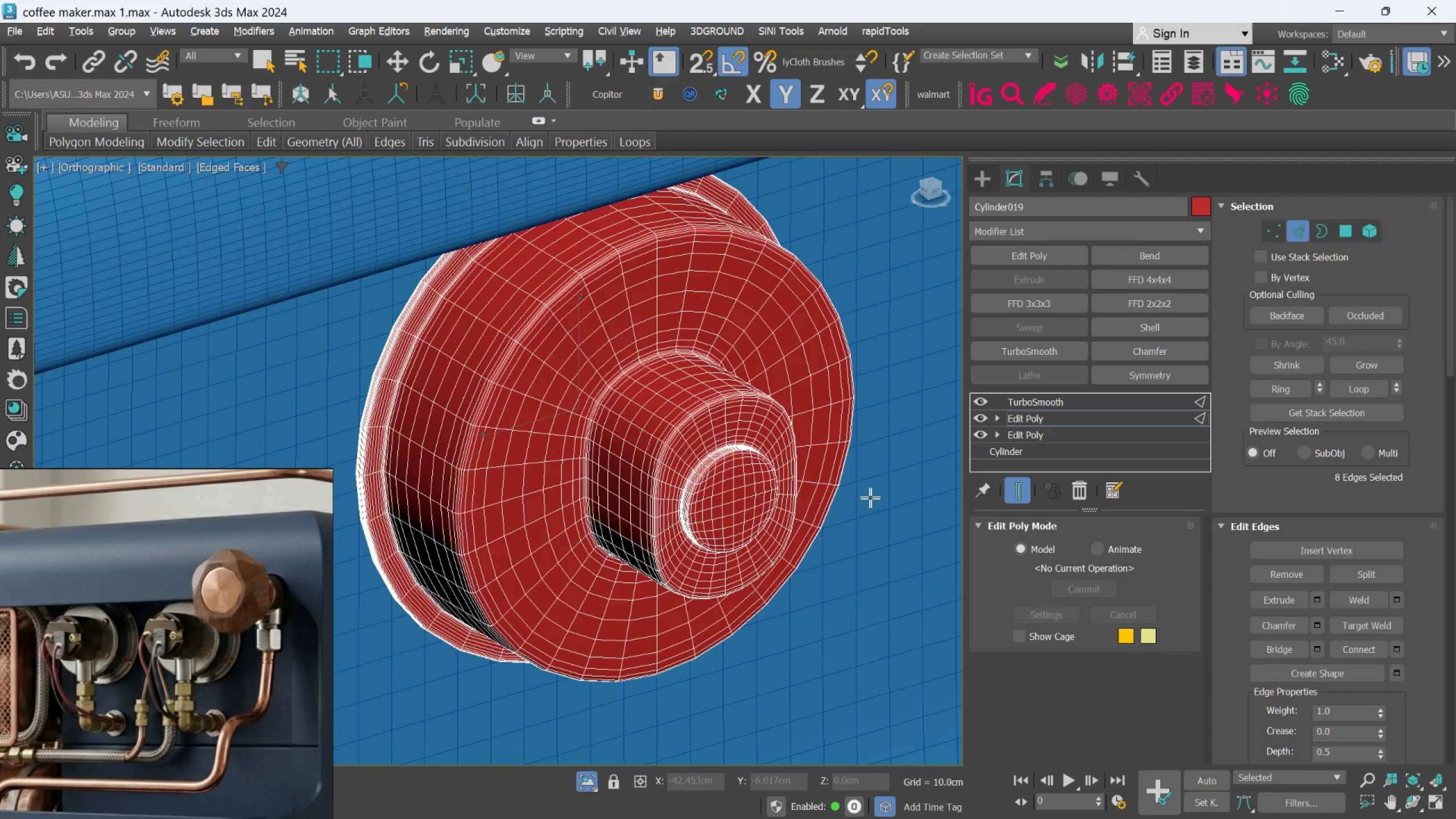 
left_click([1015, 490])
 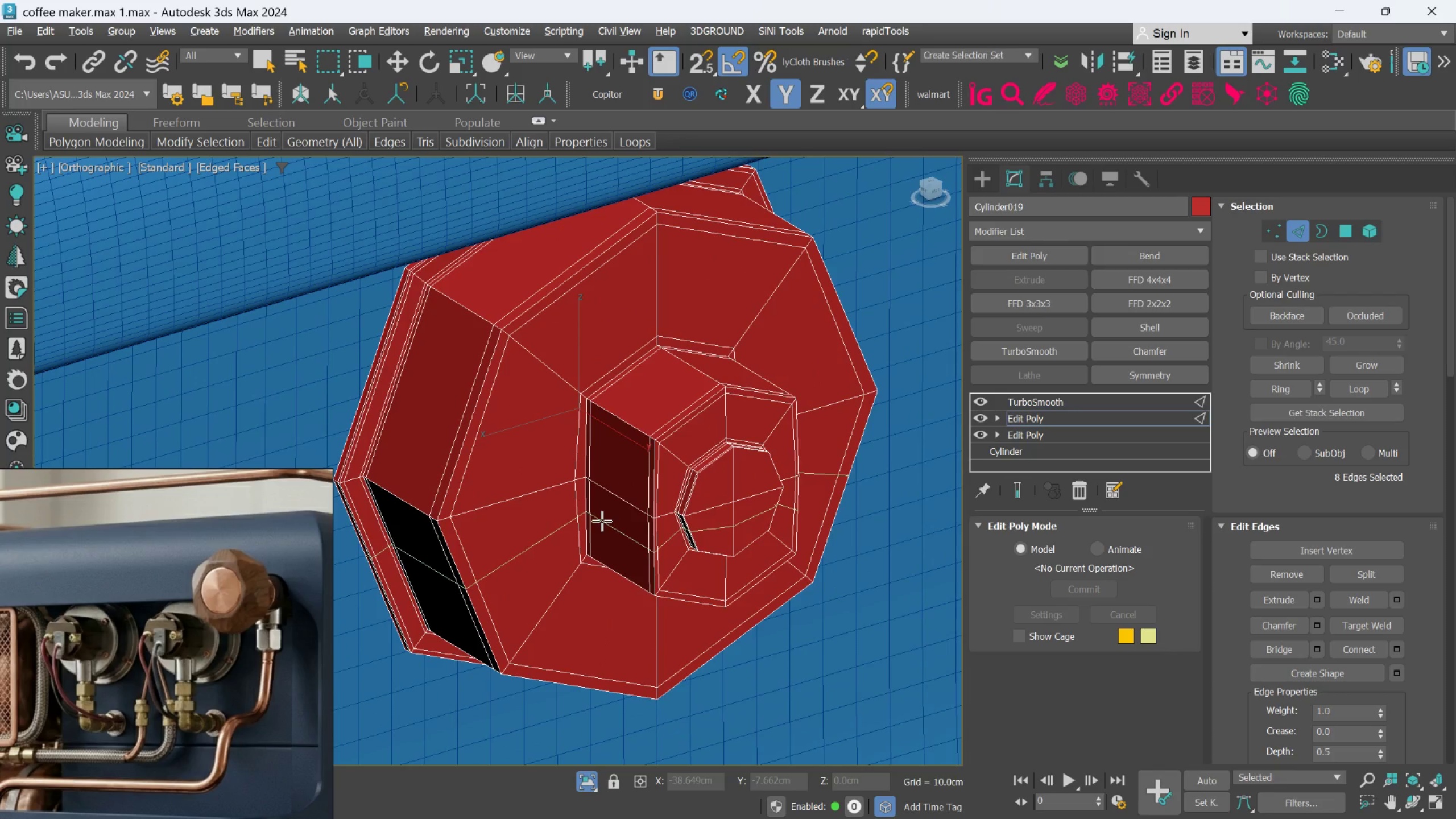 
wait(8.66)
 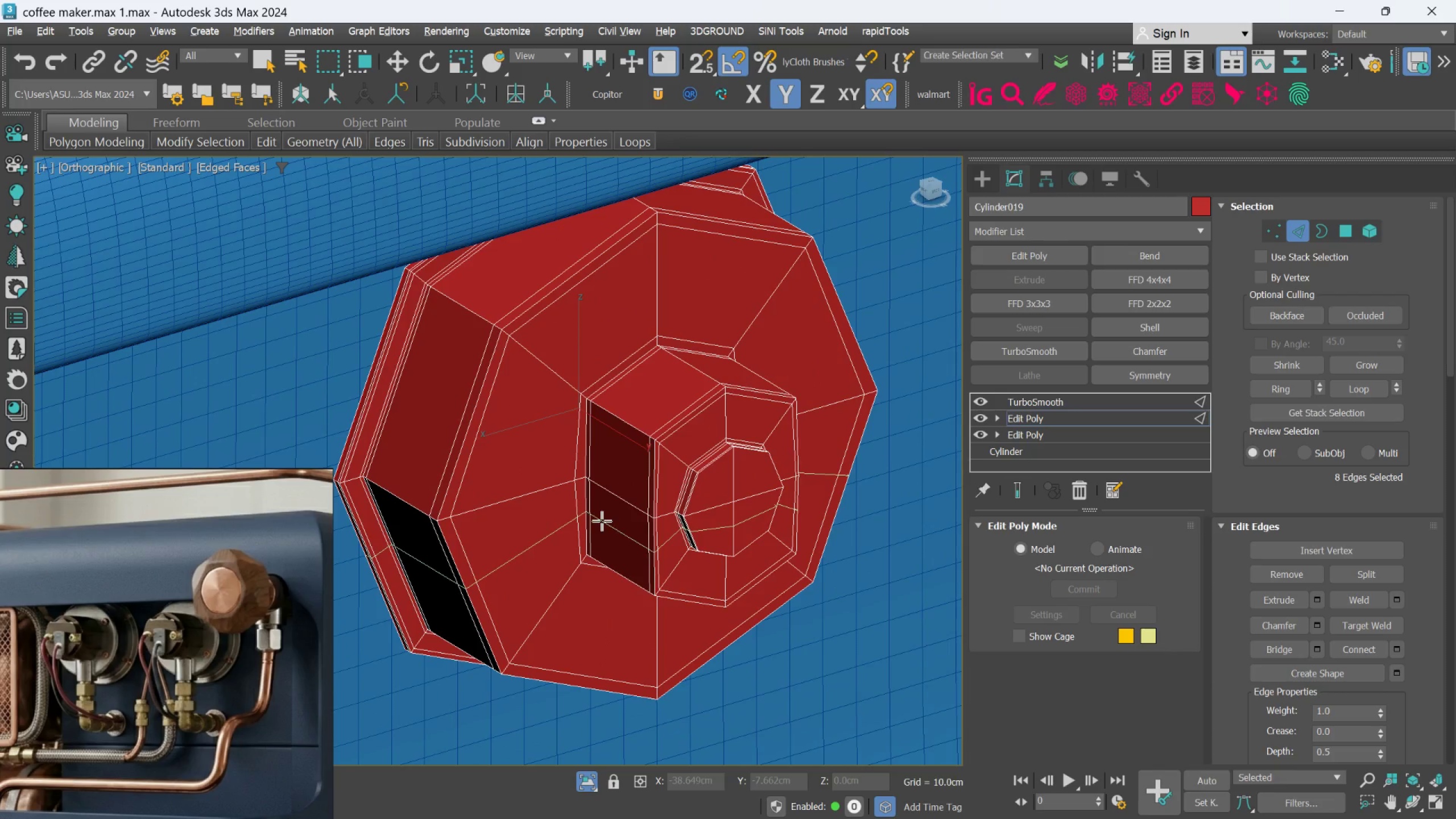 
left_click([461, 311])
 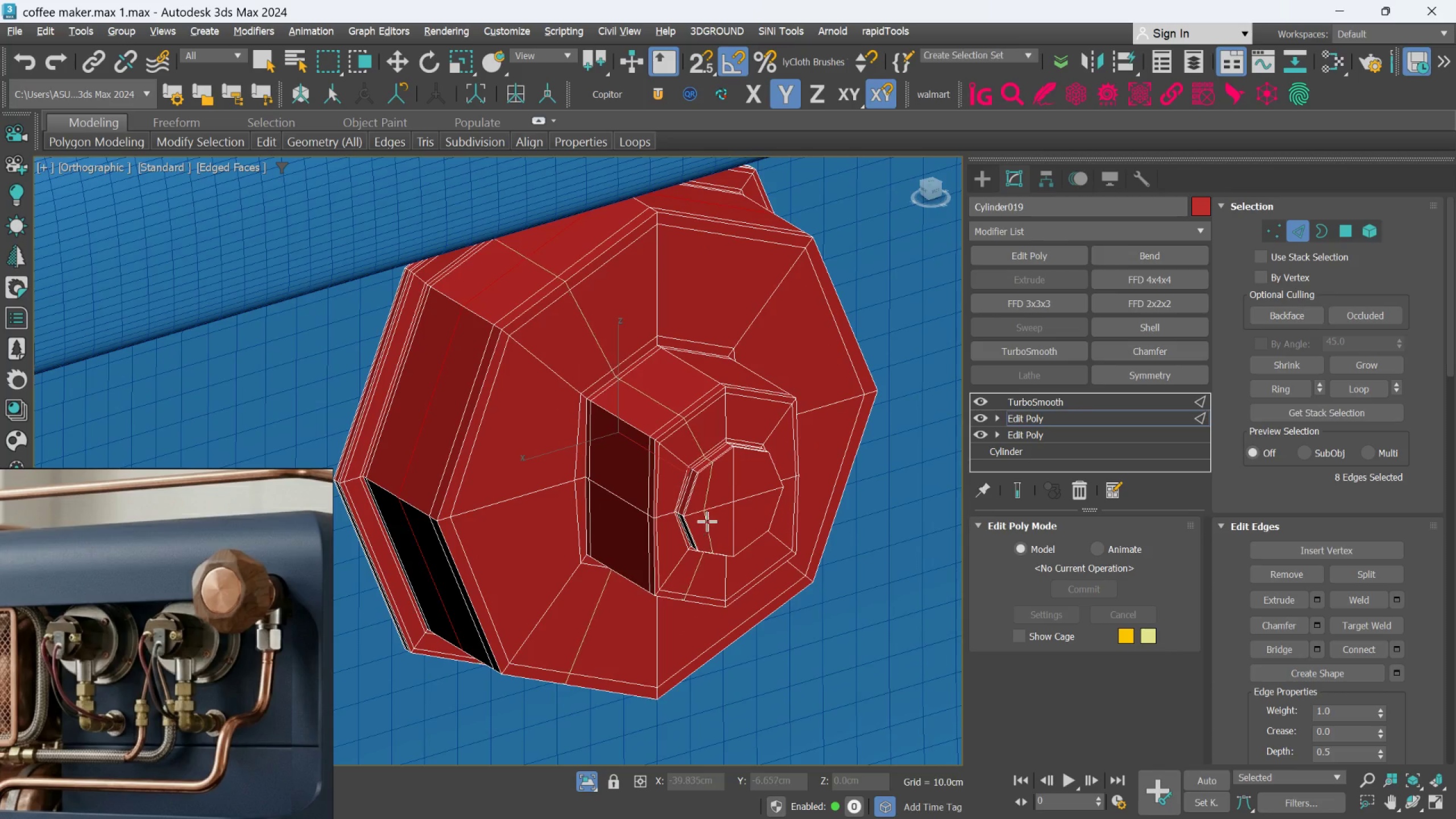 
scroll: coordinate [725, 512], scroll_direction: up, amount: 2.0
 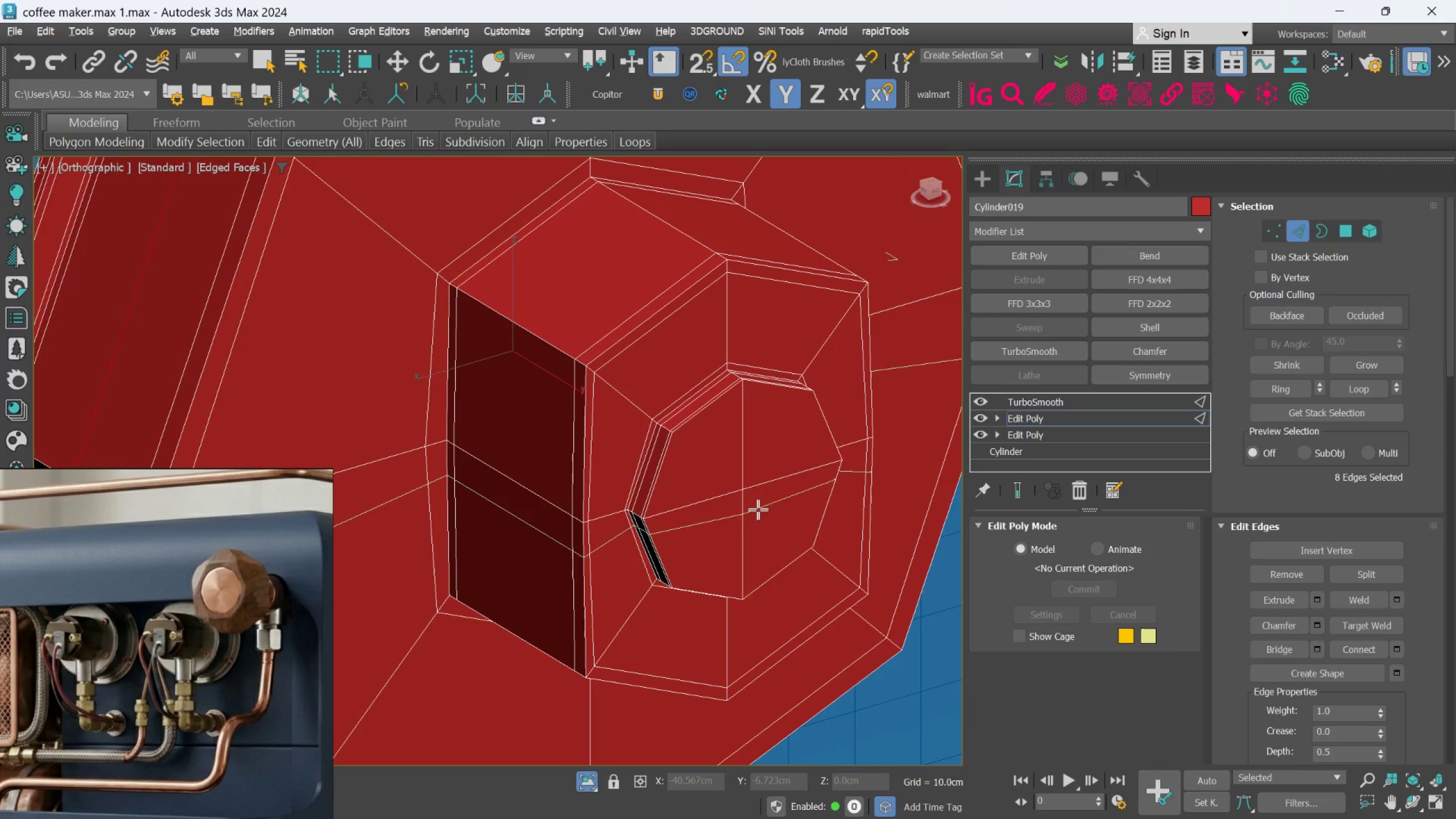 
key(Alt+AltLeft)
 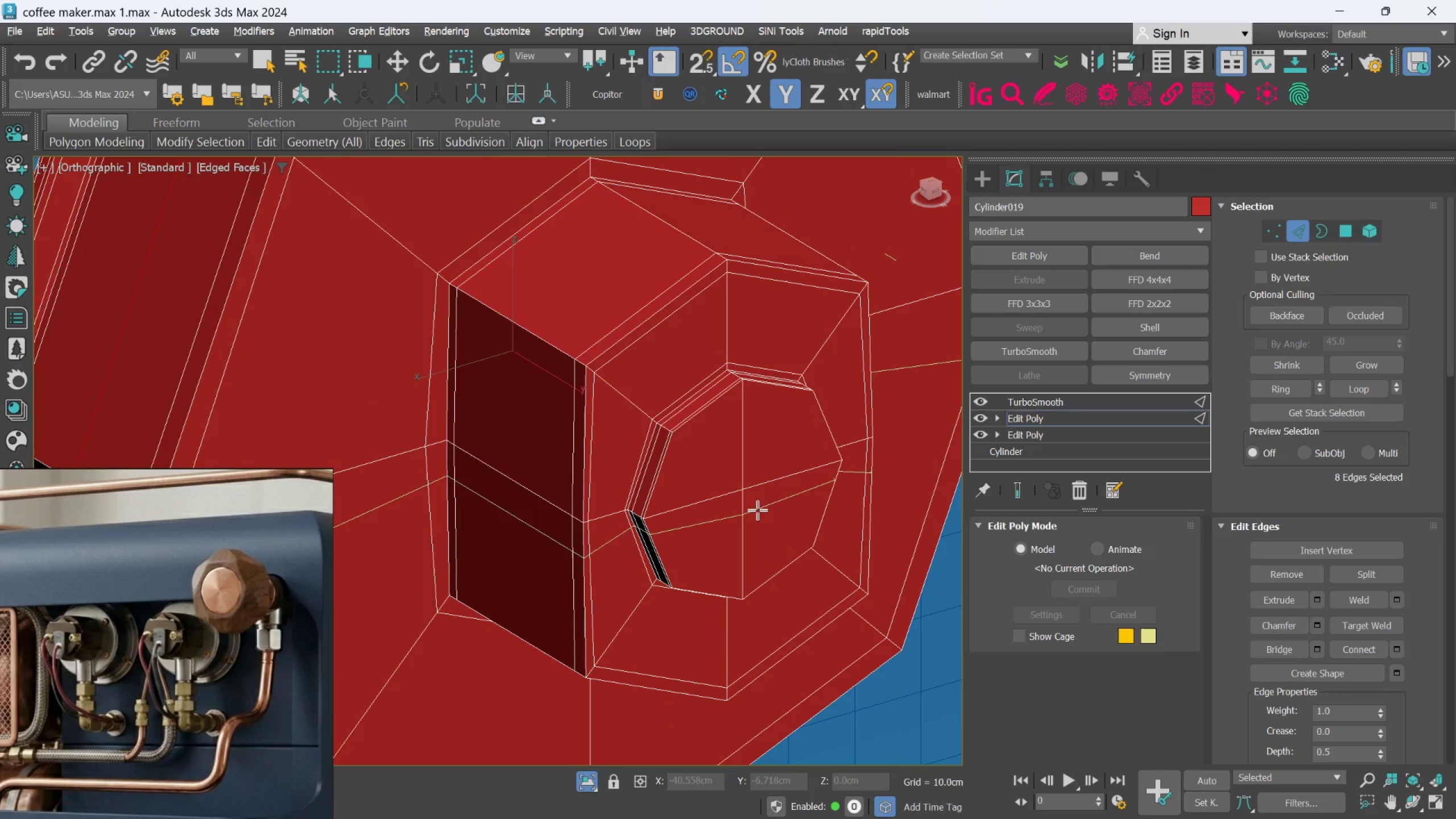 
key(Alt+1)
 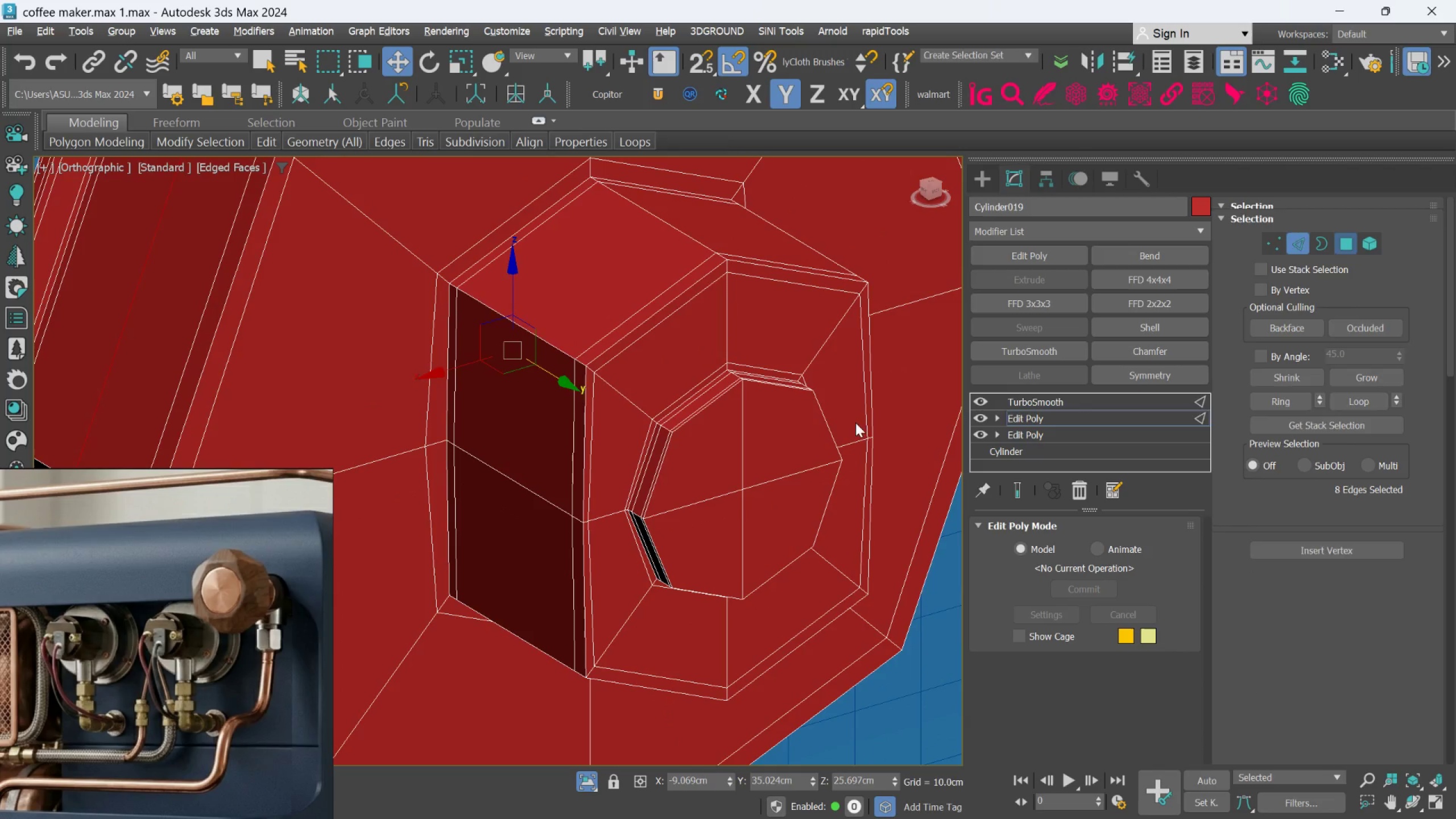 
left_click([787, 444])
 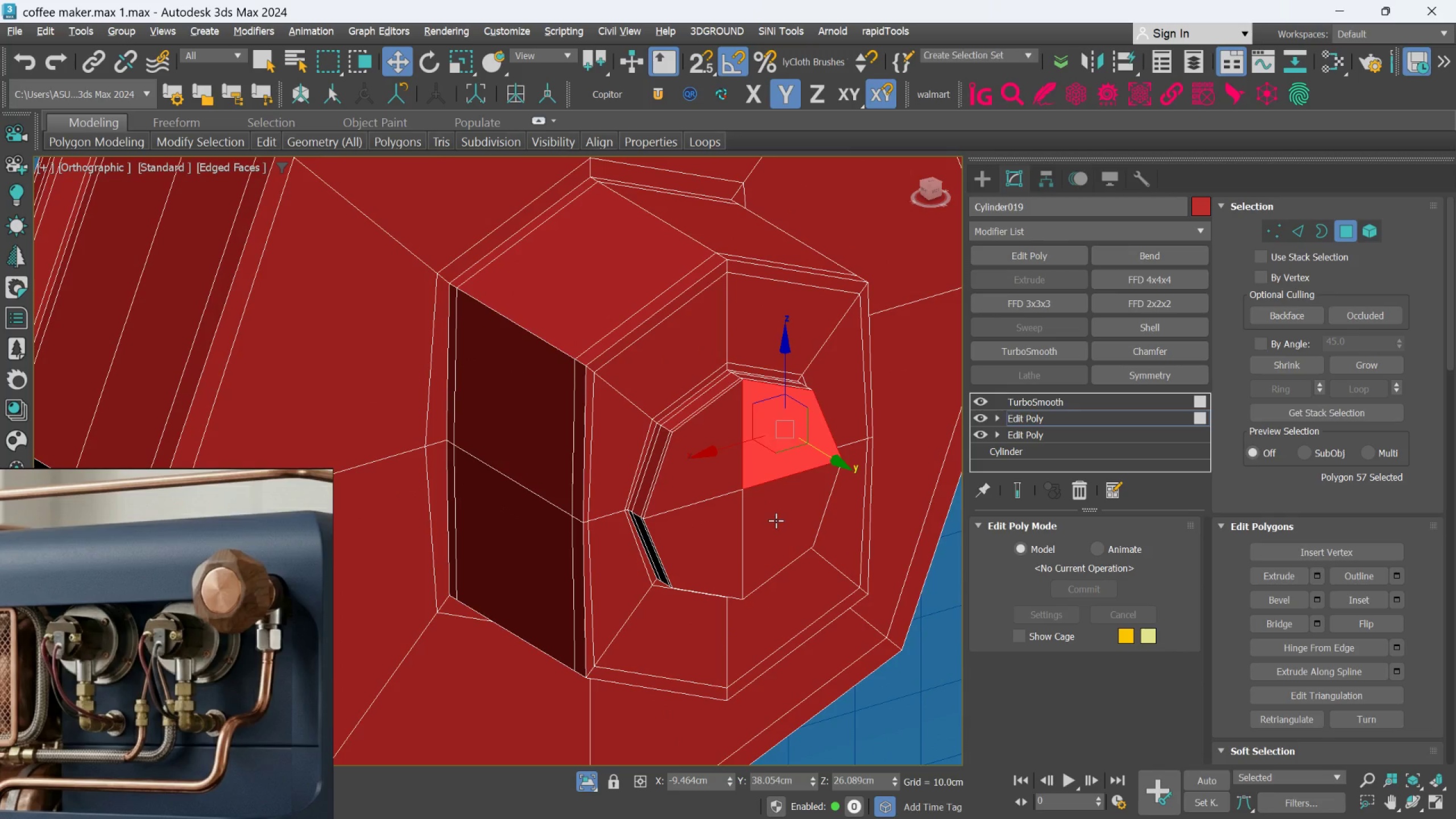 
hold_key(key=ControlLeft, duration=1.12)
double_click([698, 540])
 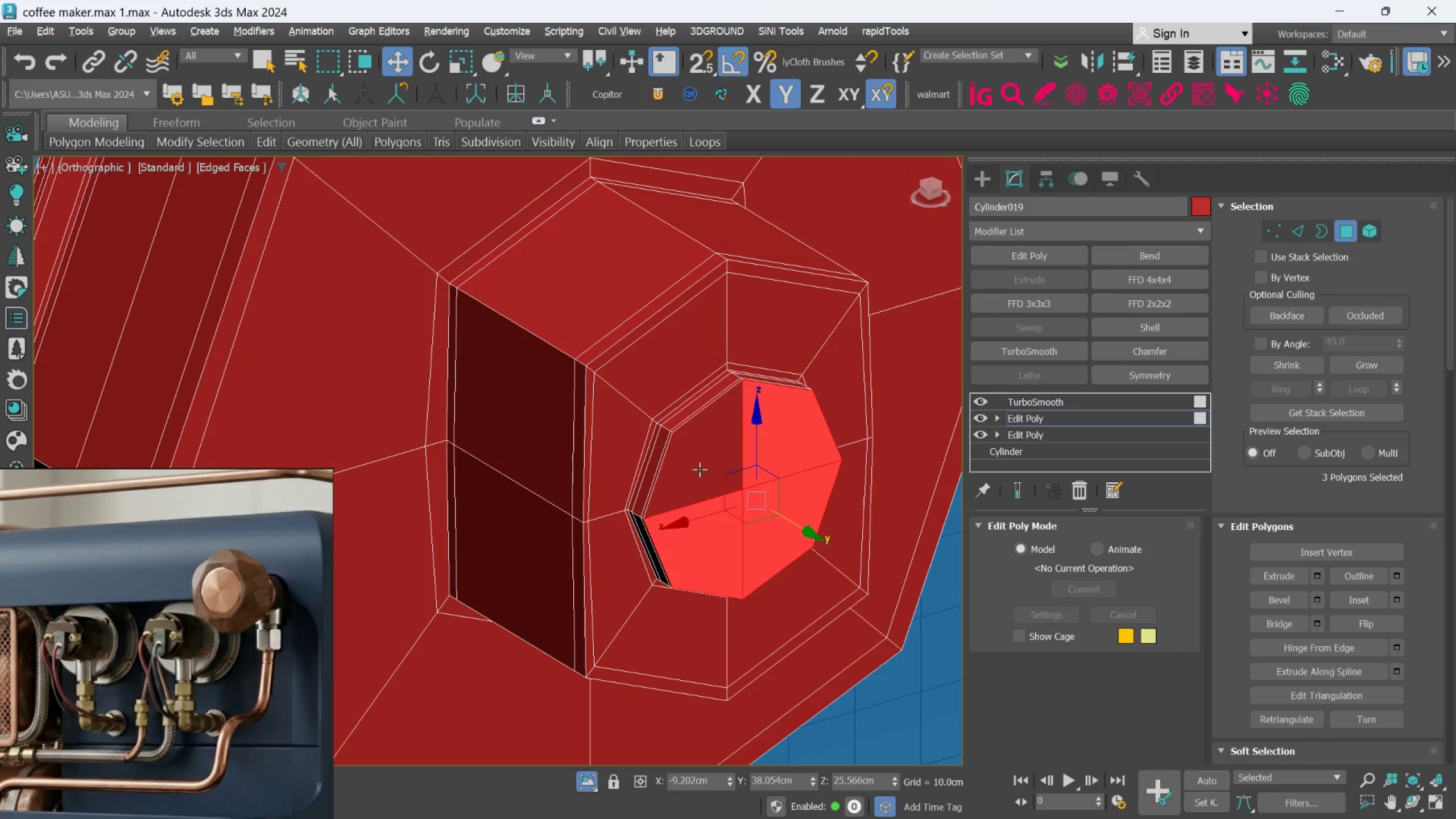 
triple_click([700, 469])
 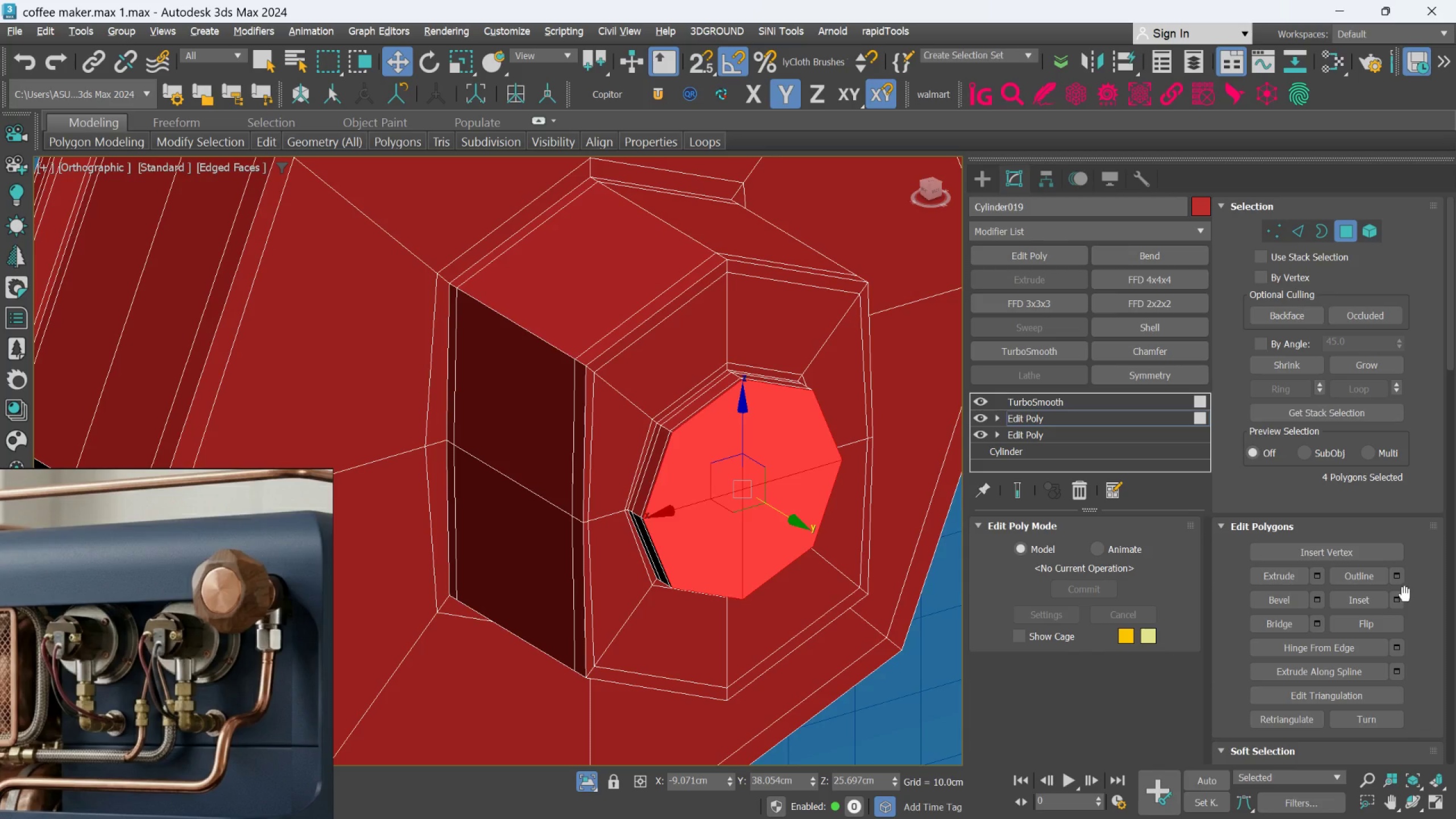 
left_click([1403, 598])
 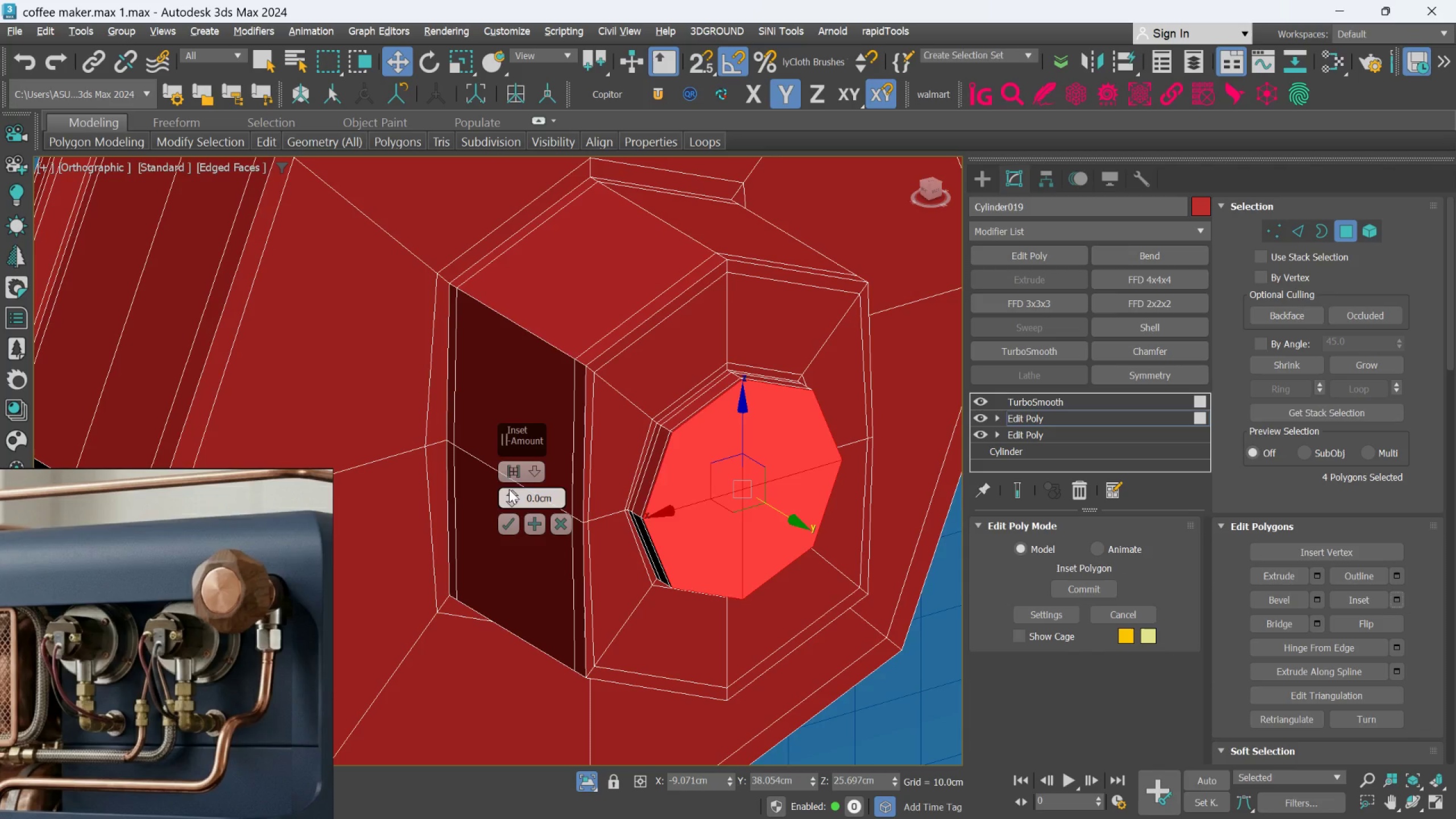 
left_click_drag(start_coordinate=[508, 493], to_coordinate=[508, 483])
 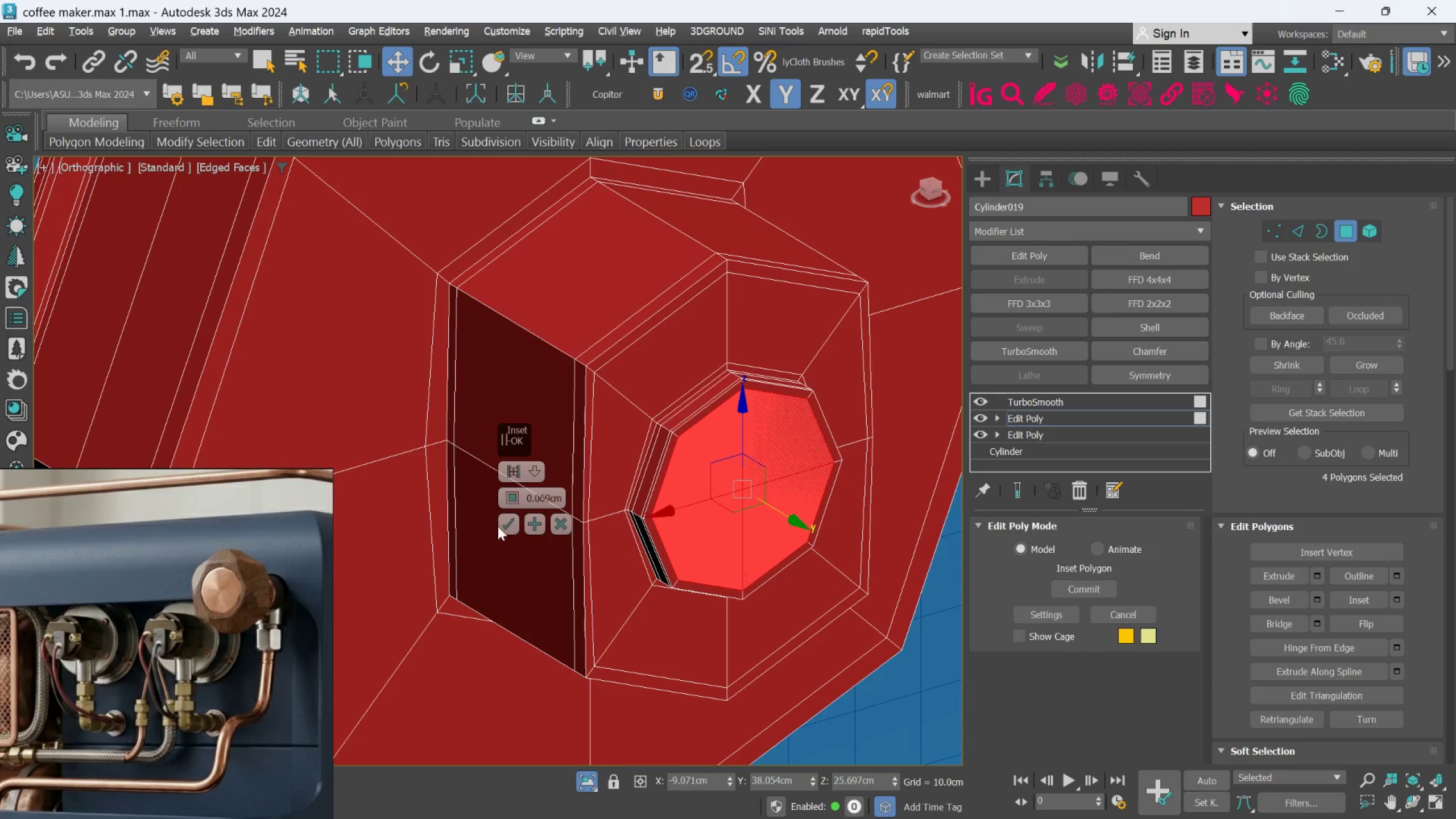 
left_click([504, 525])
 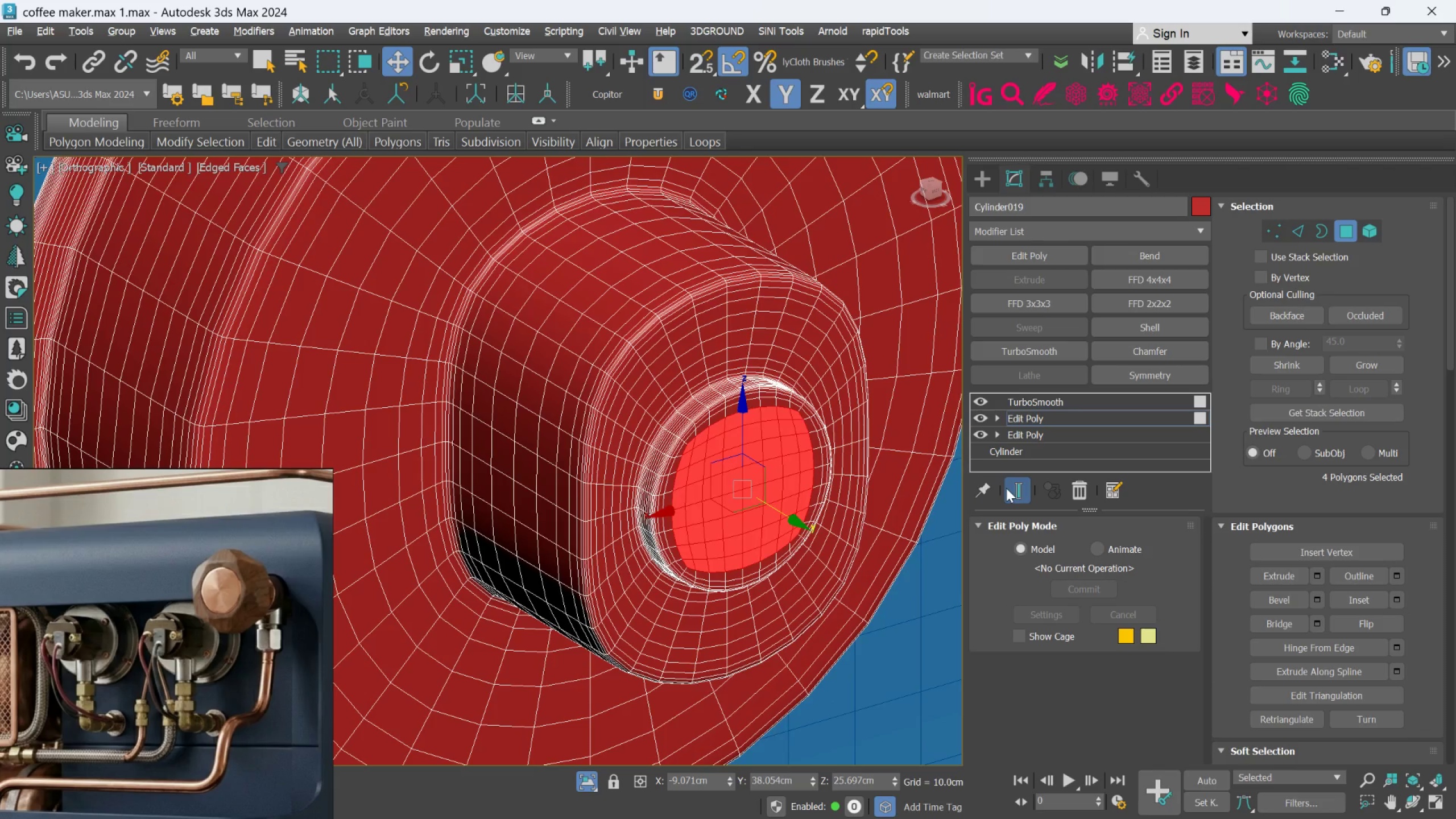 
left_click([1068, 397])
 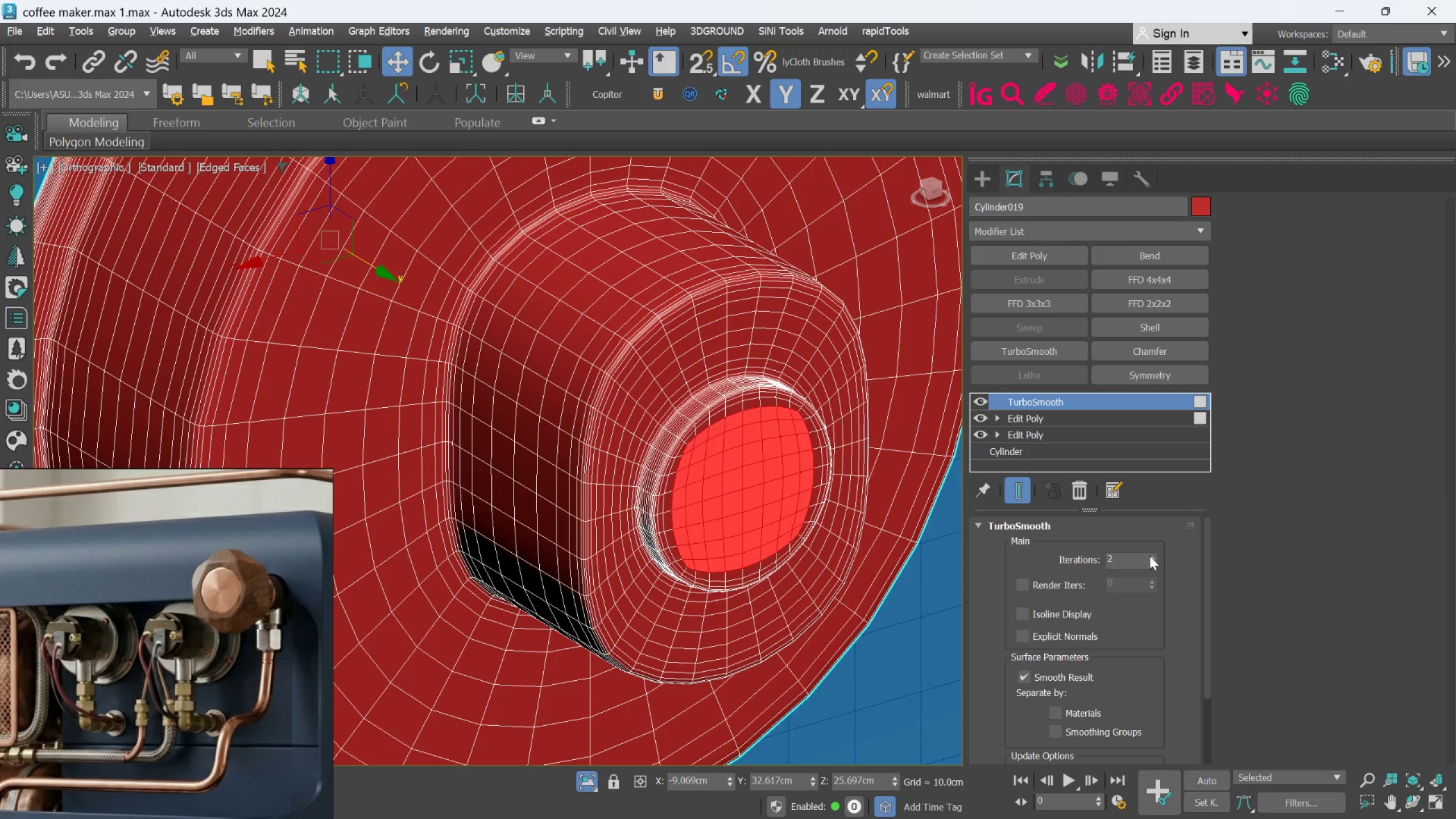 
left_click([1152, 556])
 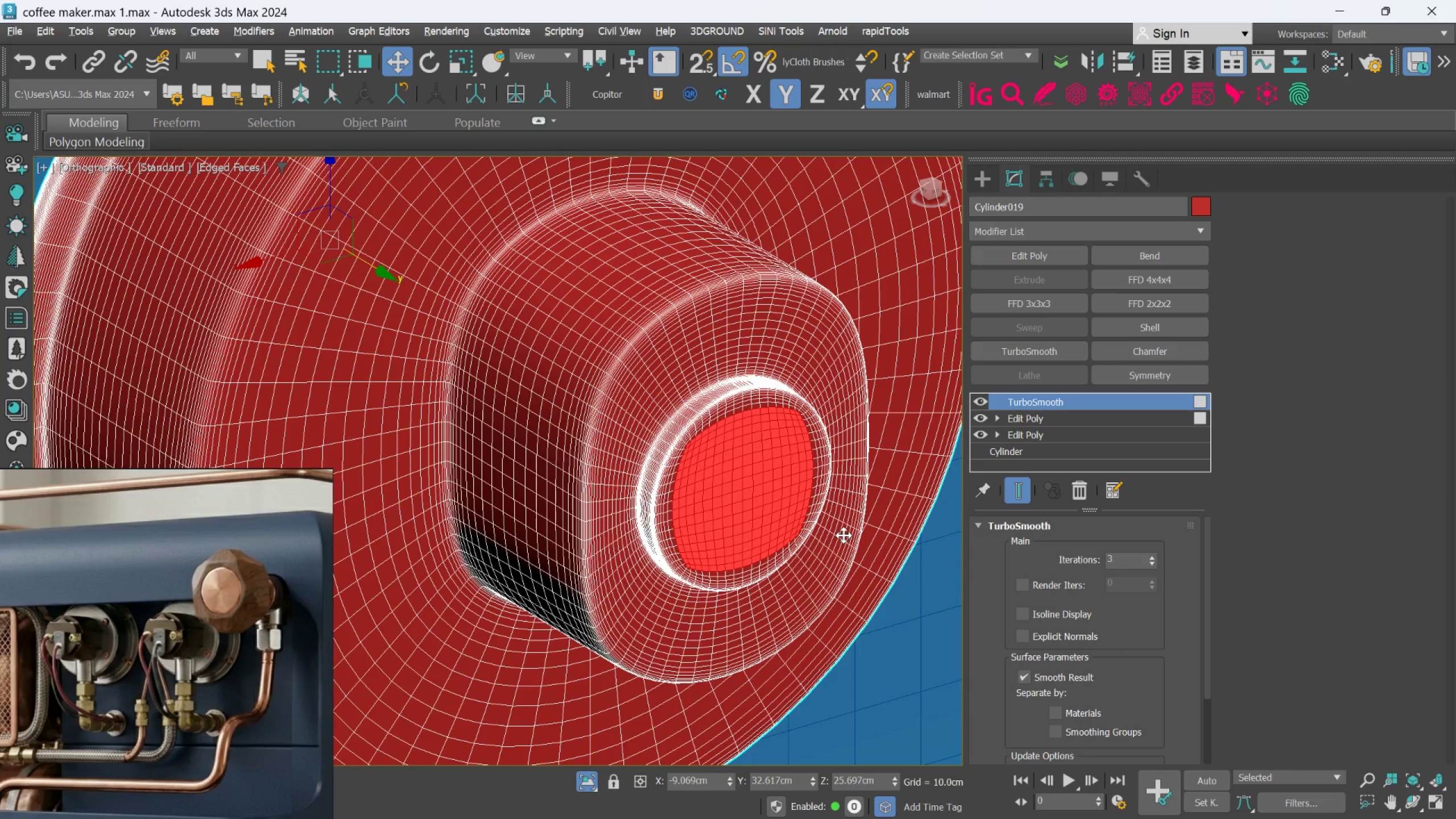 
key(F4)
 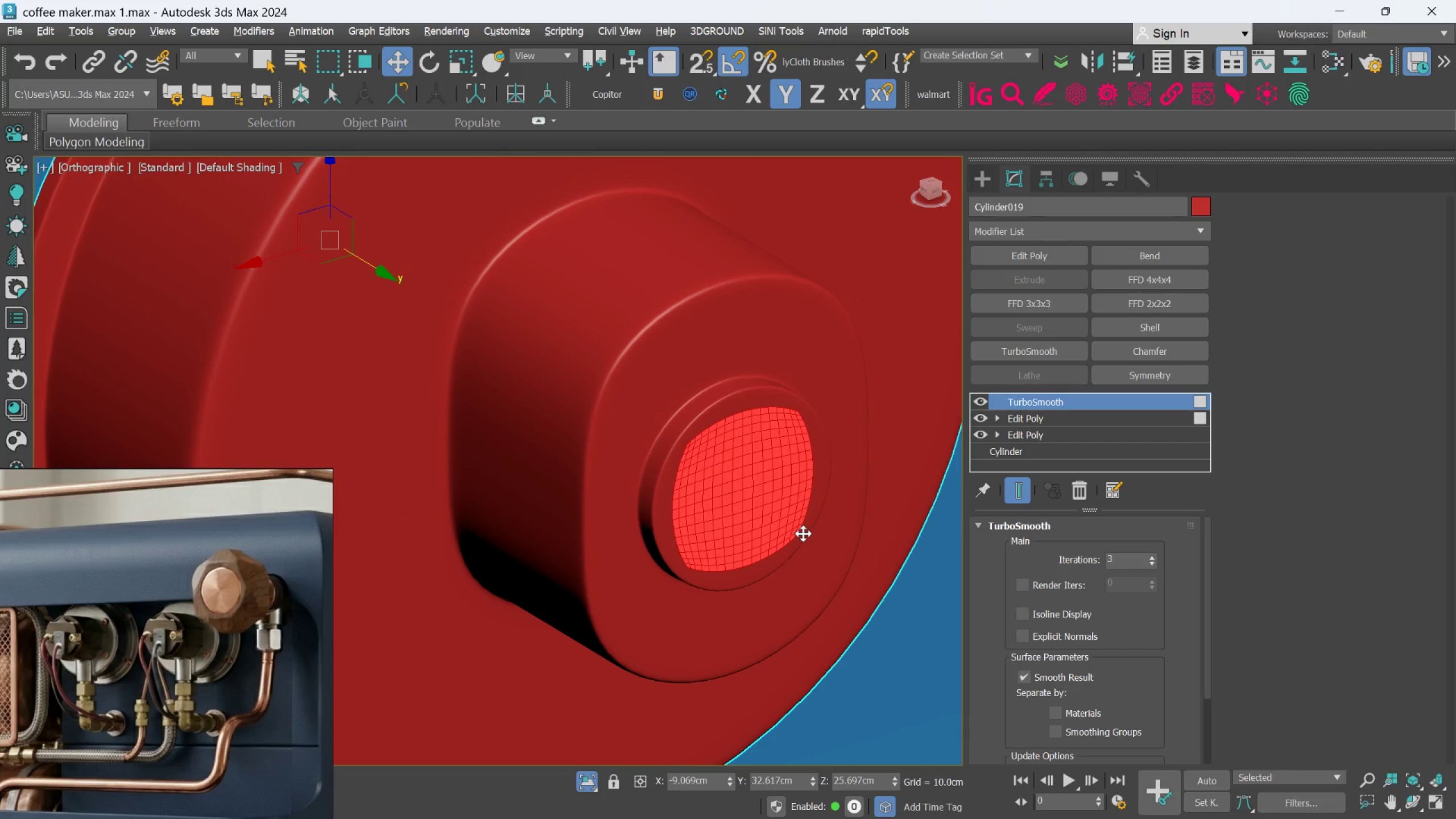 
hold_key(key=AltLeft, duration=0.84)
 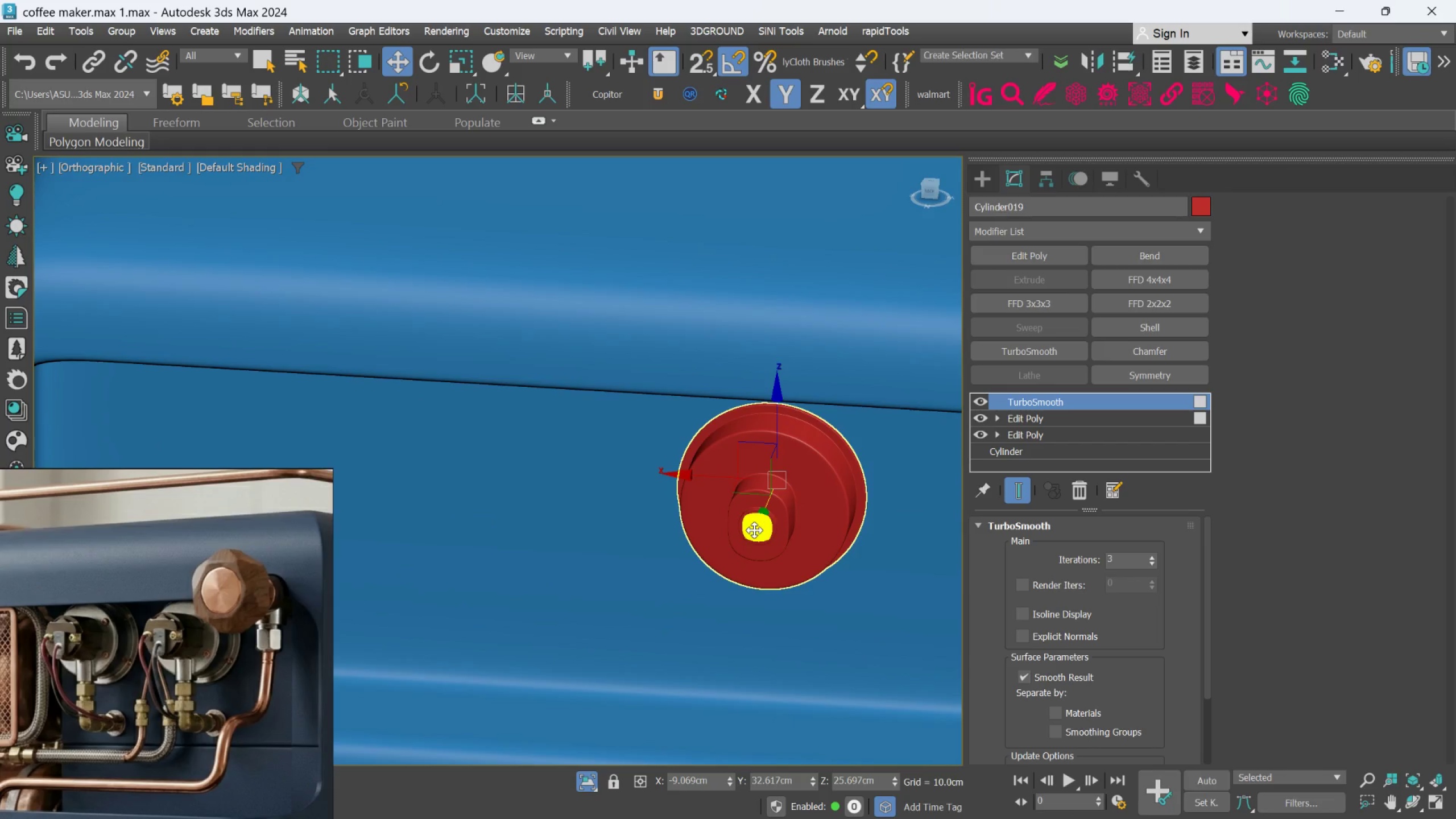 
scroll: coordinate [803, 534], scroll_direction: down, amount: 5.0
 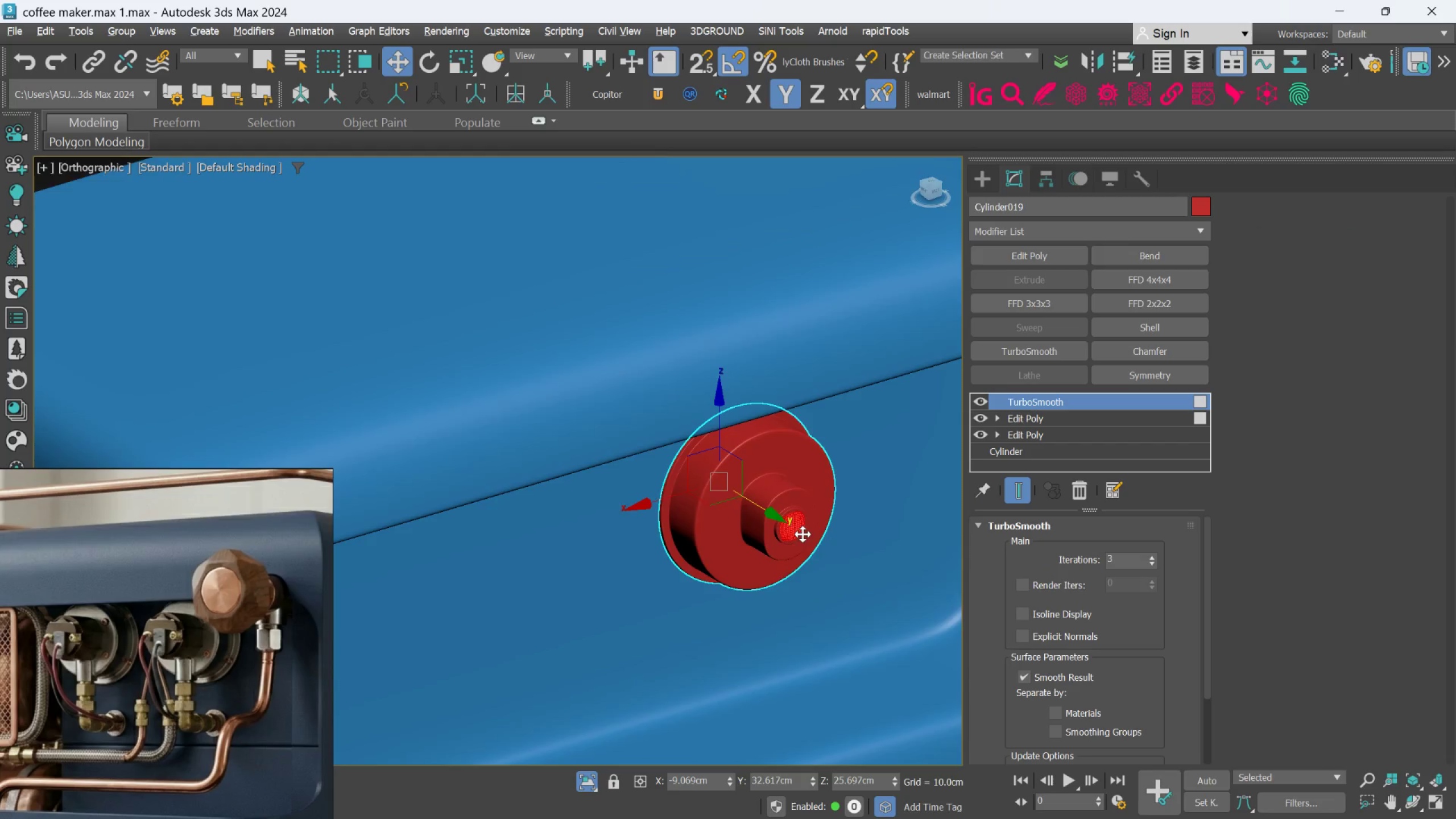 
hold_key(key=AltLeft, duration=0.88)
 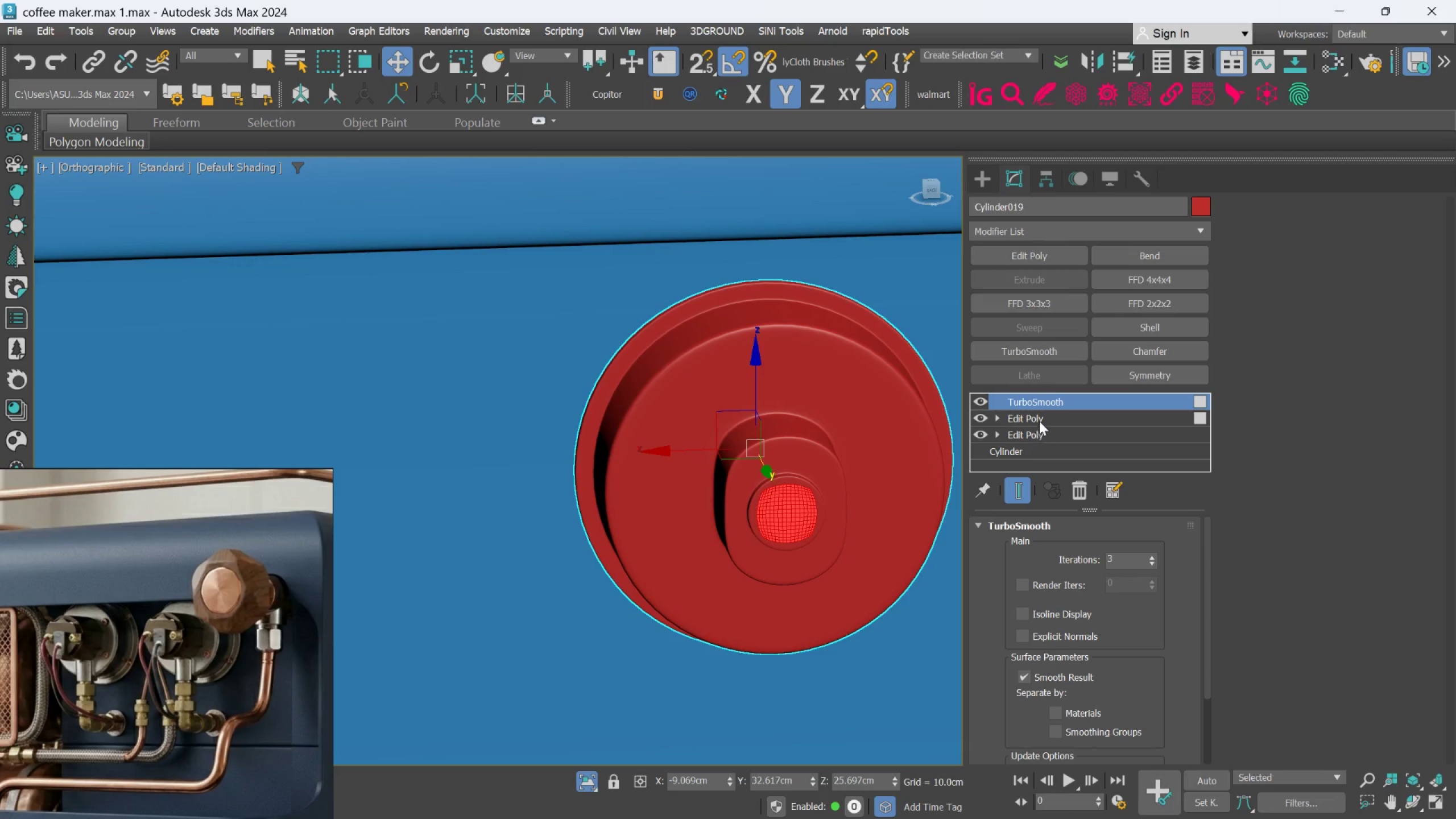 
scroll: coordinate [754, 530], scroll_direction: up, amount: 2.0
 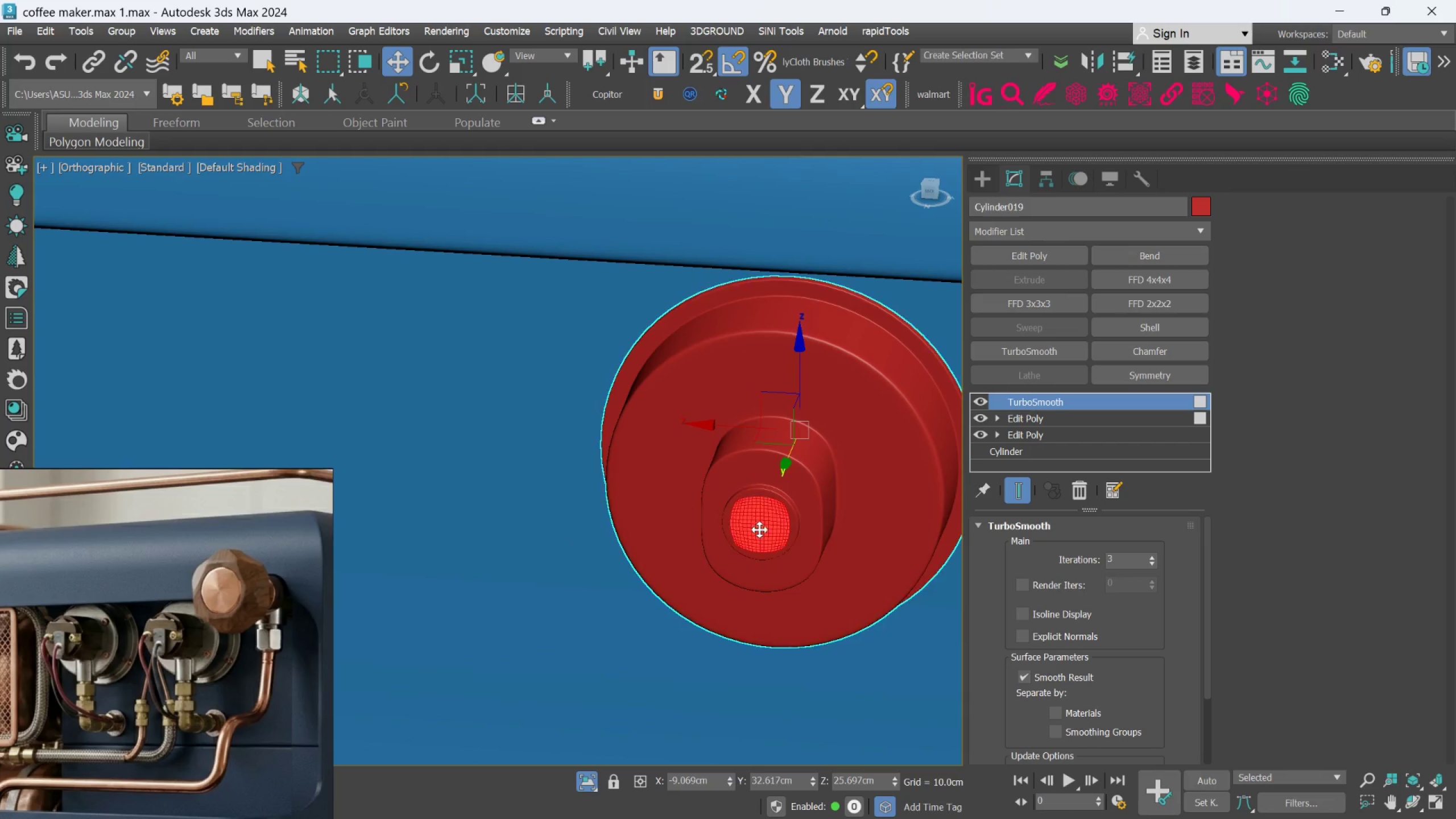 
left_click([1041, 419])
 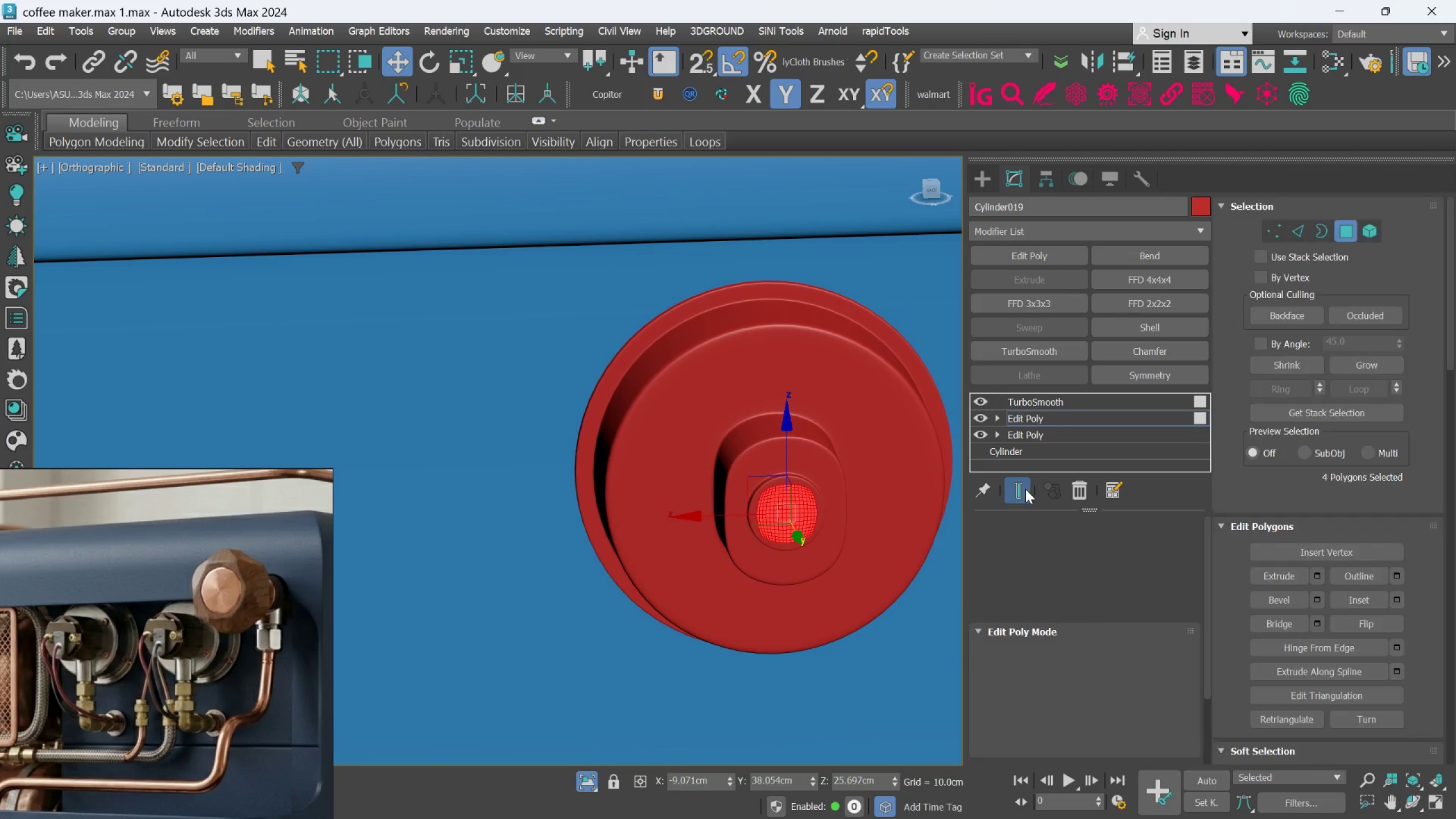 
left_click([1023, 491])
 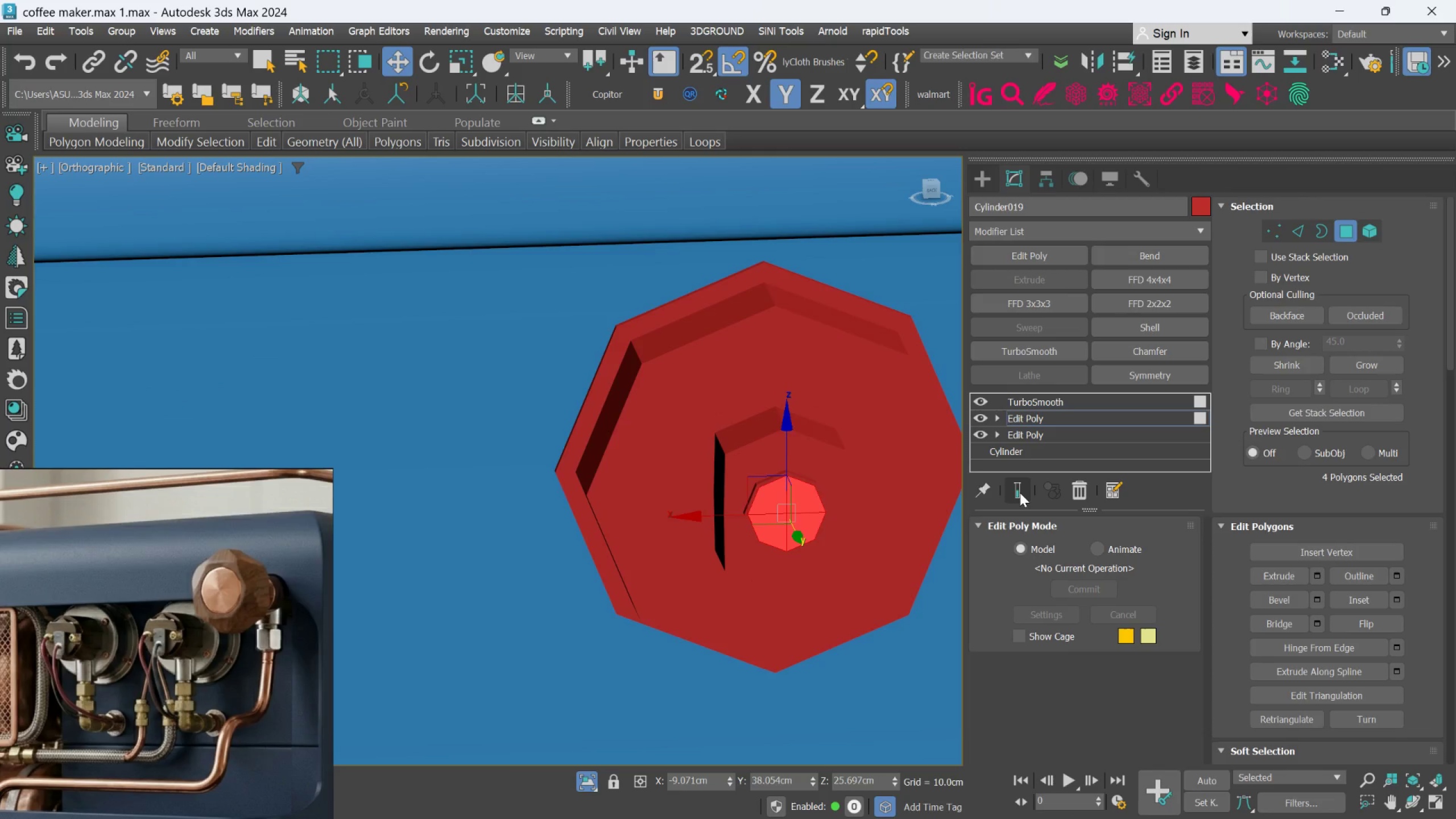 
key(F4)
 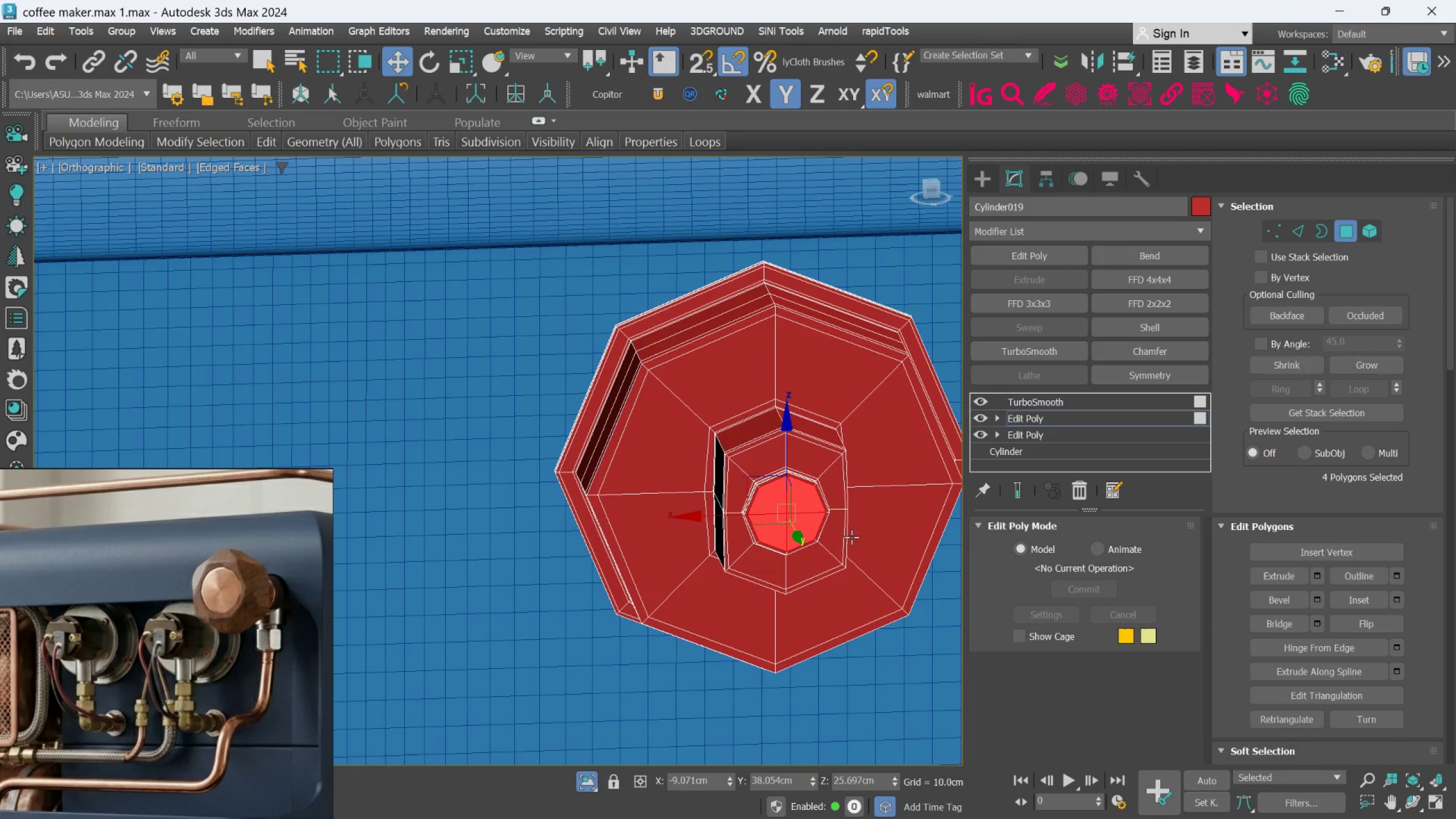 
scroll: coordinate [841, 537], scroll_direction: up, amount: 2.0
 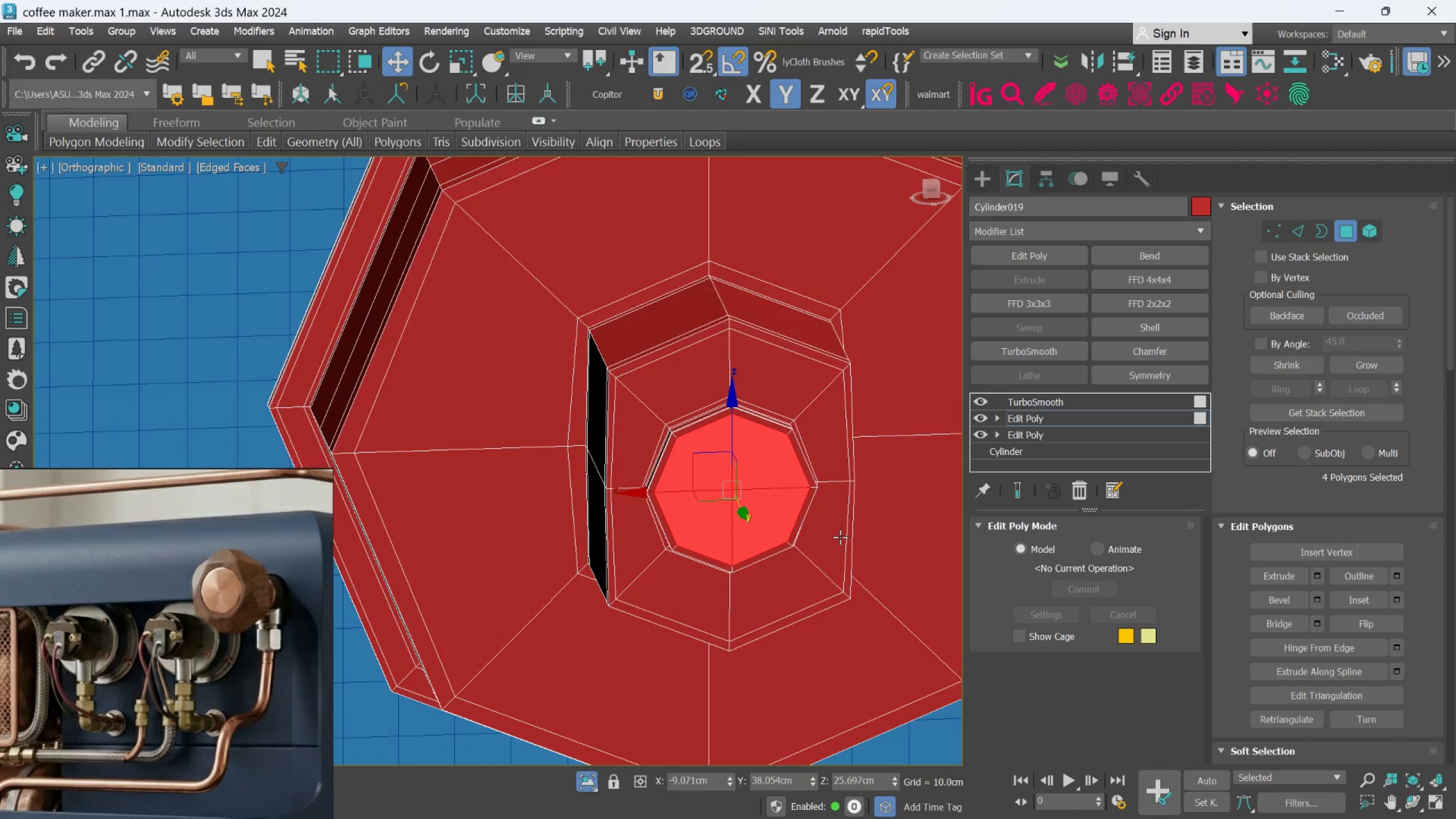 
key(F4)
 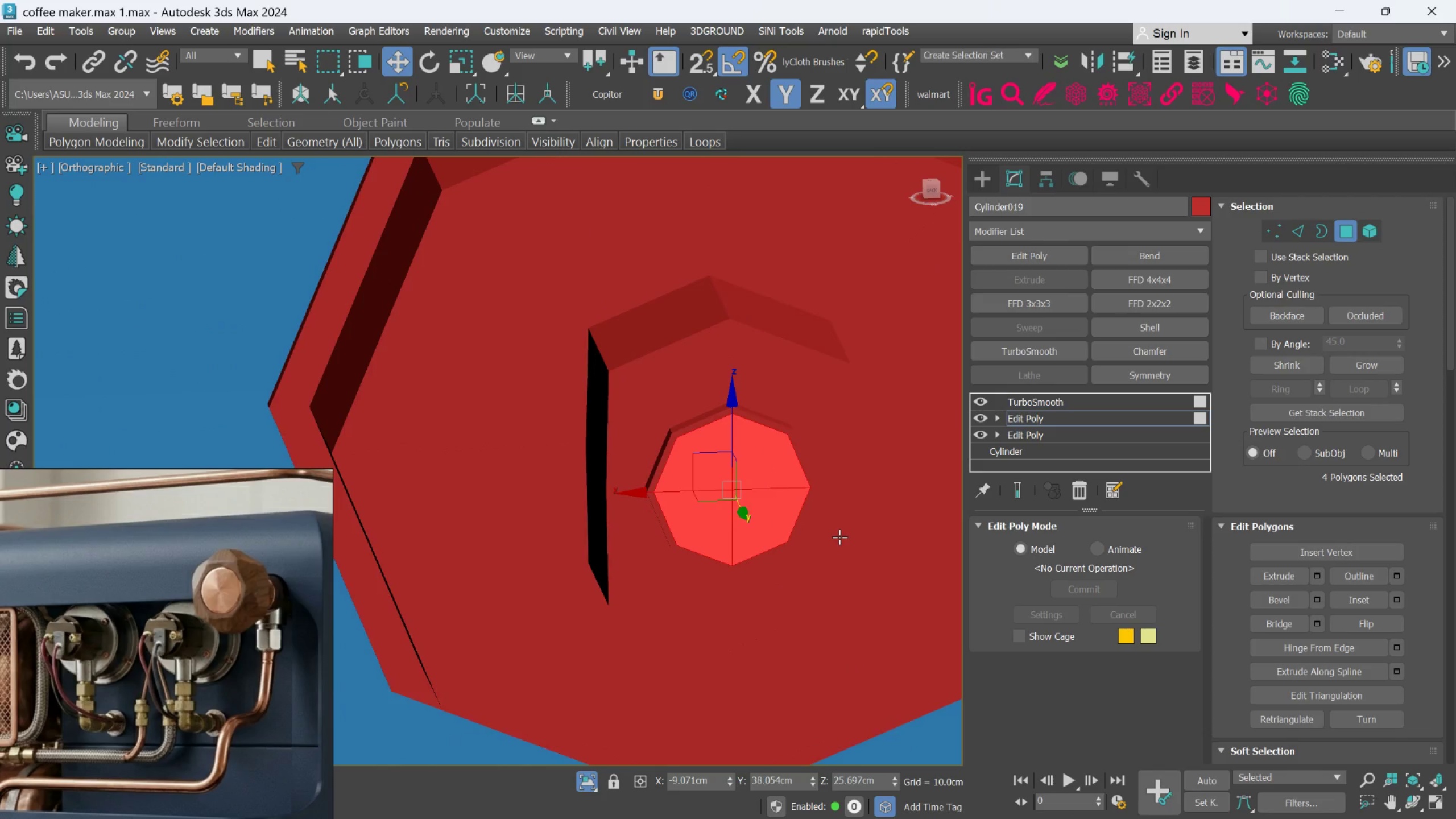 
key(F4)
 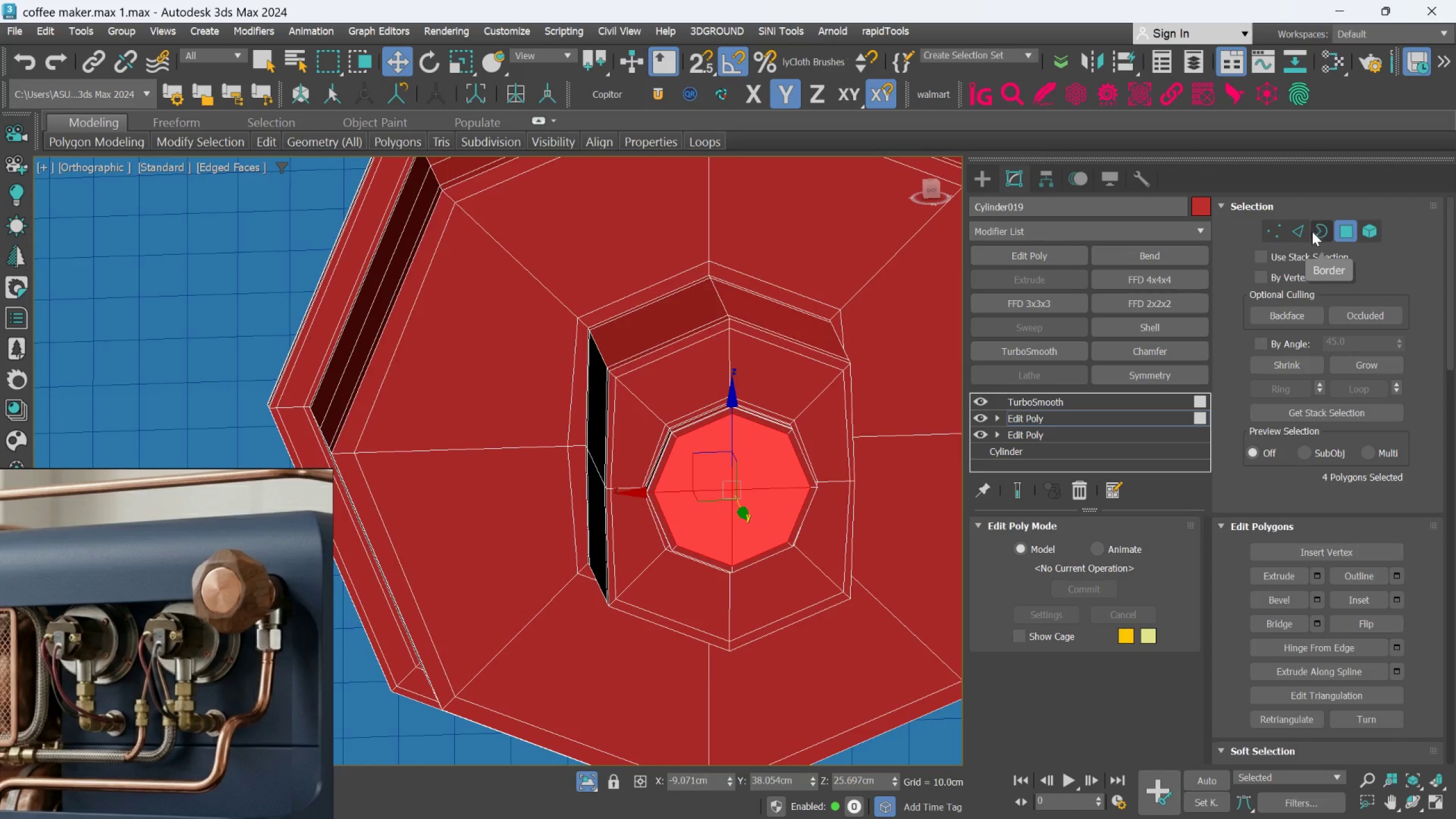 
hold_key(key=AltLeft, duration=0.94)
 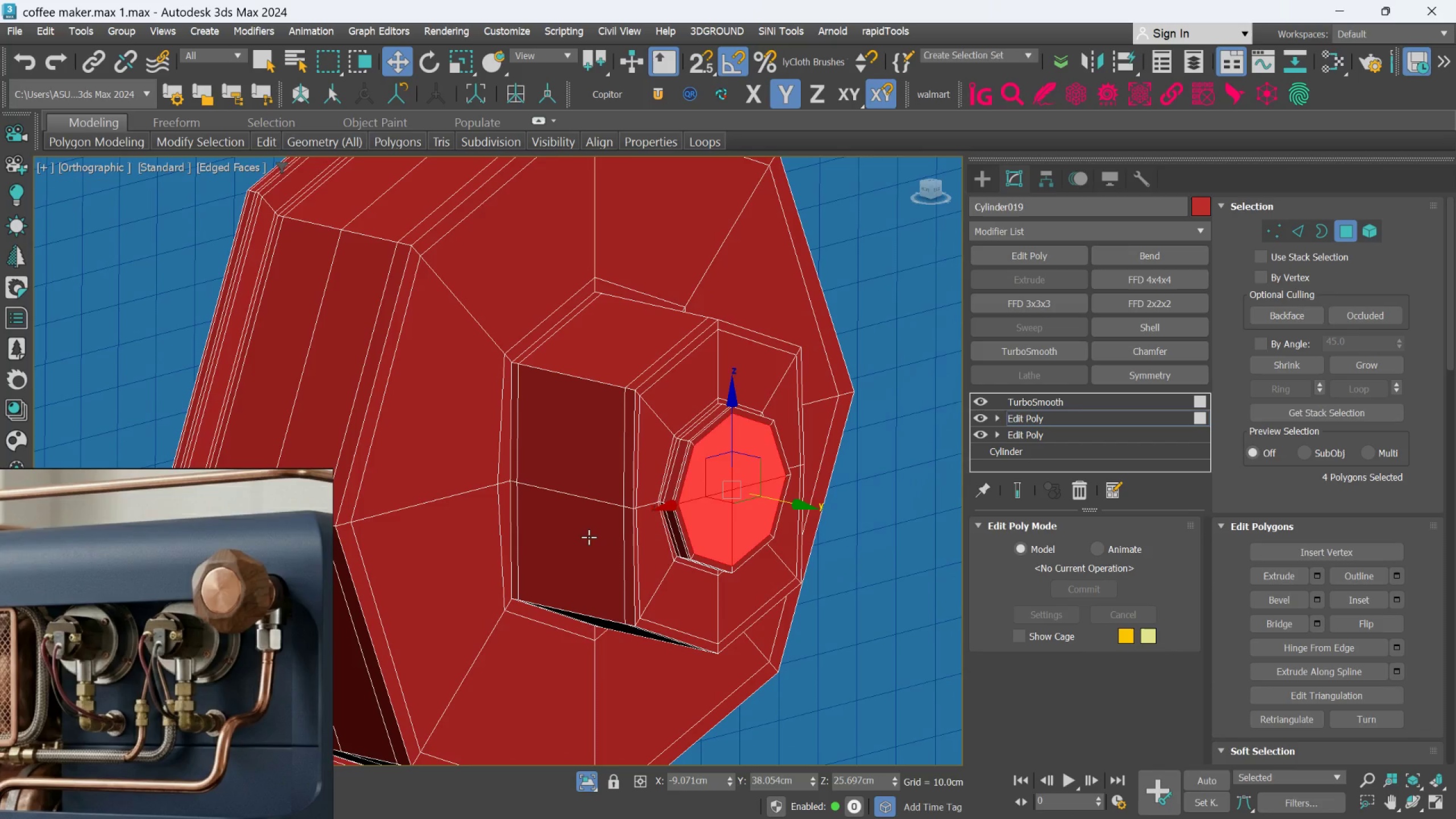 
left_click([586, 535])
 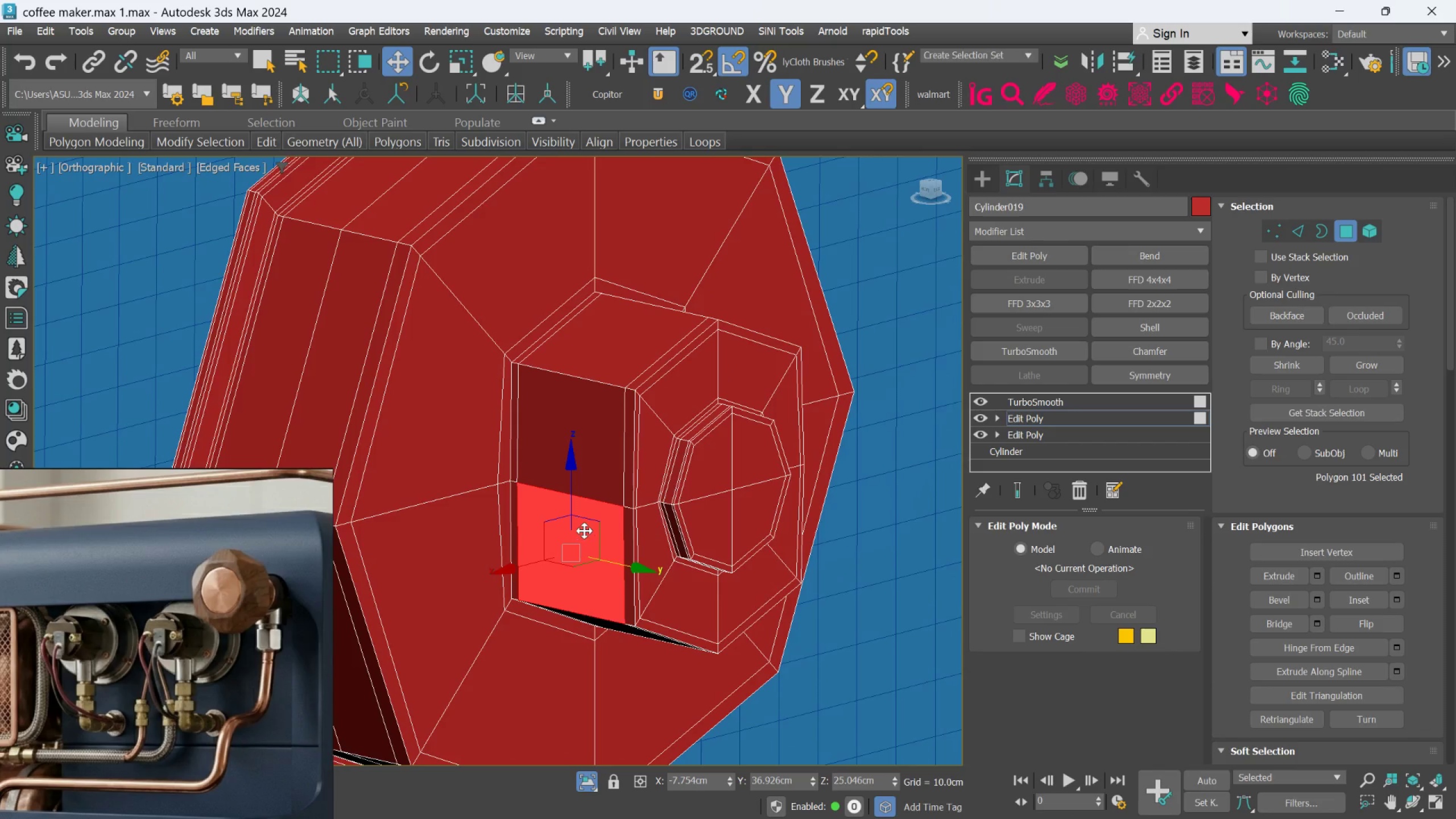 
hold_key(key=ControlLeft, duration=0.5)
left_click([585, 481])
 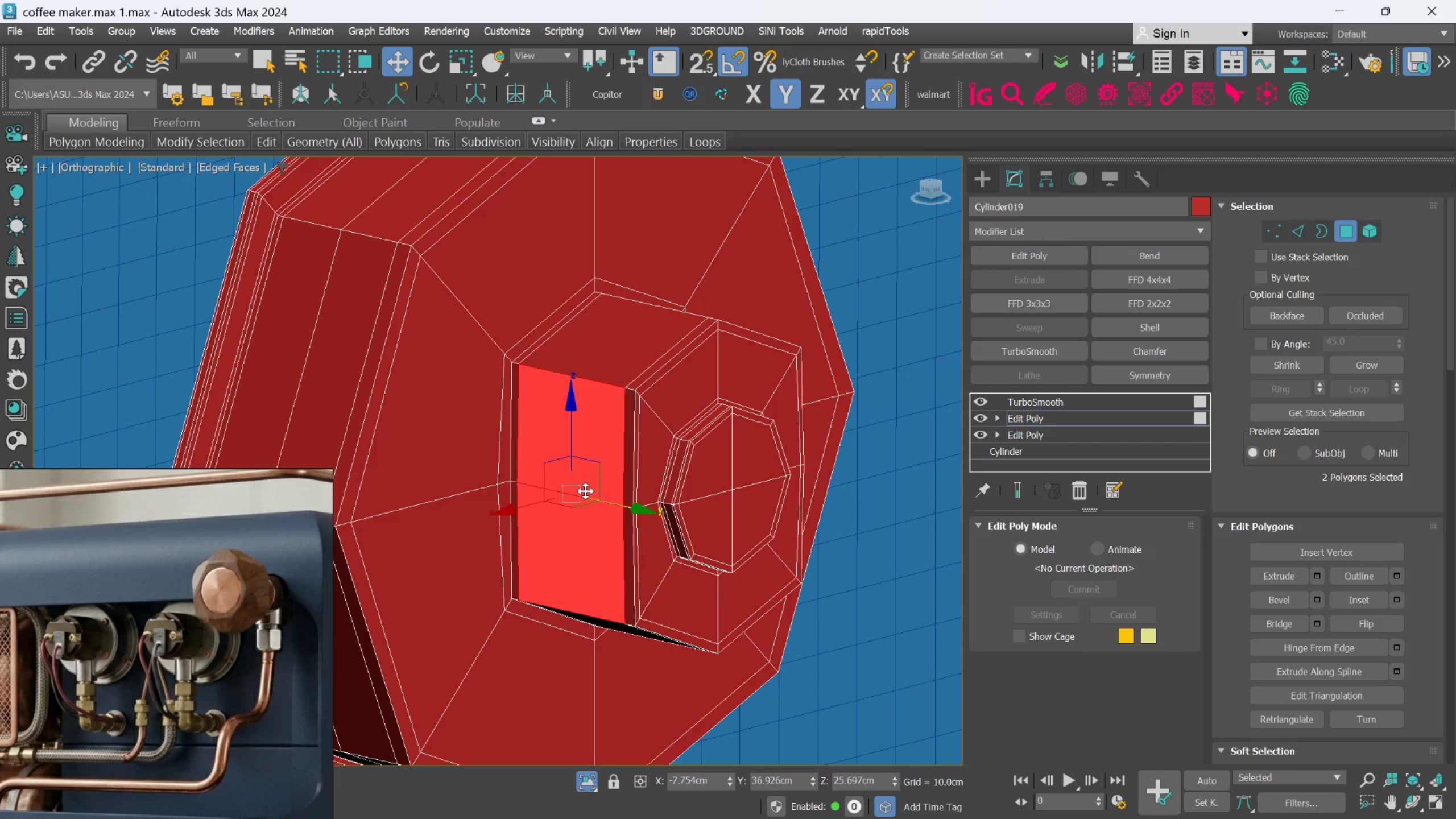 
hold_key(key=AltLeft, duration=0.72)
 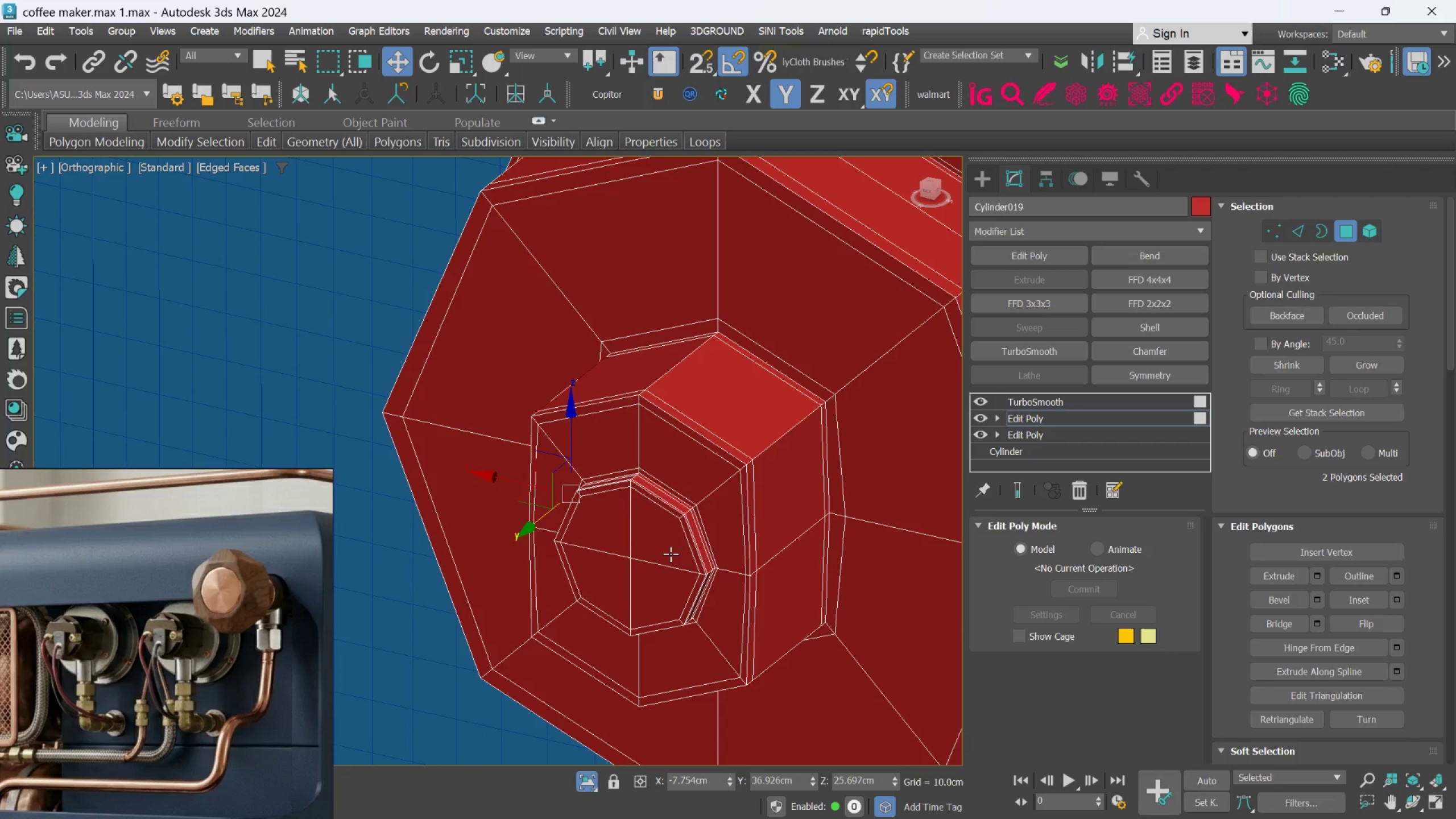 
hold_key(key=ControlLeft, duration=0.91)
double_click([767, 527])
 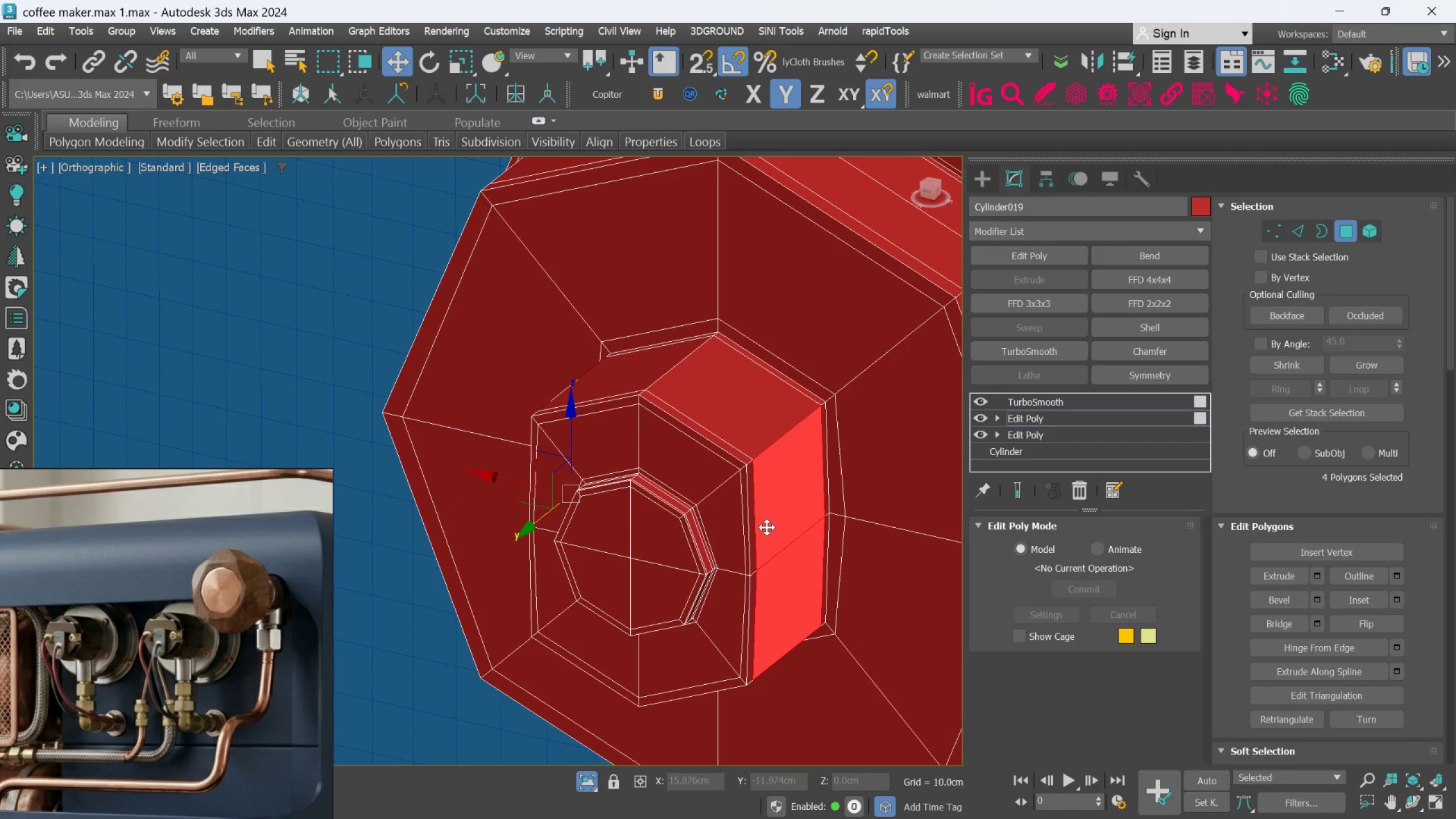 
hold_key(key=AltLeft, duration=0.97)
 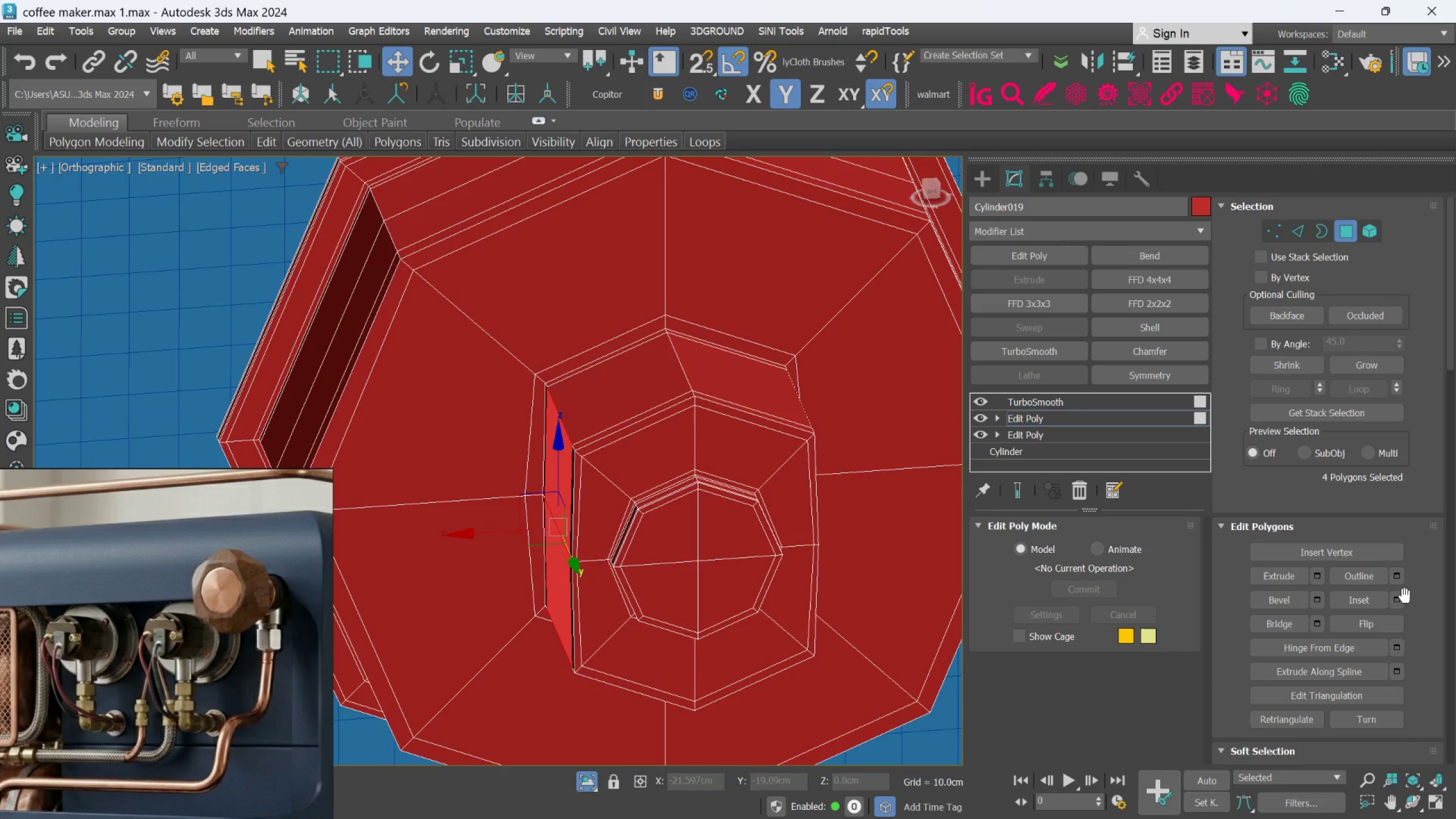 
left_click([1403, 597])
 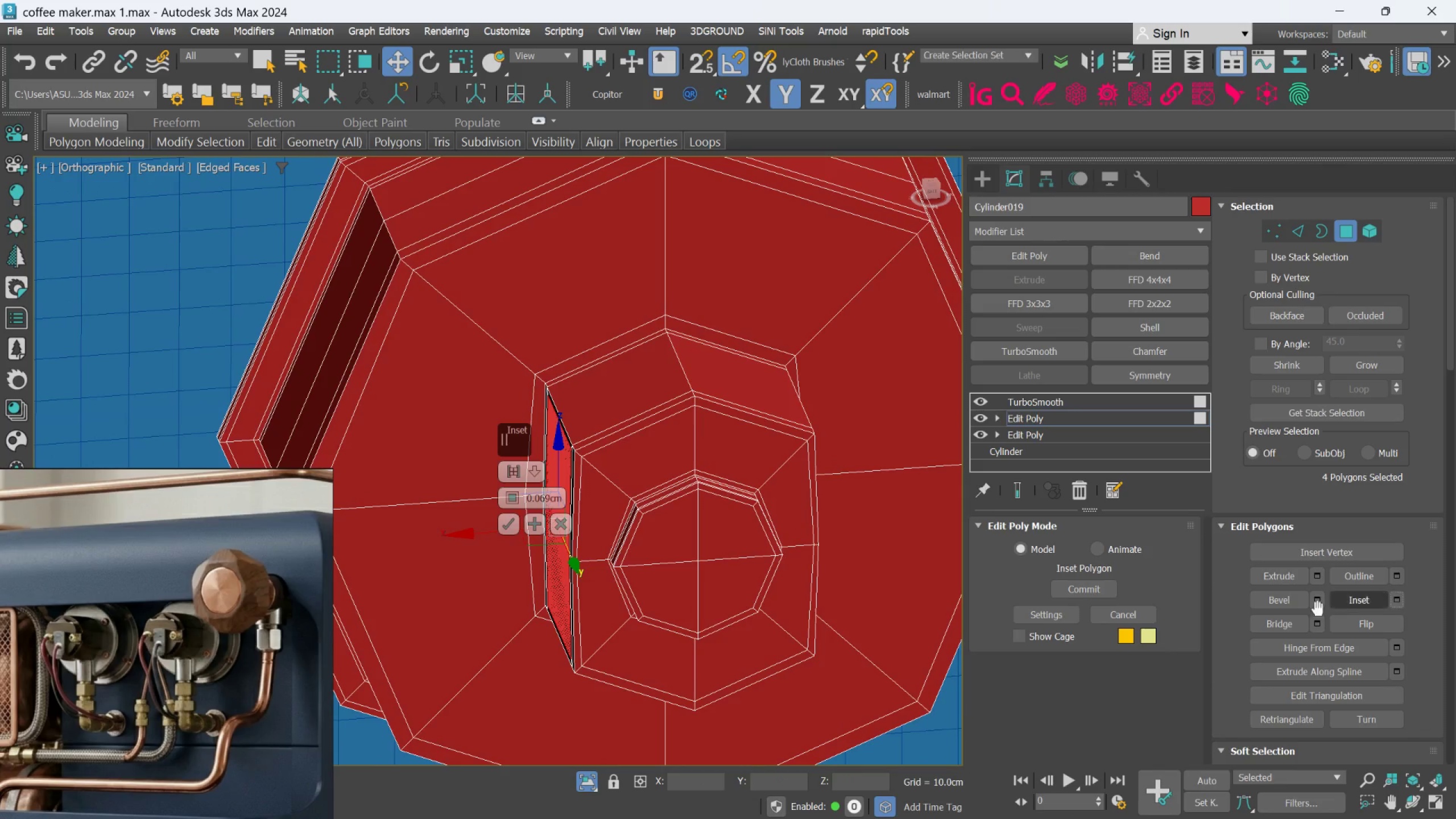 
hold_key(key=AltLeft, duration=0.8)
 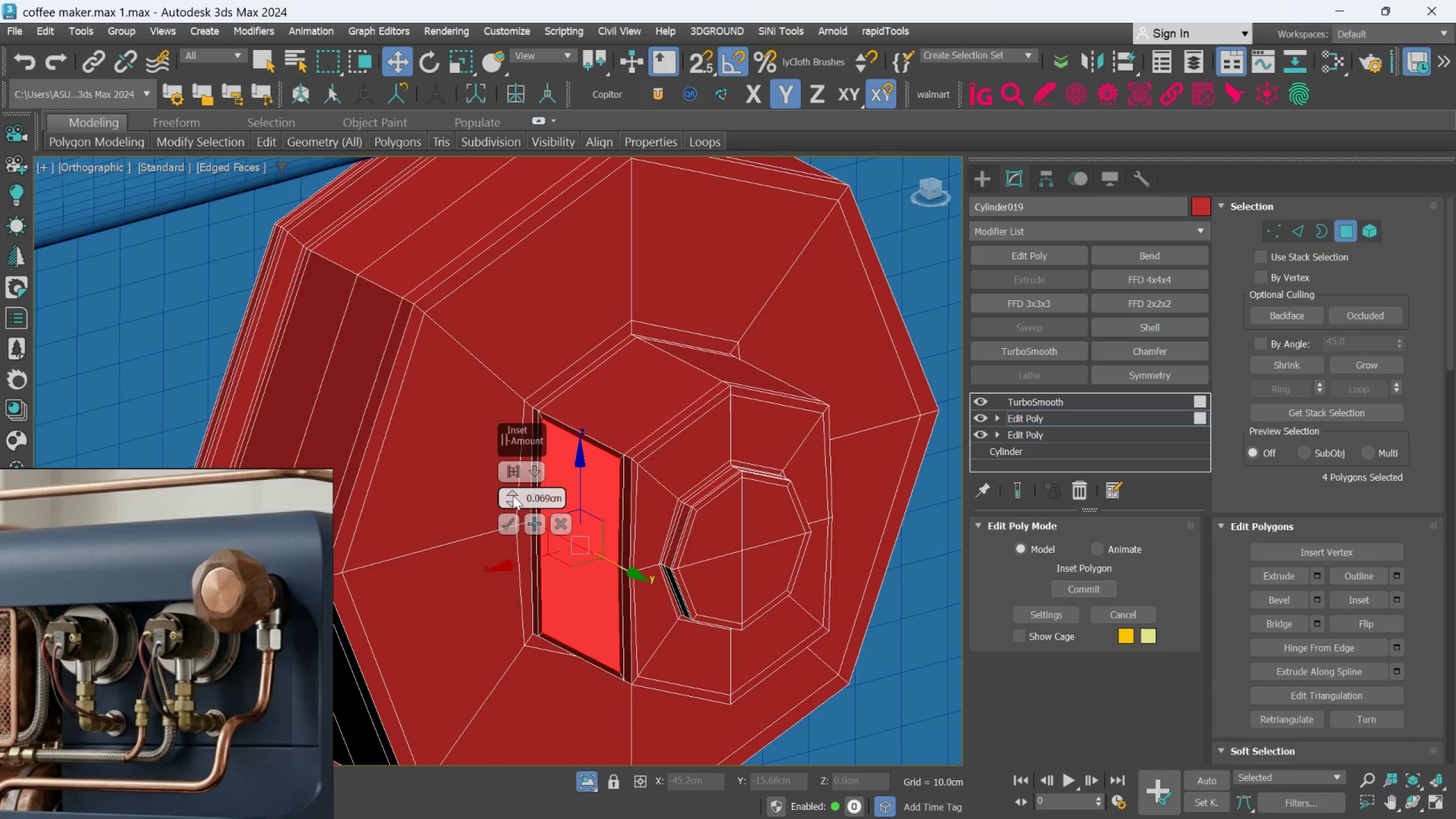 
left_click_drag(start_coordinate=[511, 493], to_coordinate=[510, 474])
 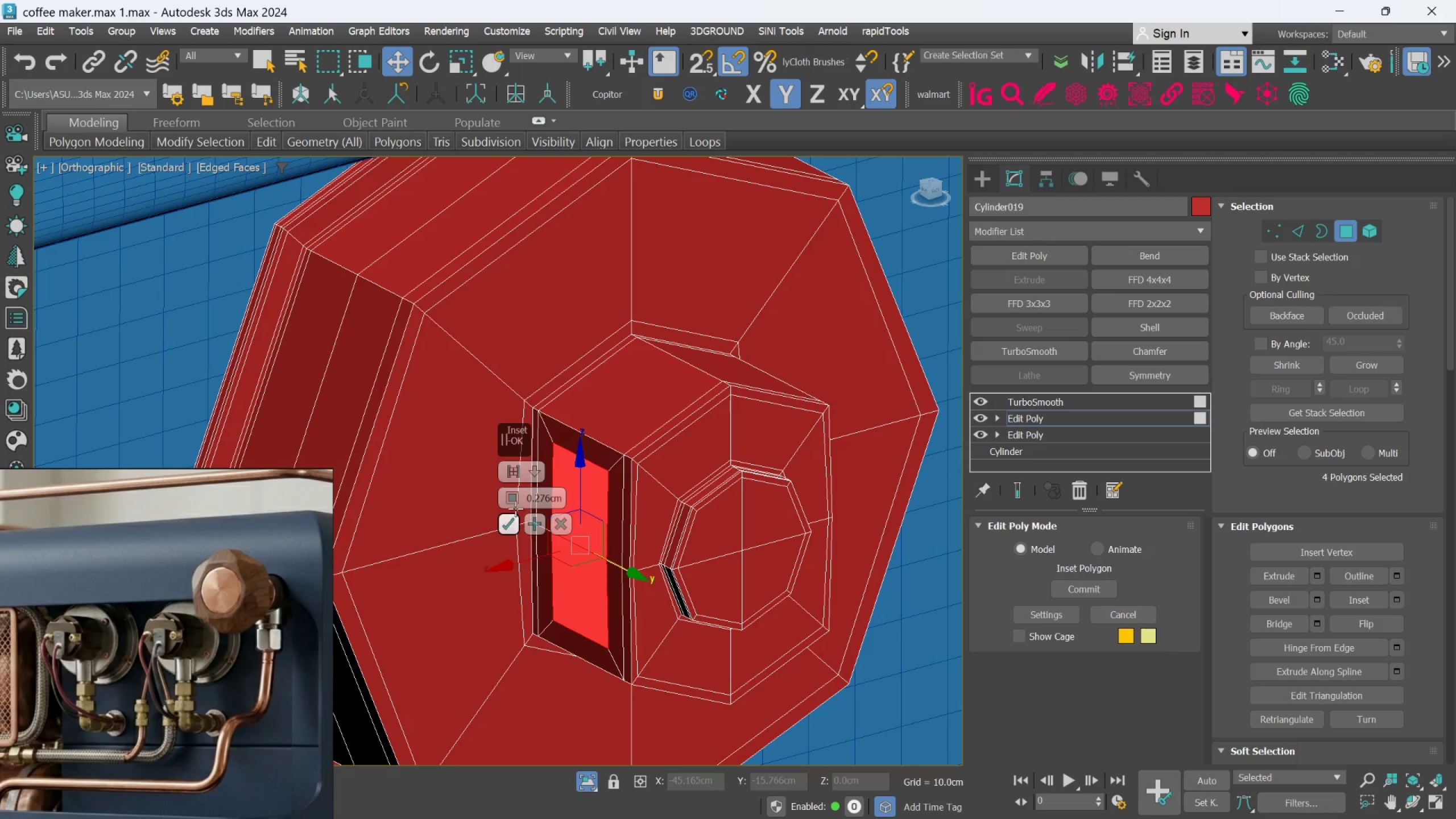 
double_click([535, 494])
 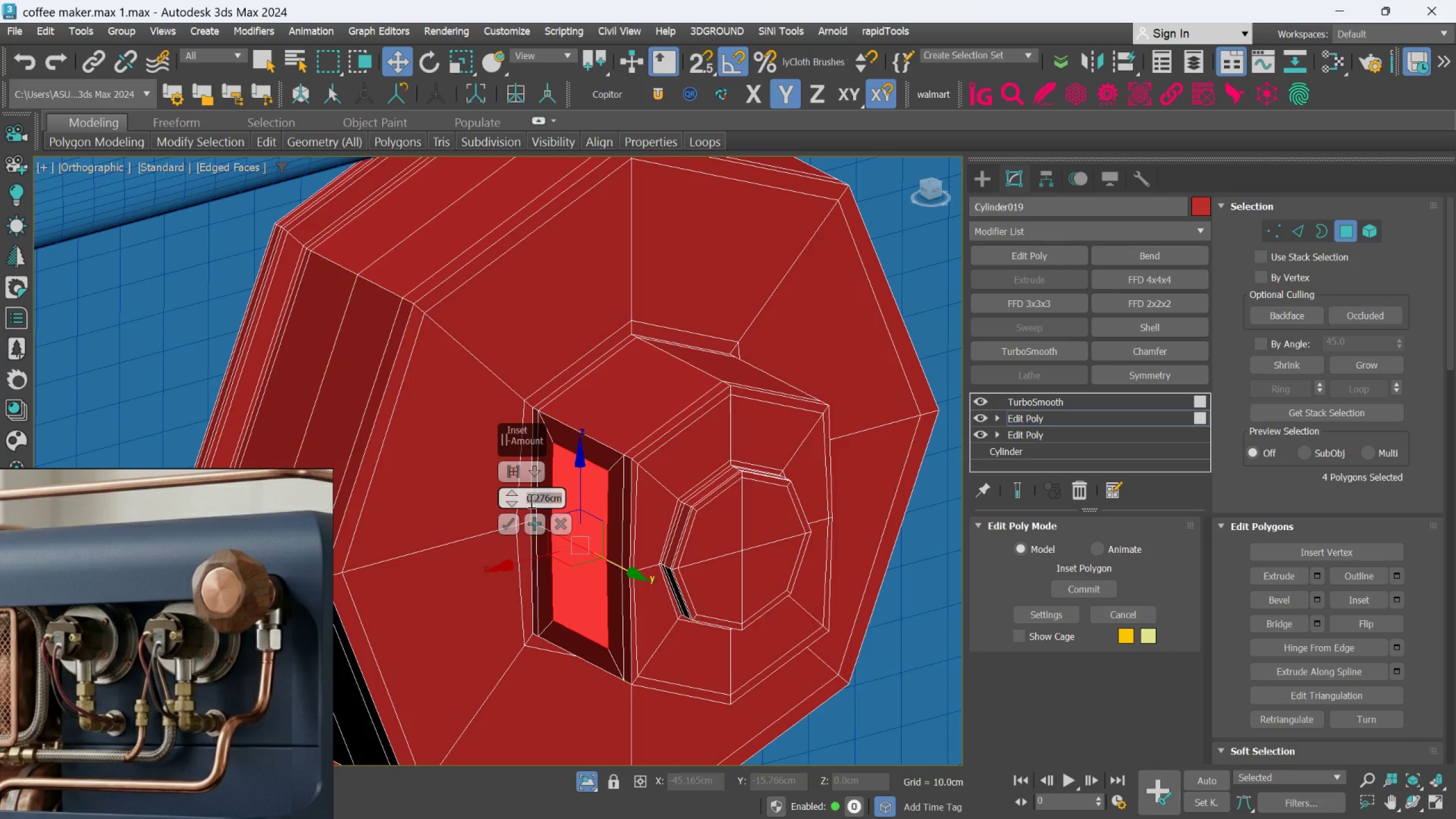 
key(Period)
 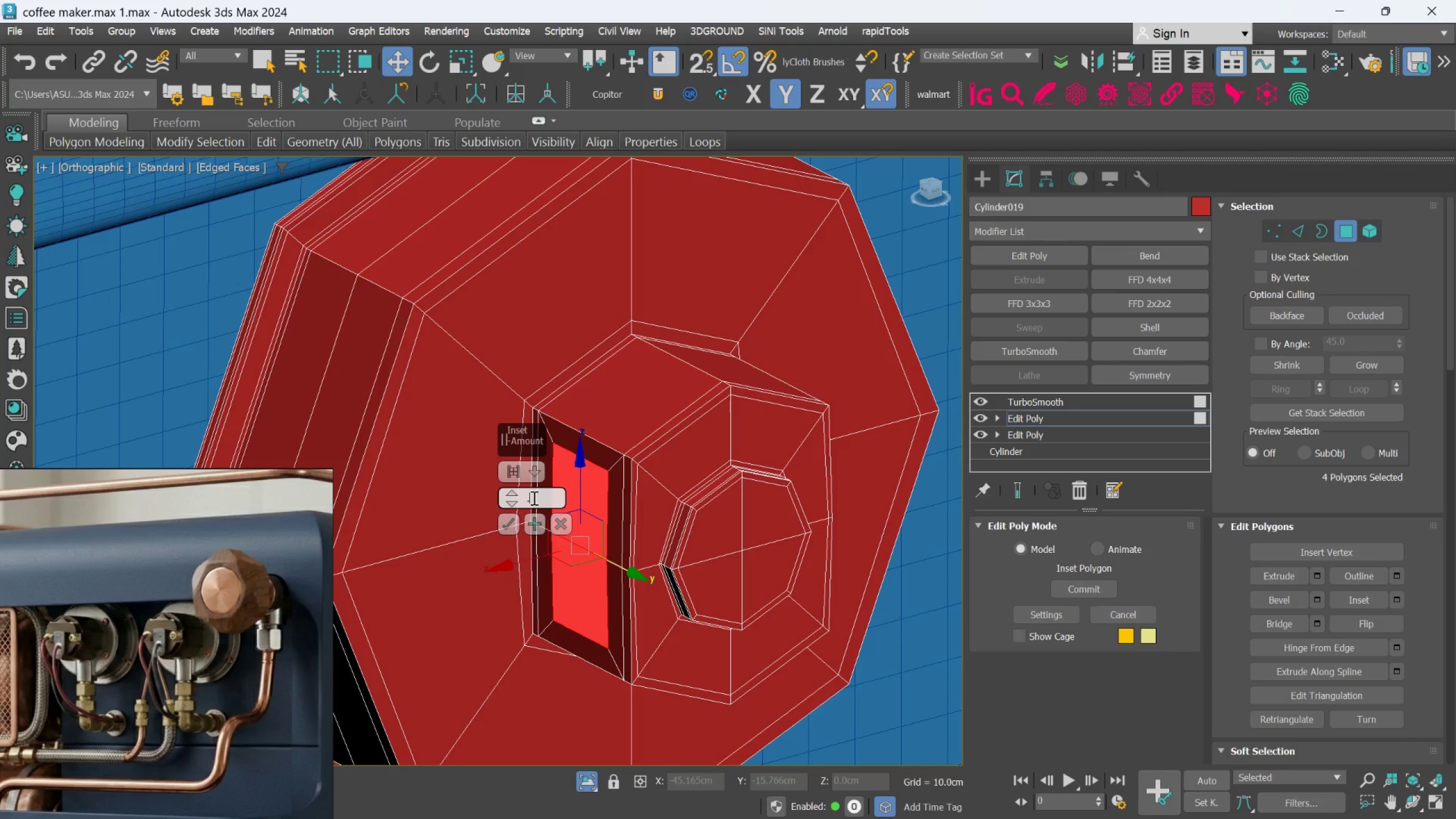 
key(3)
 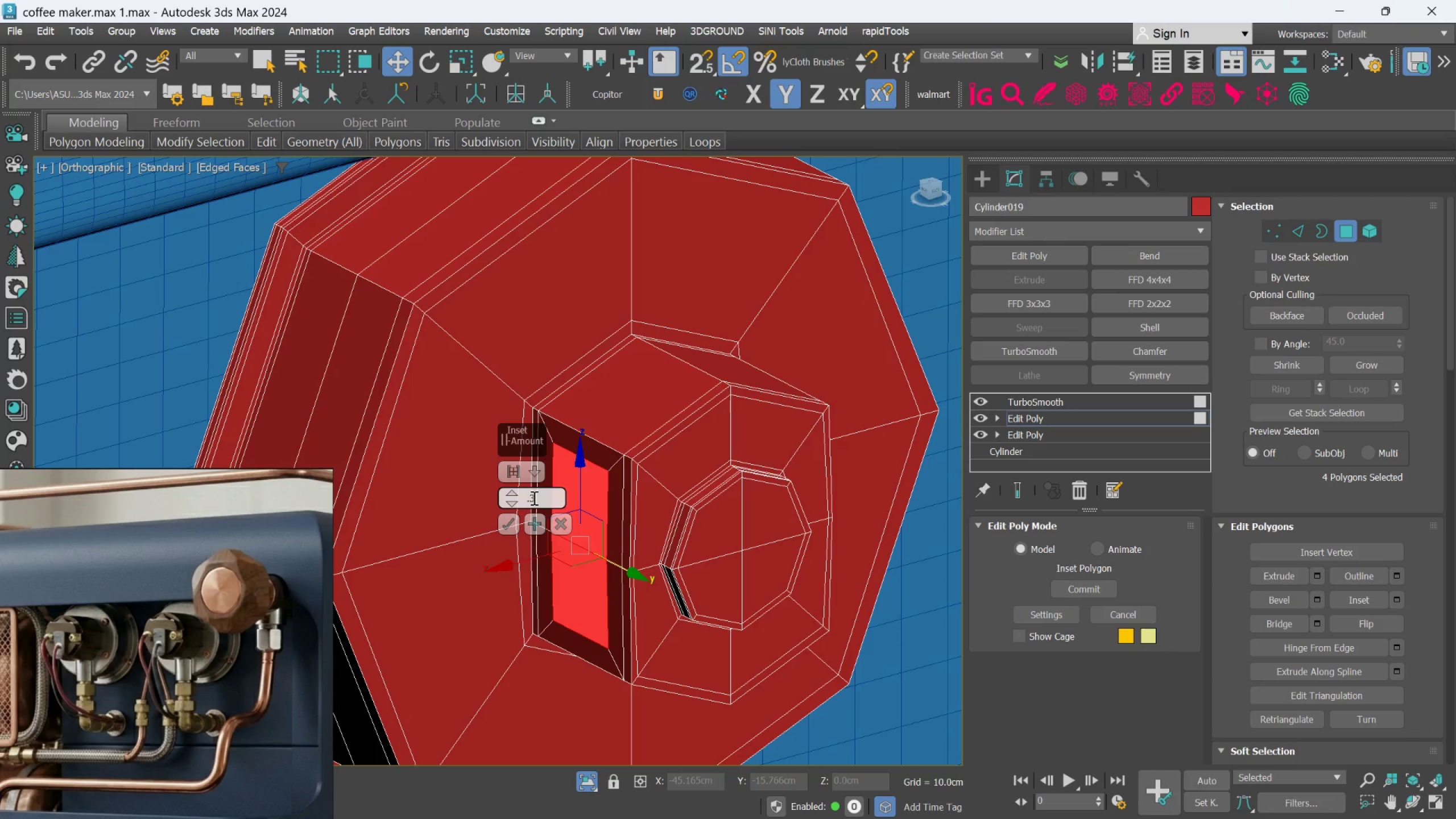 
key(Enter)
 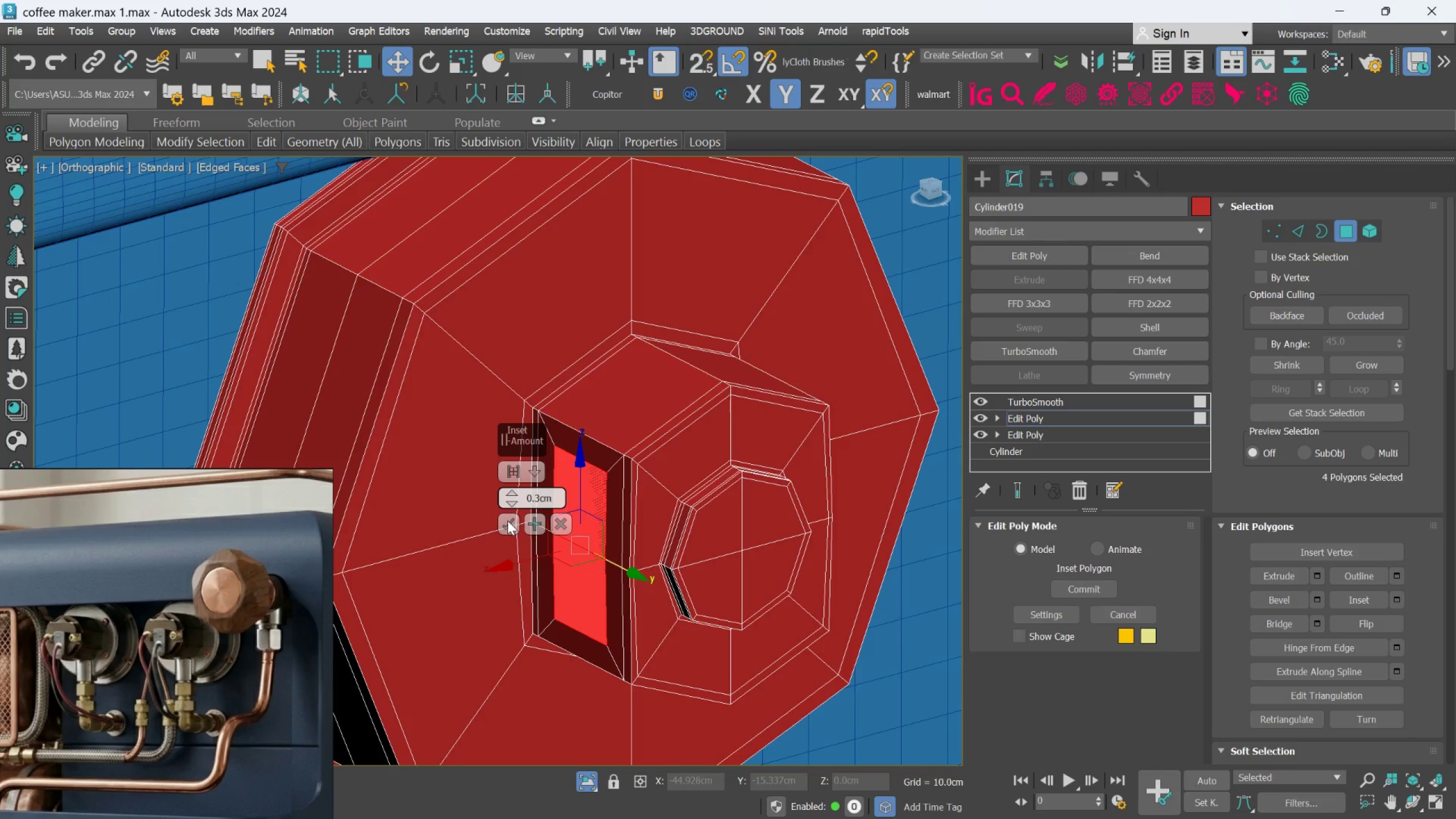 
left_click([507, 520])
 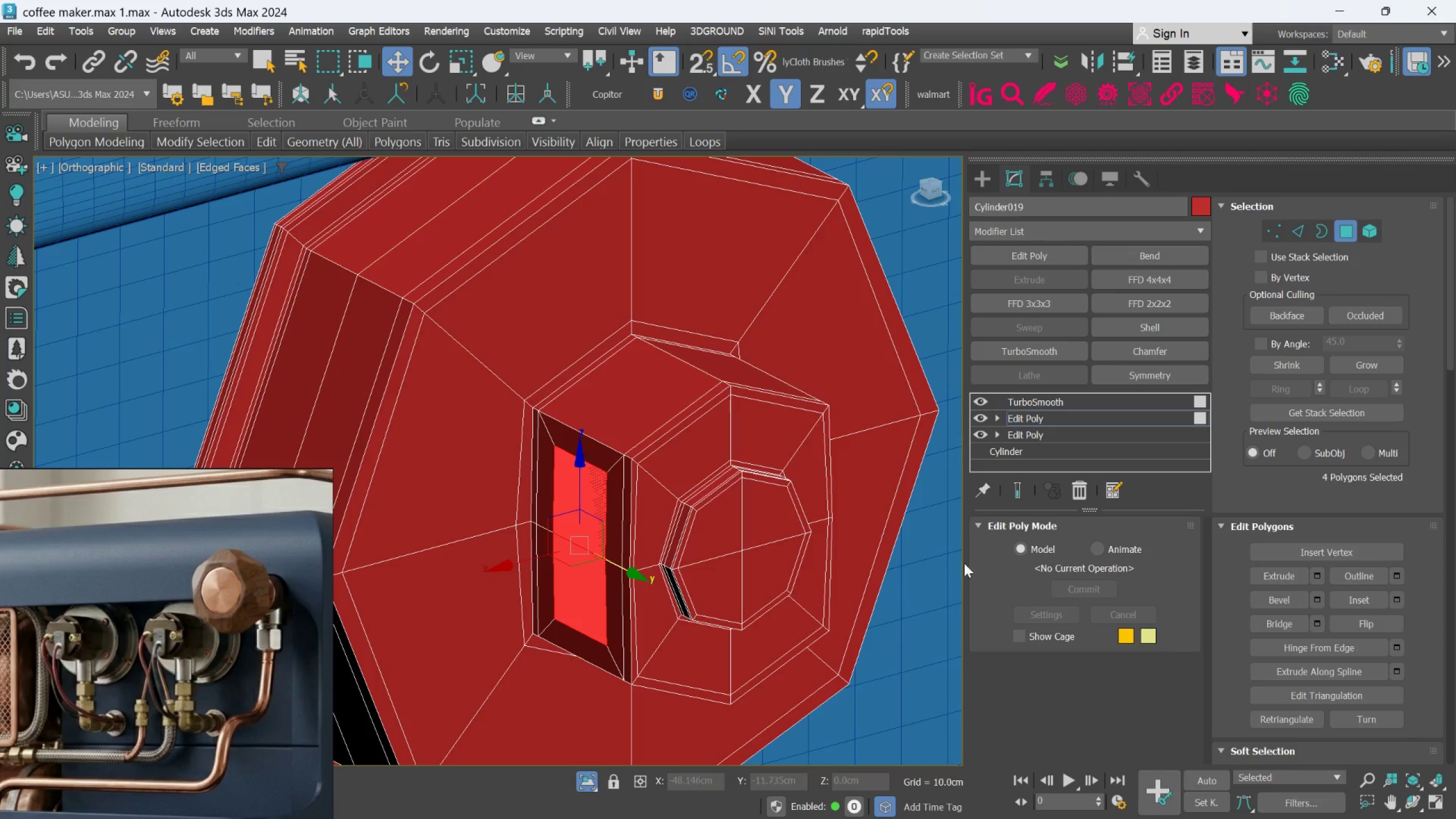 
hold_key(key=AltLeft, duration=0.97)
 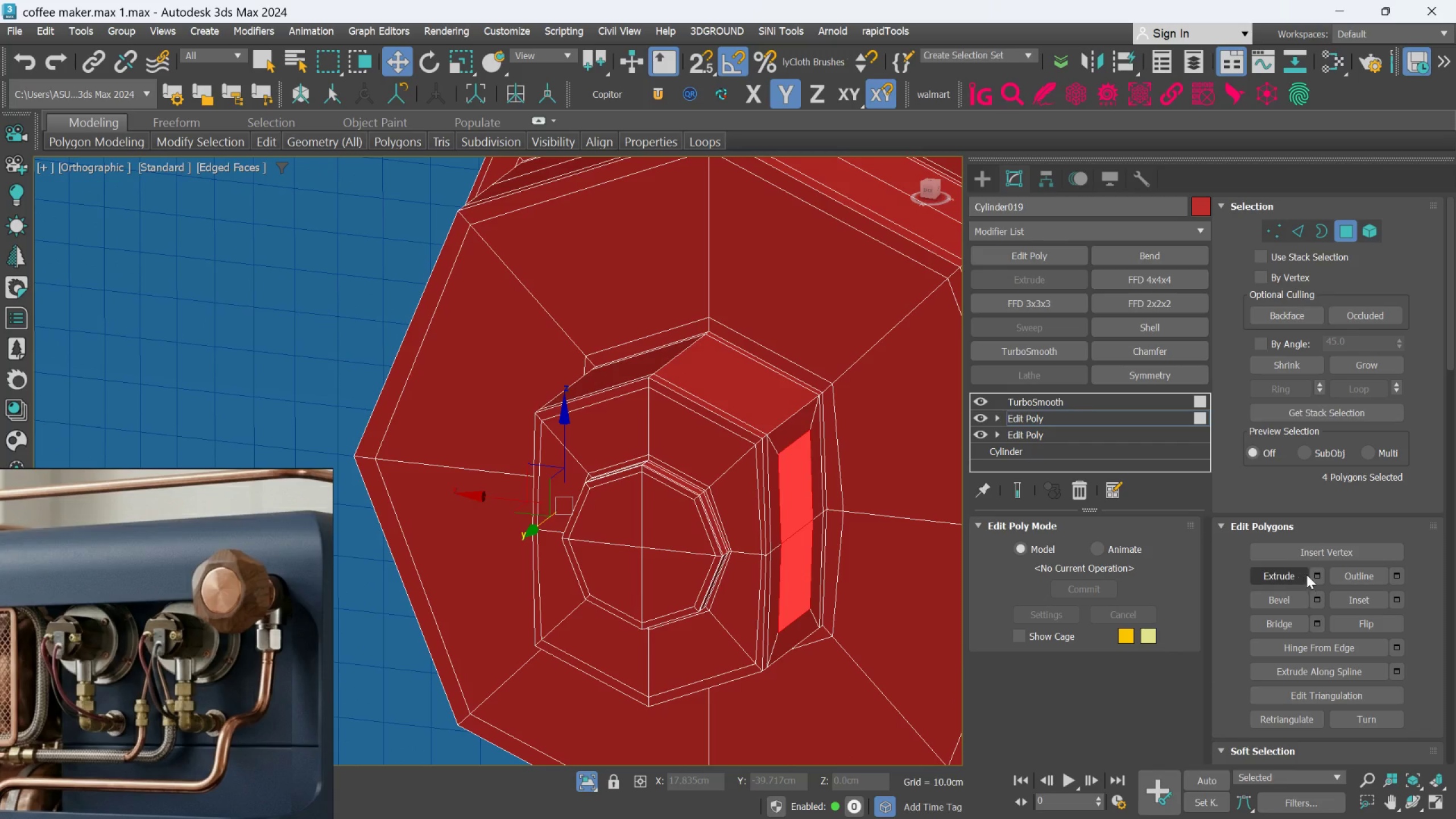 
left_click([1311, 573])
 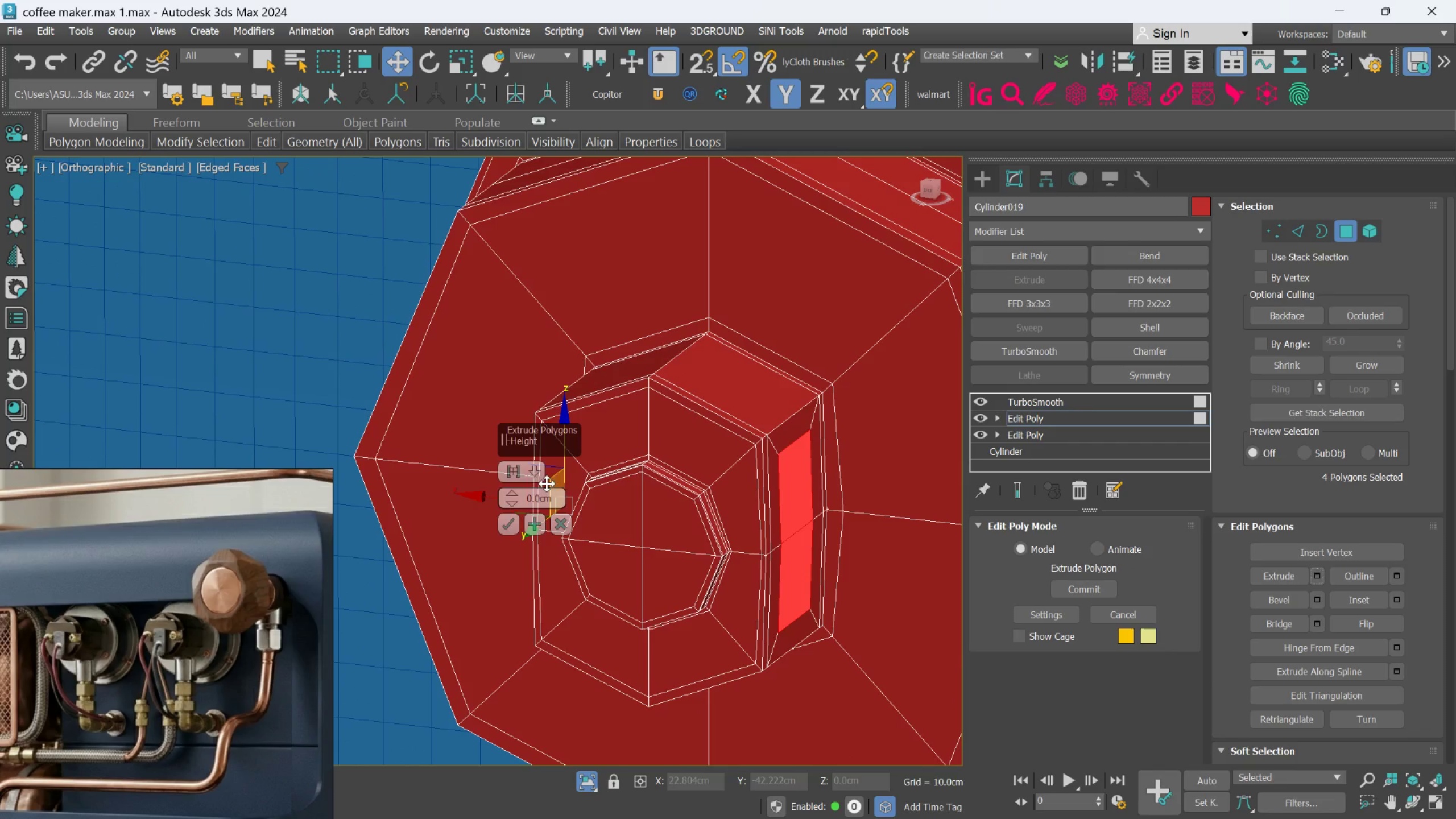 
left_click([536, 474])
 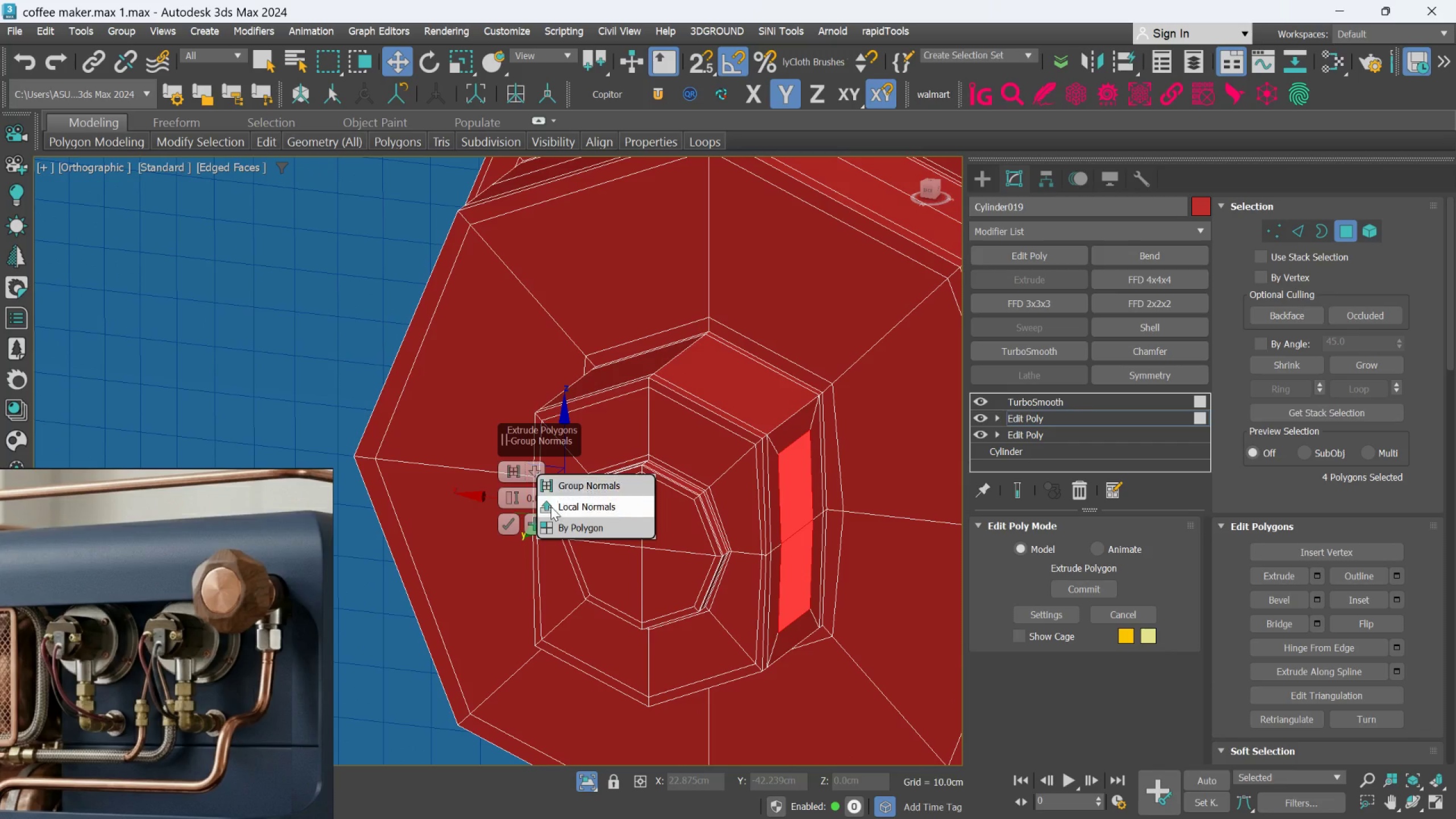 
left_click([552, 506])
 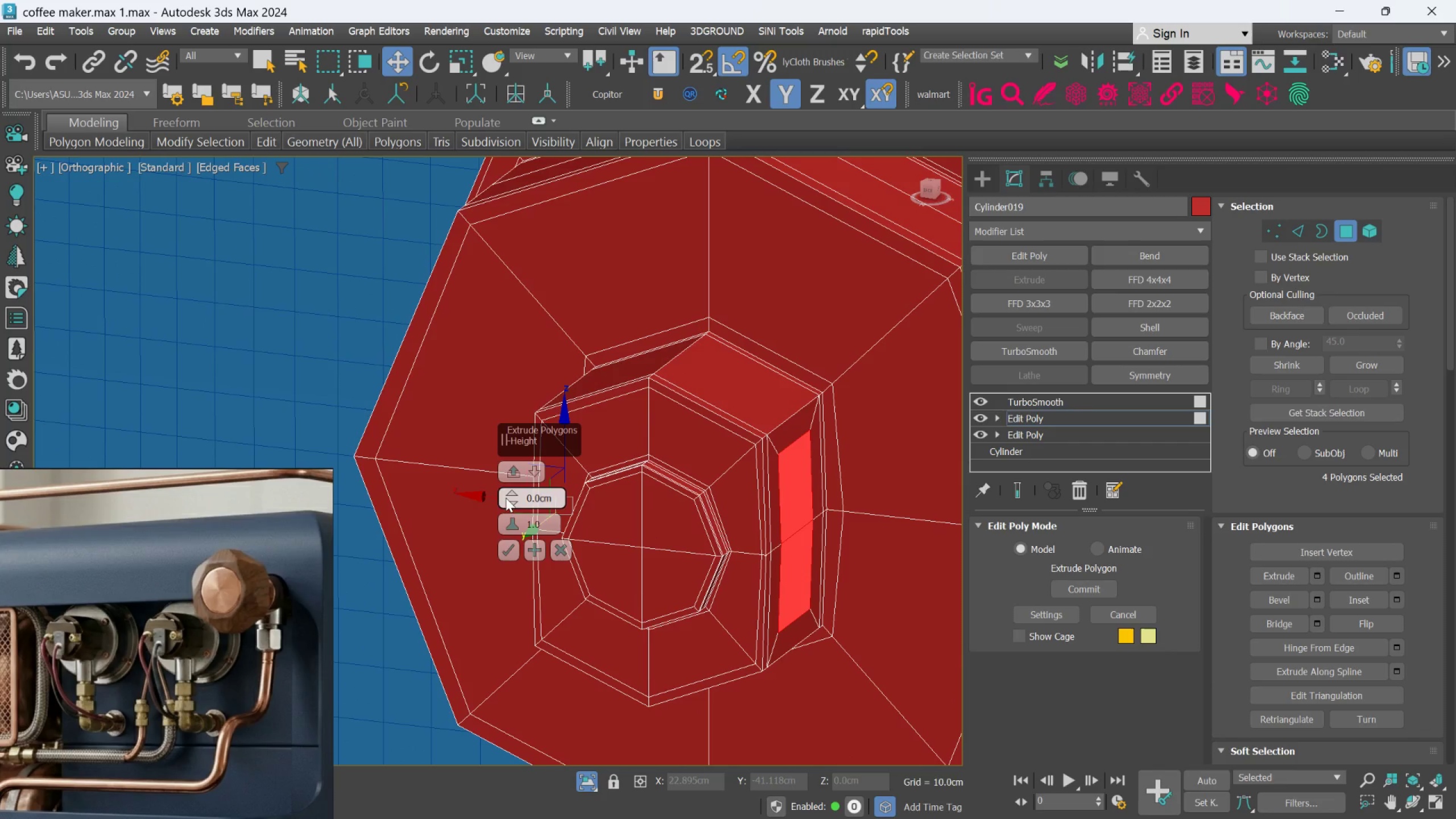 
left_click_drag(start_coordinate=[508, 491], to_coordinate=[514, 500])
 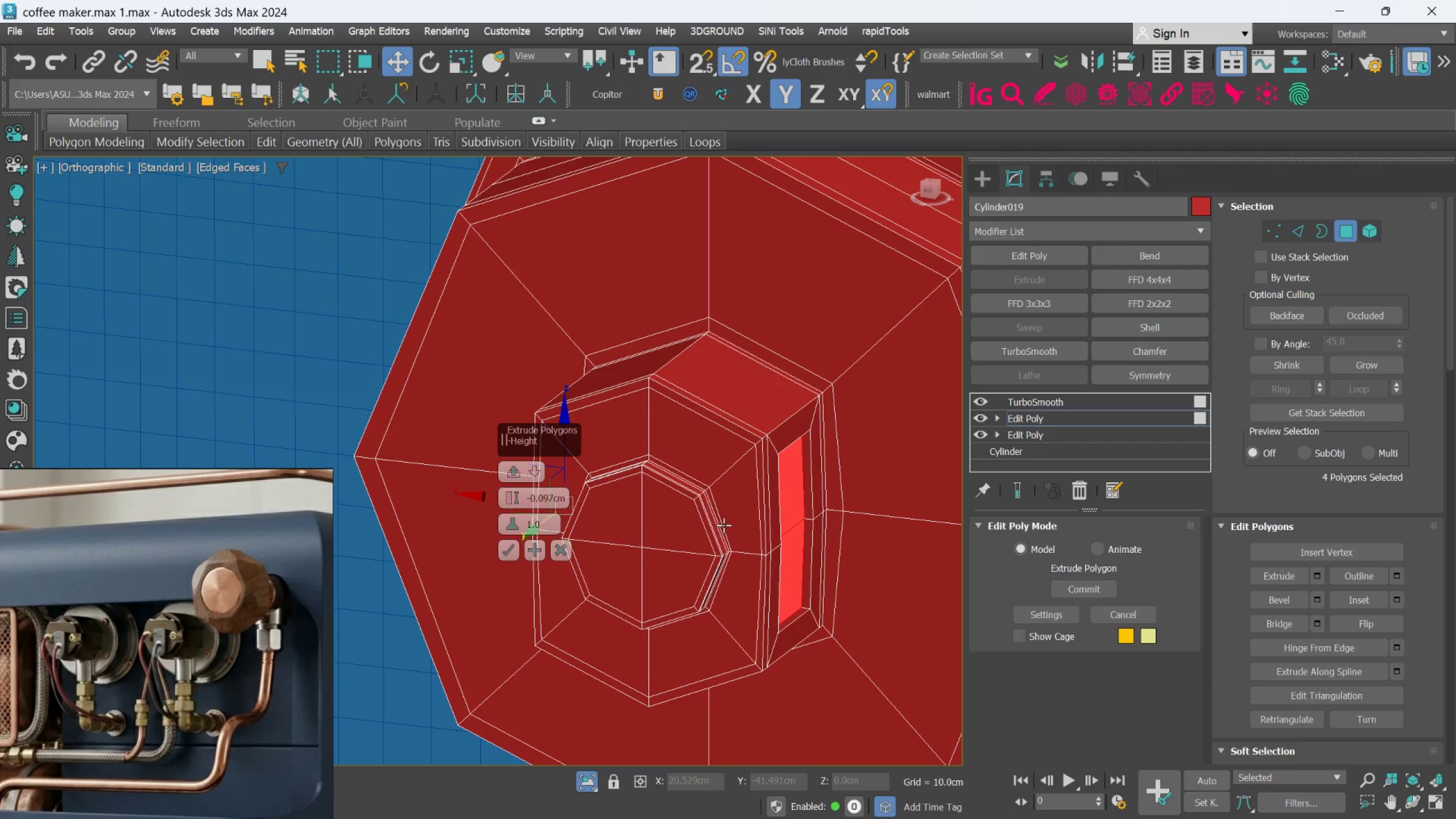 
hold_key(key=AltLeft, duration=2.02)
 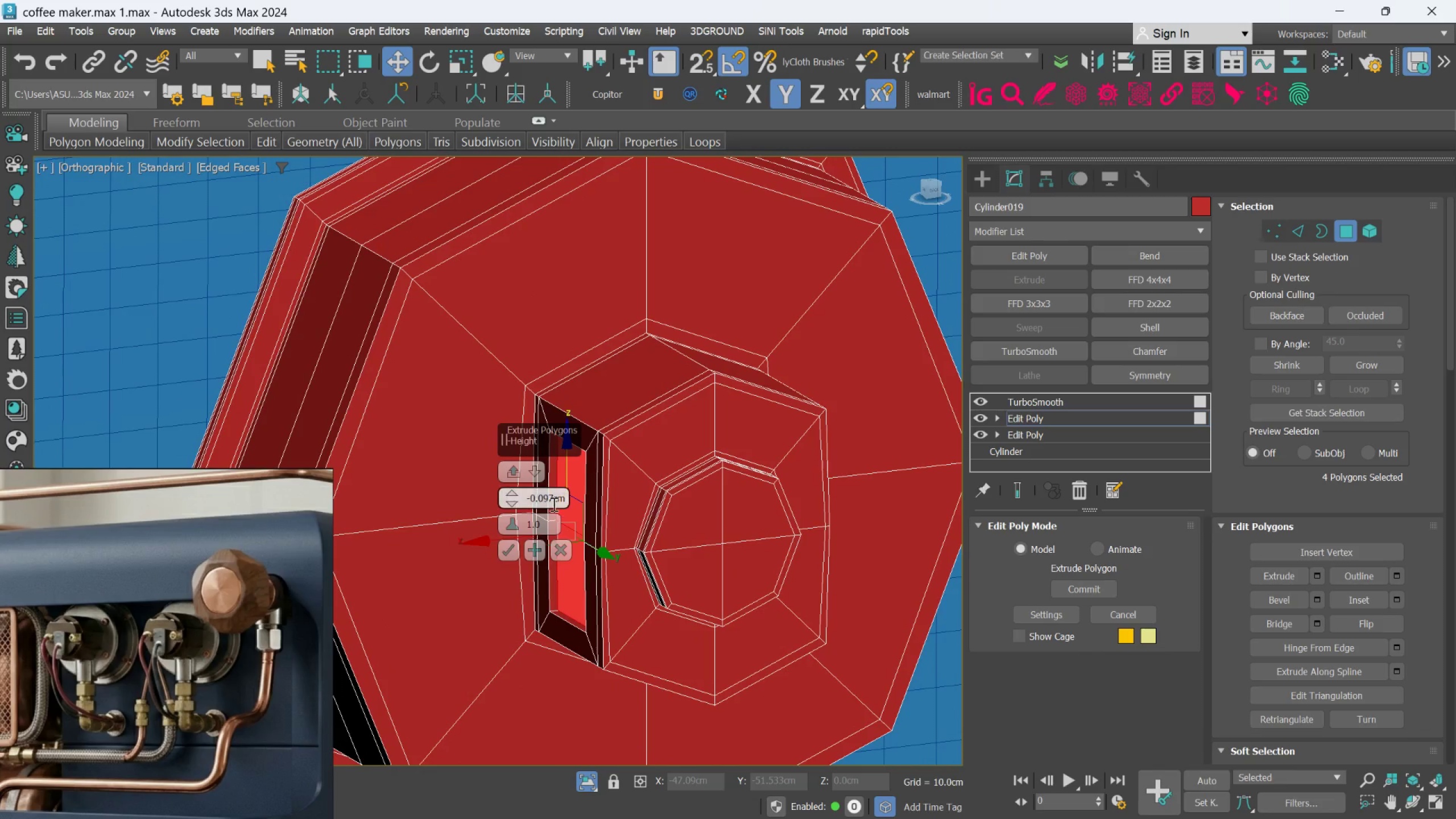 
left_click([549, 502])
 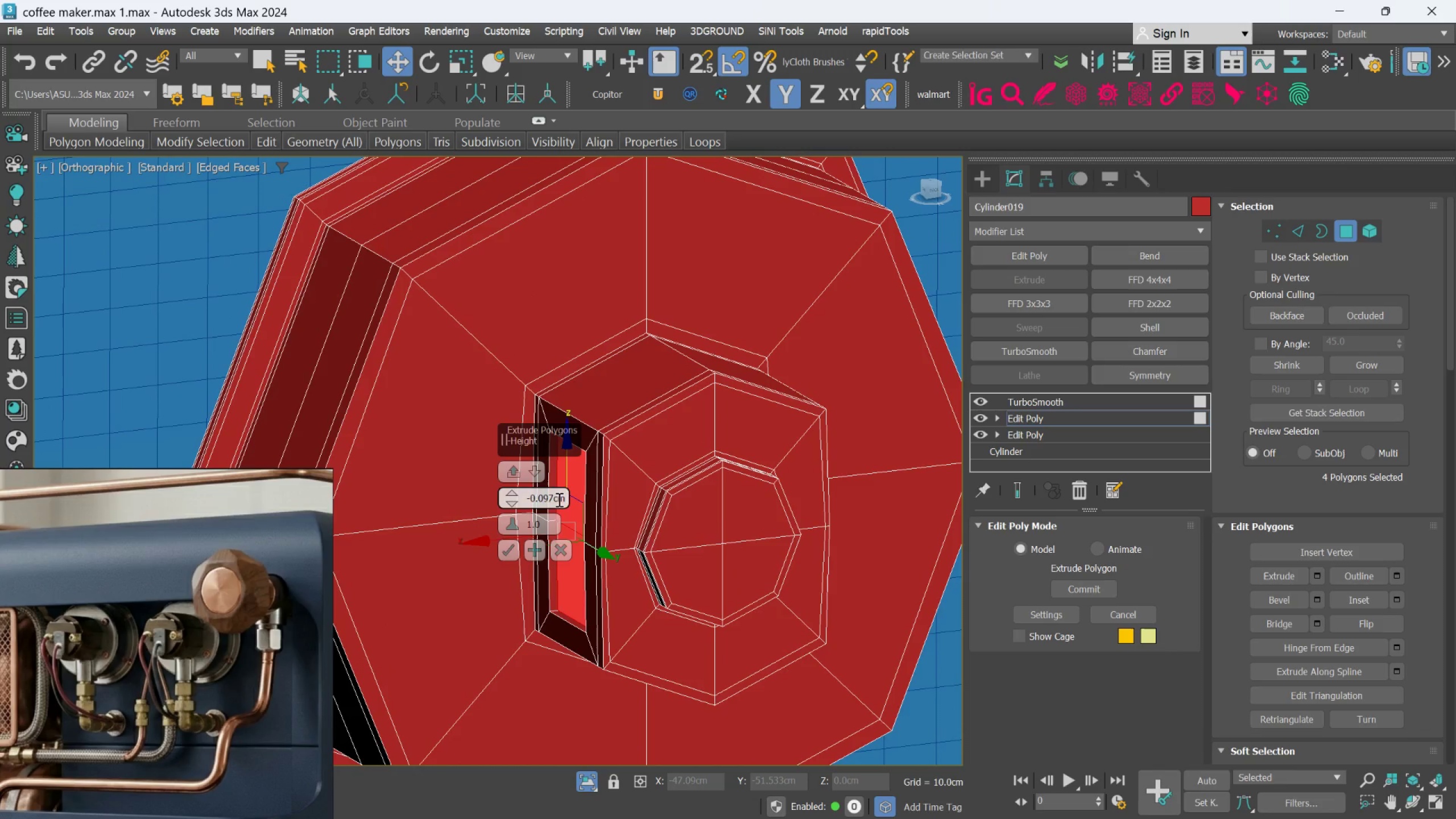 
left_click([553, 498])
 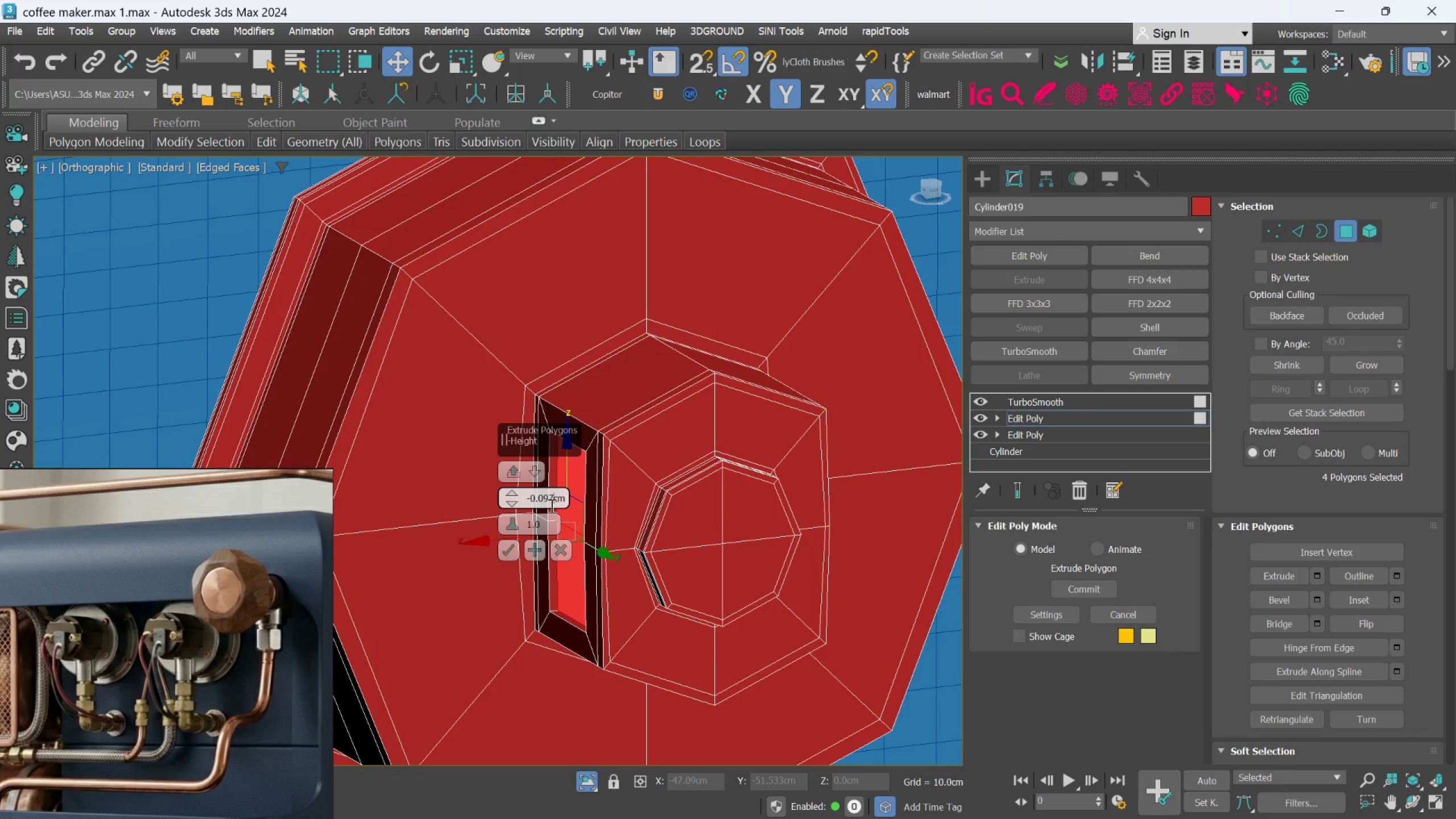 
key(Backspace)
 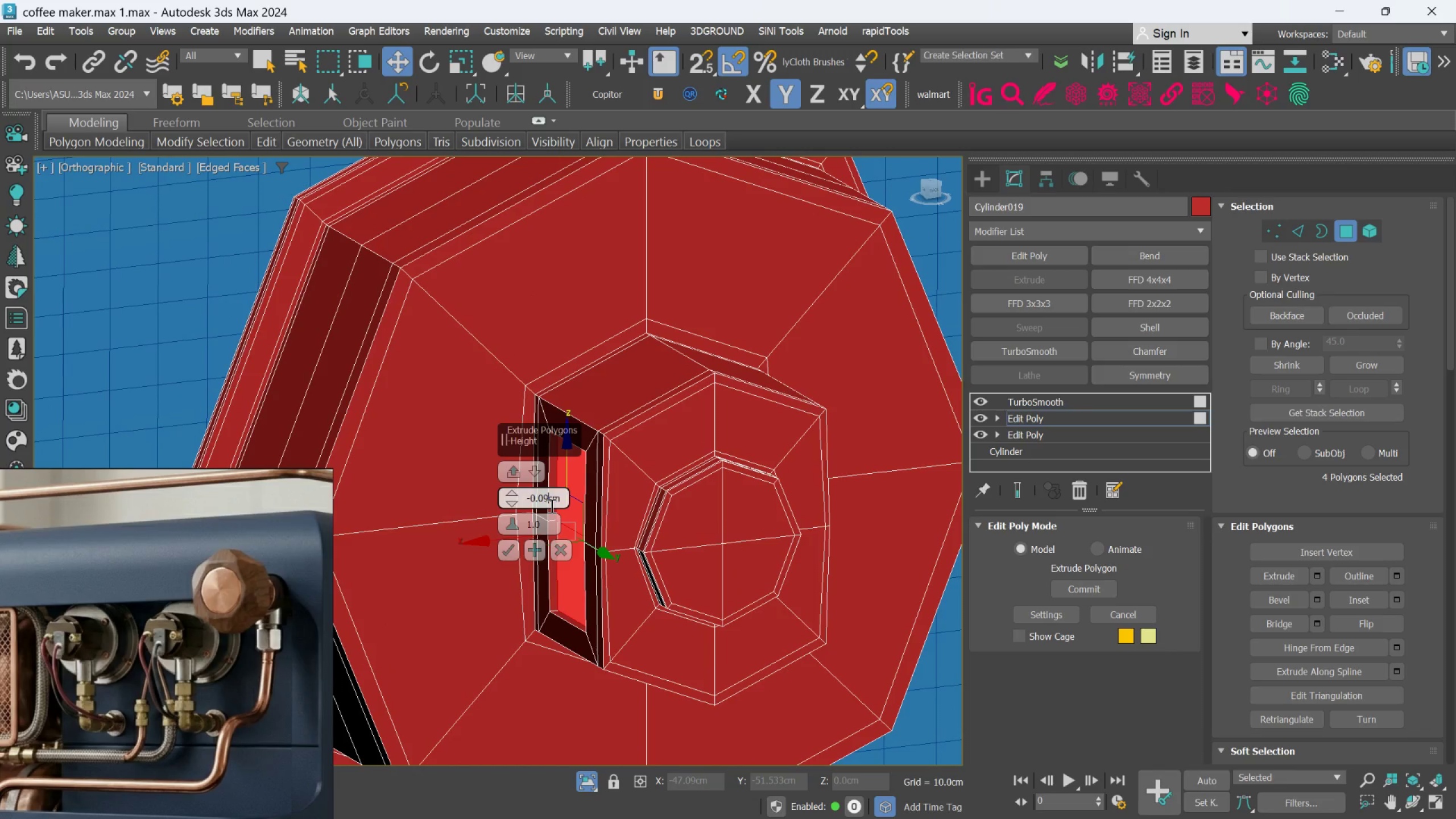 
key(Backspace)
 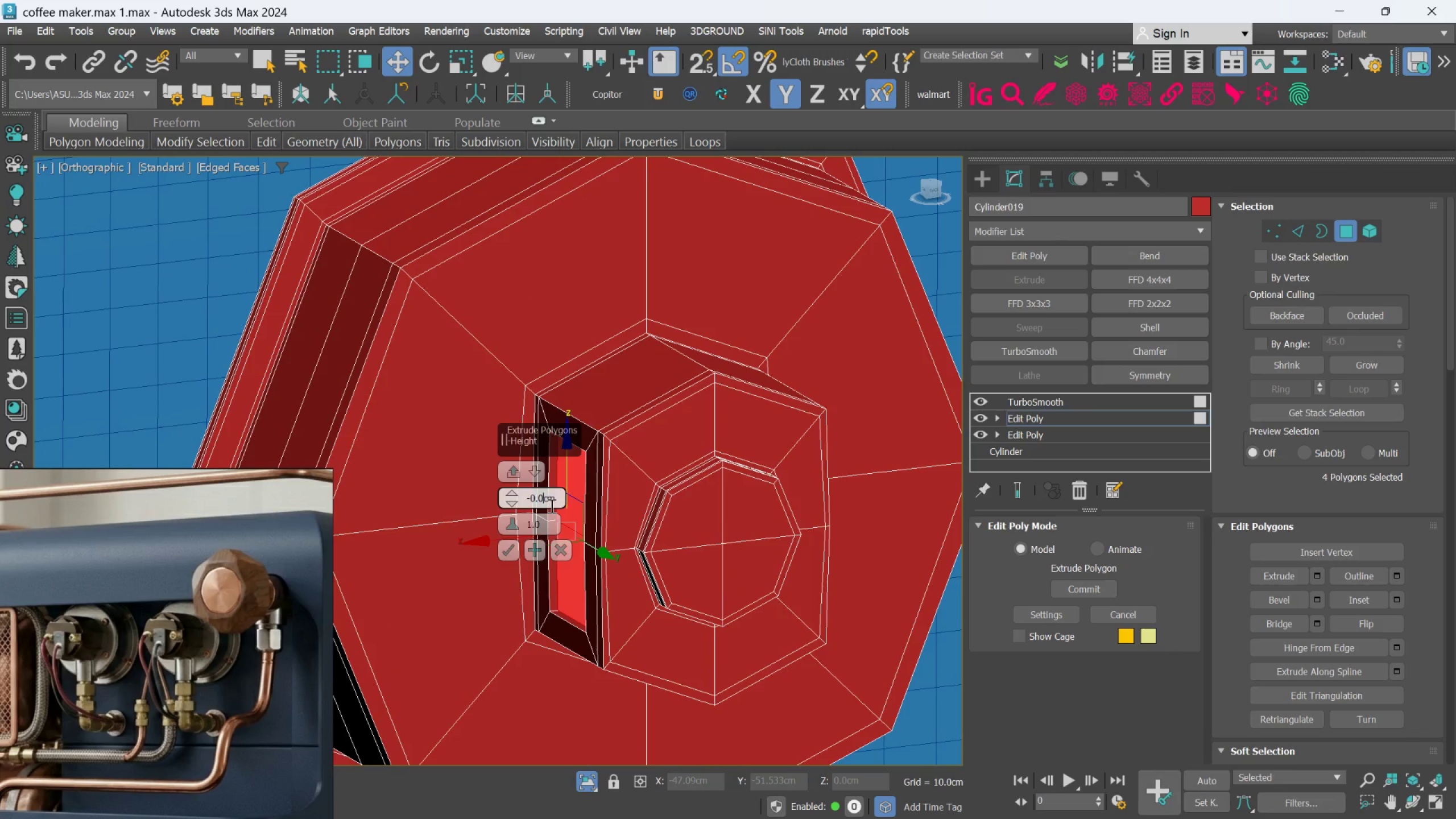 
key(5)
 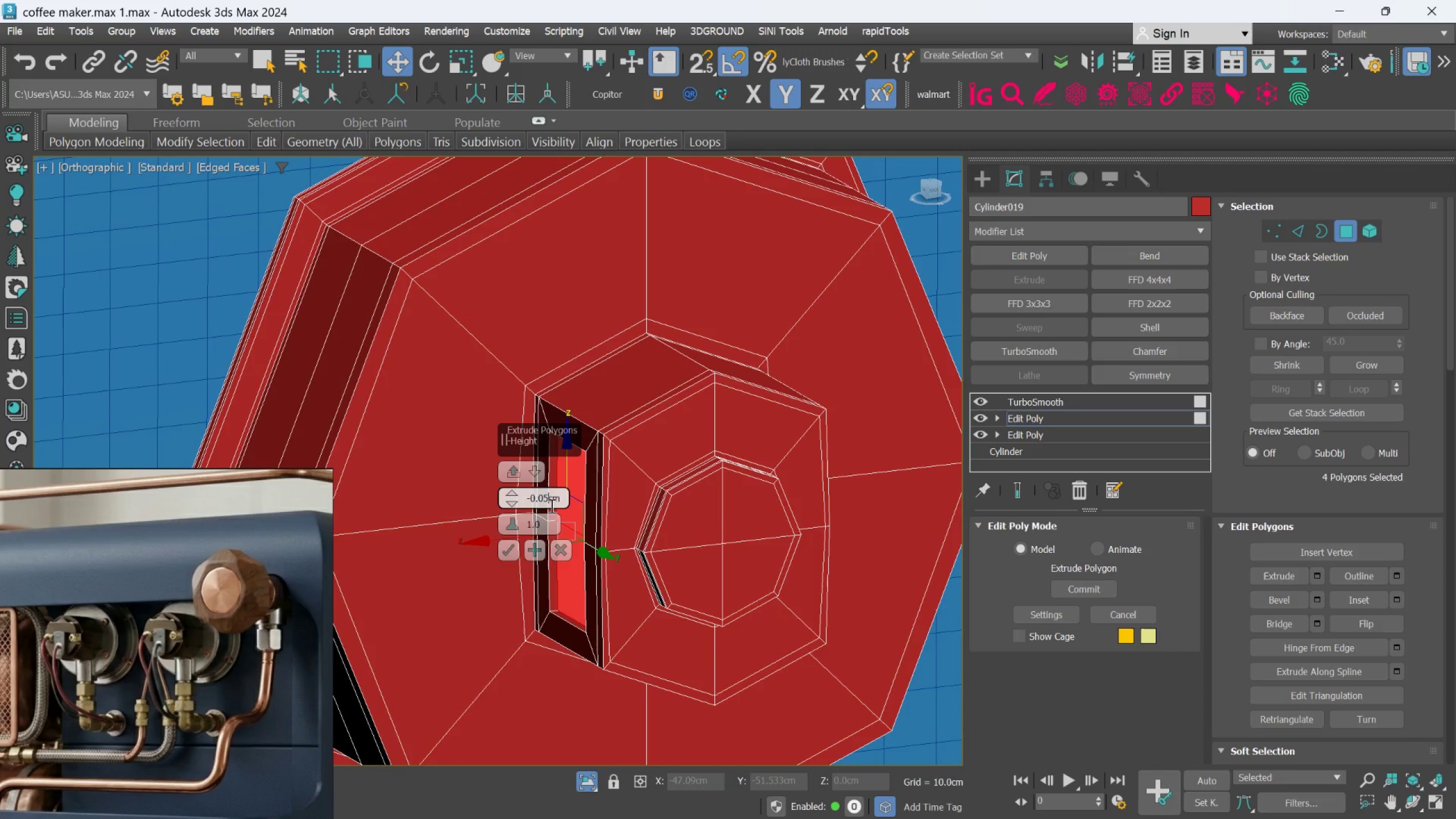 
key(Enter)
 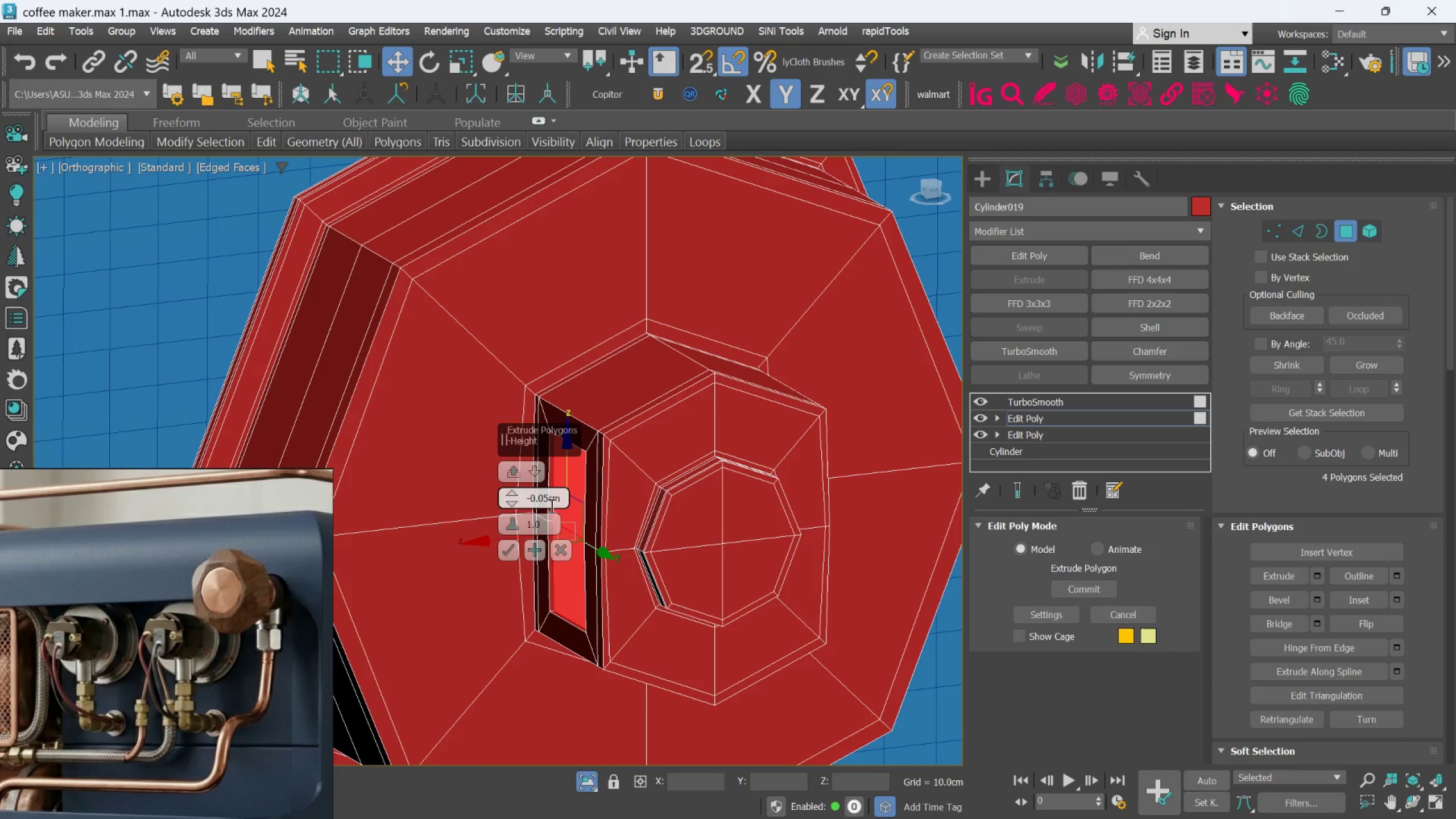 
left_click([546, 500])
 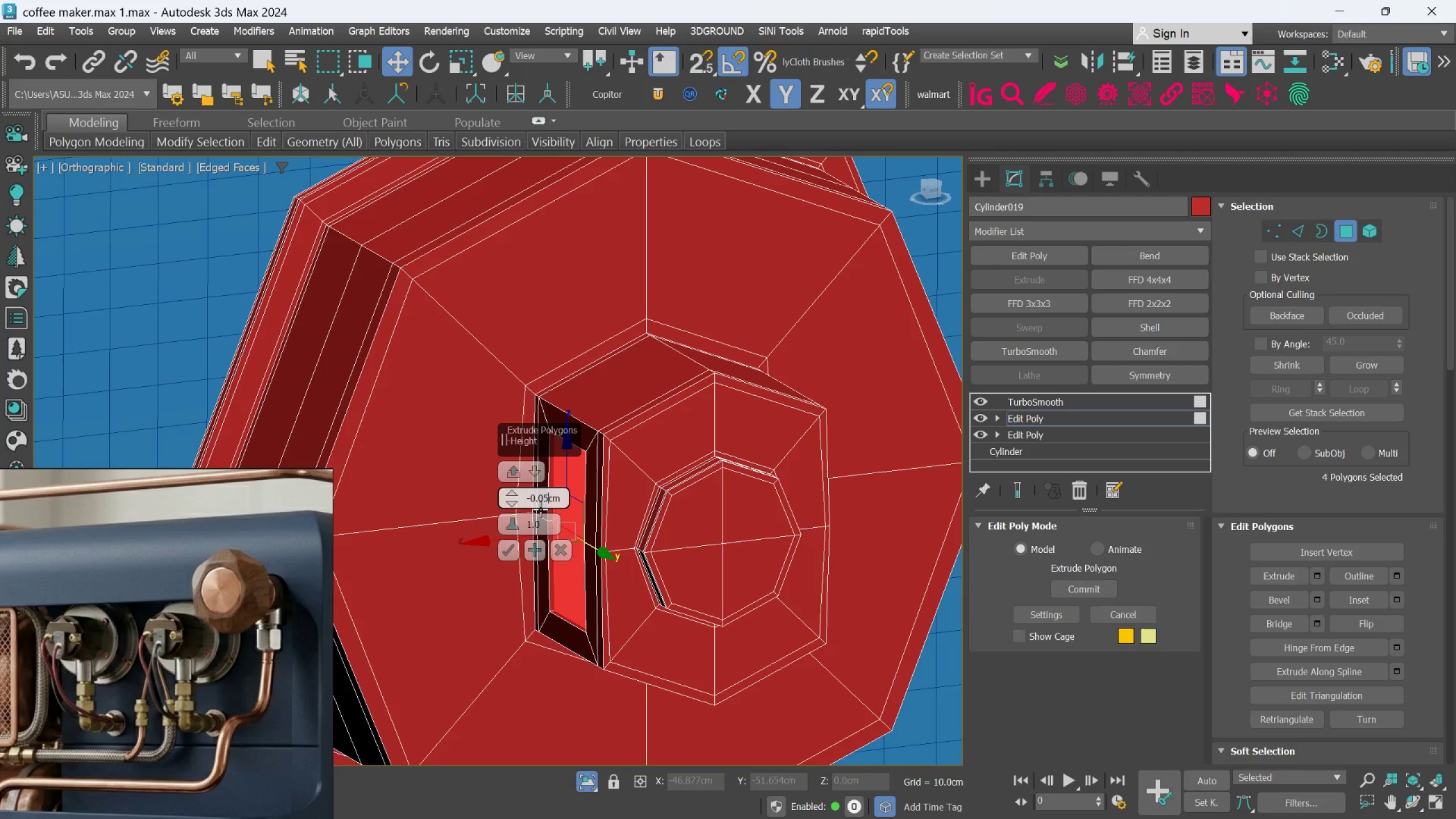 
key(Backspace)
 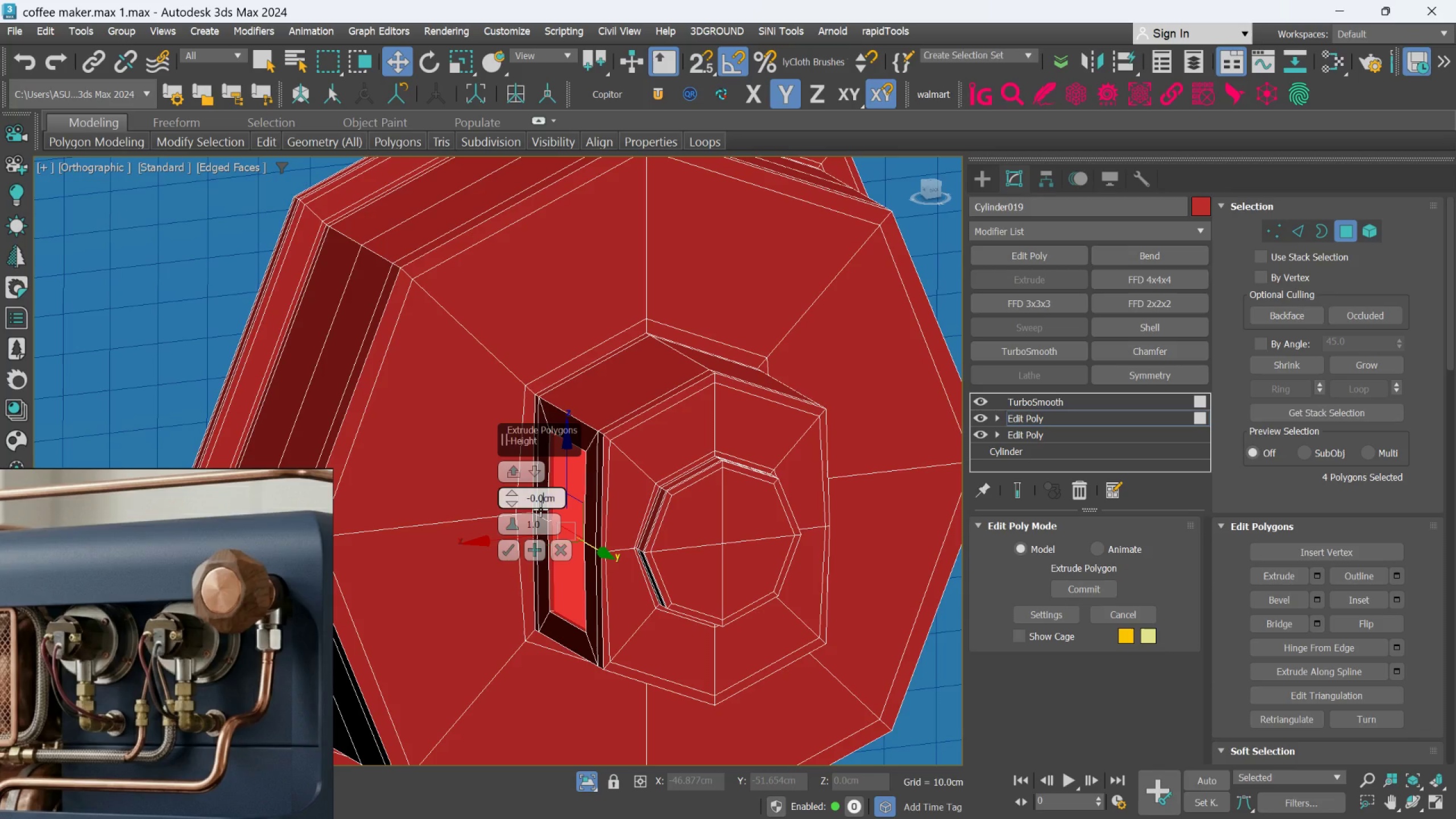 
key(Backspace)
 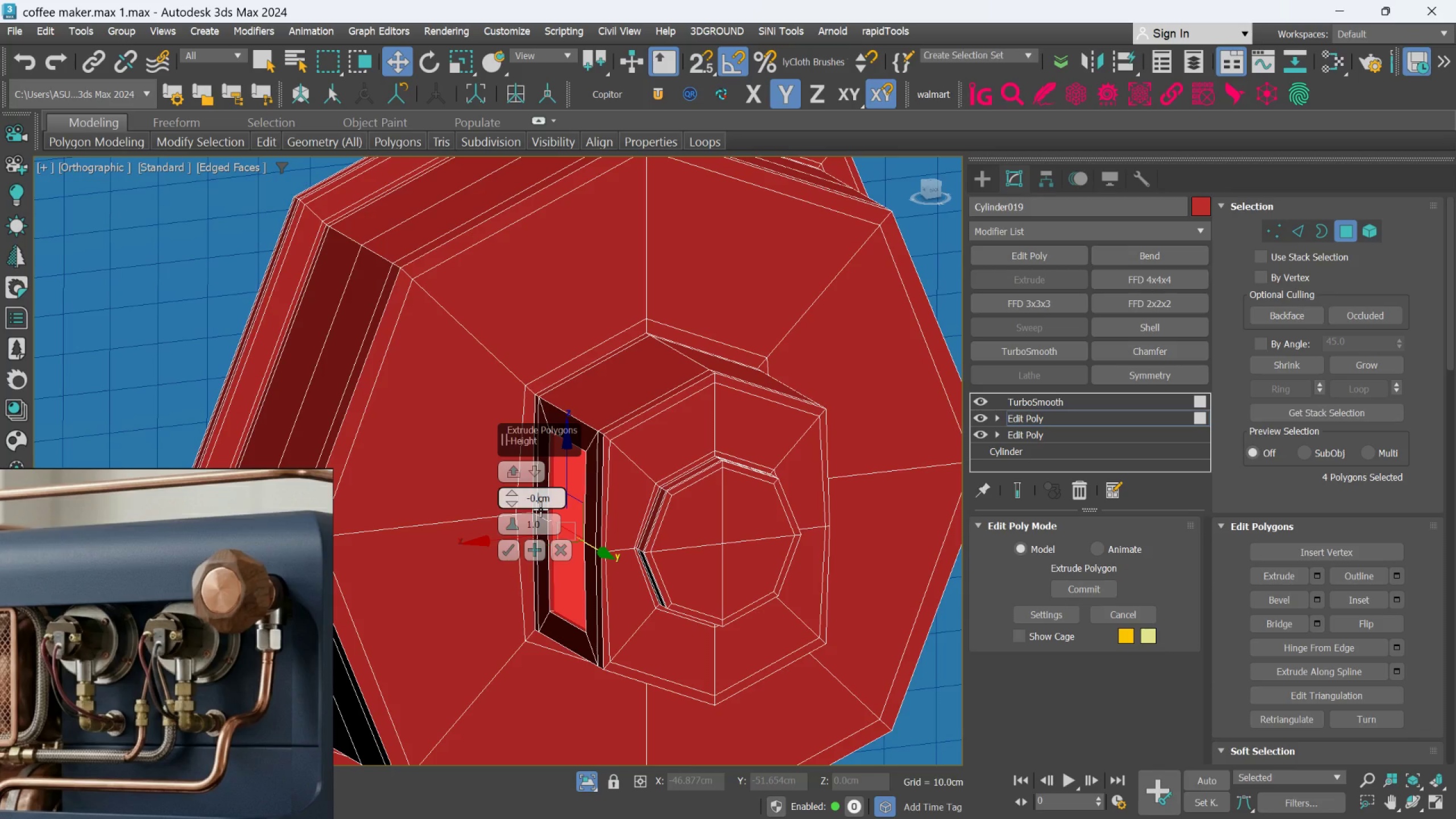 
key(1)
 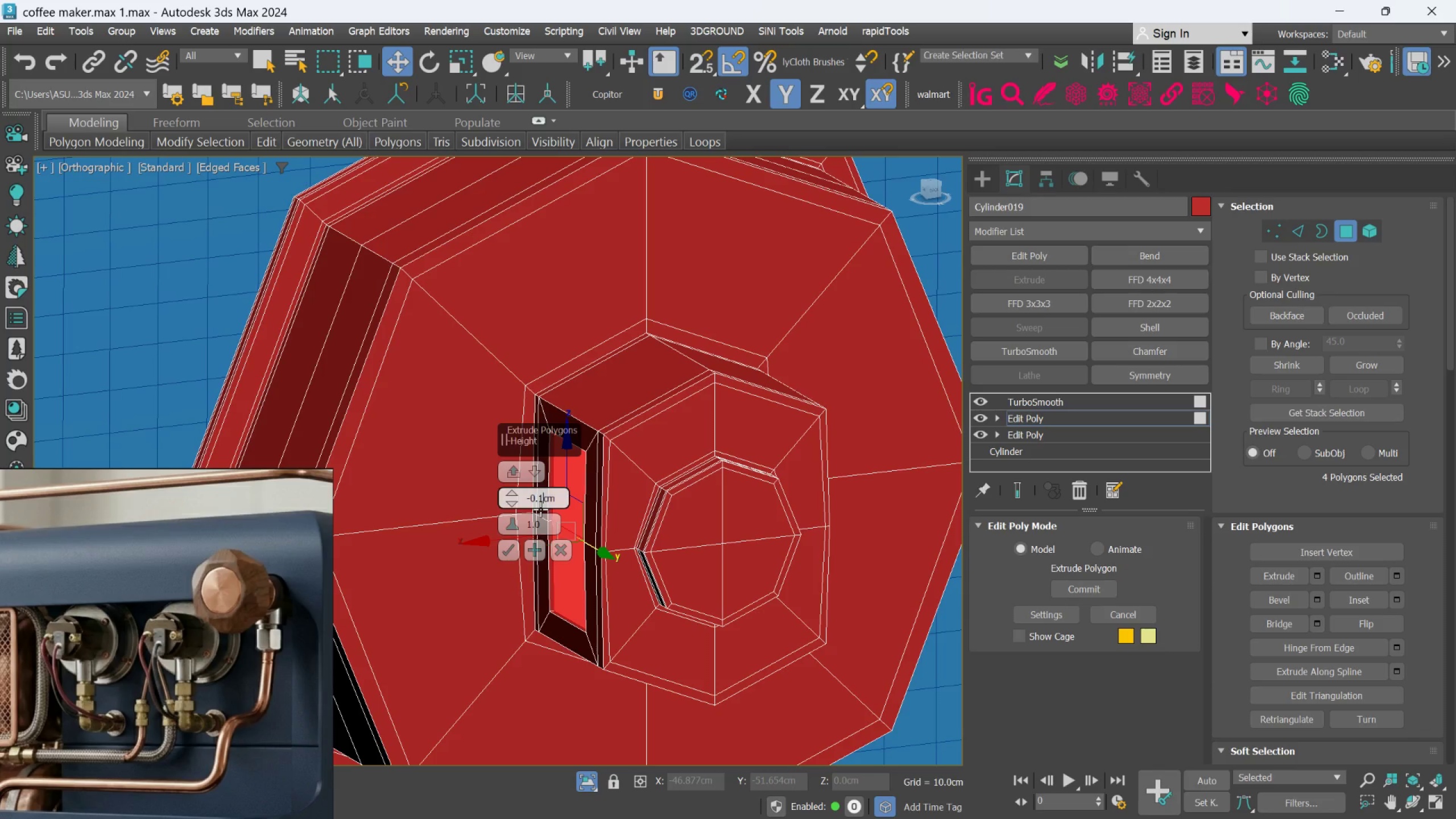 
key(Enter)
 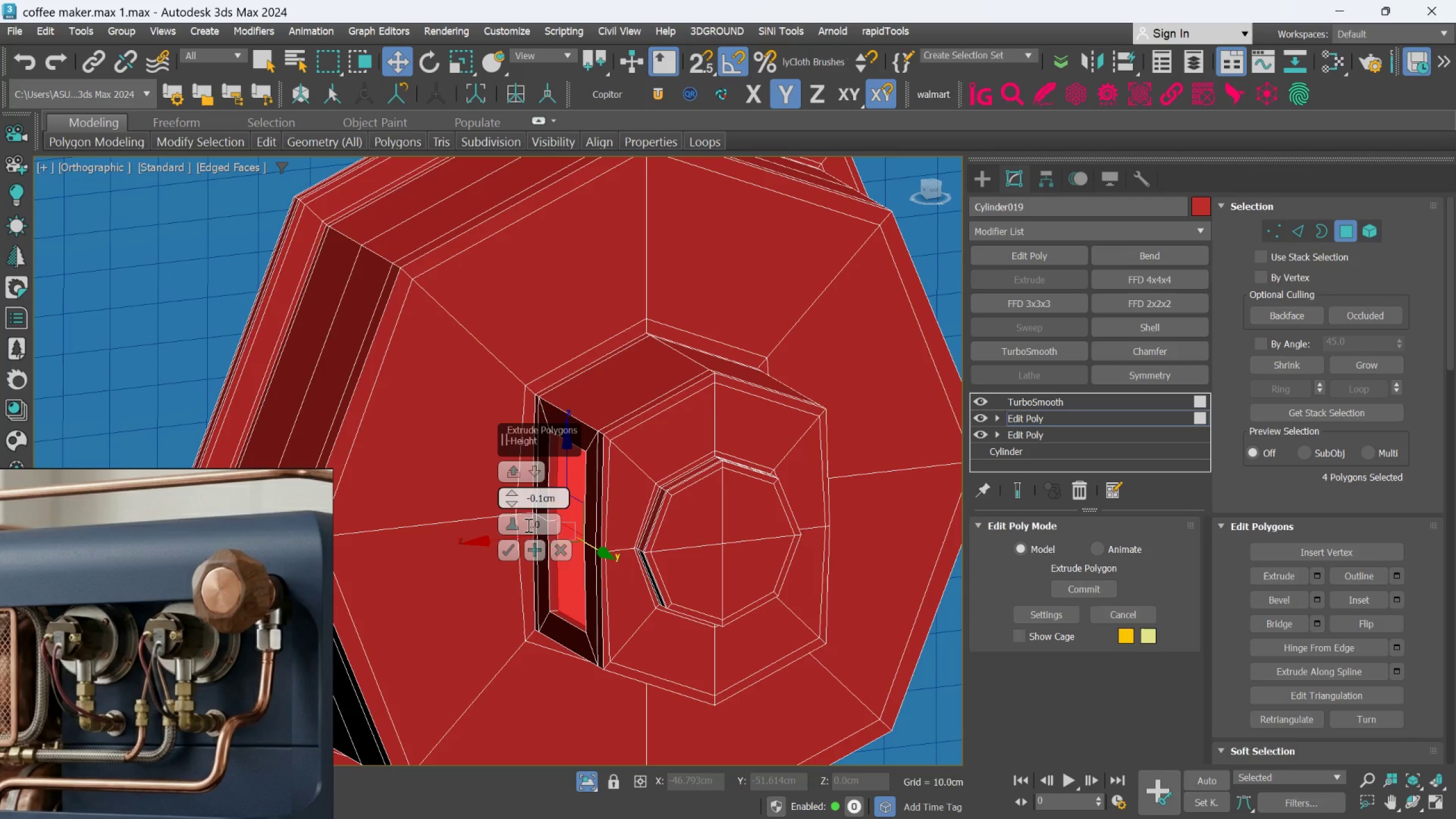 
left_click([513, 551])
 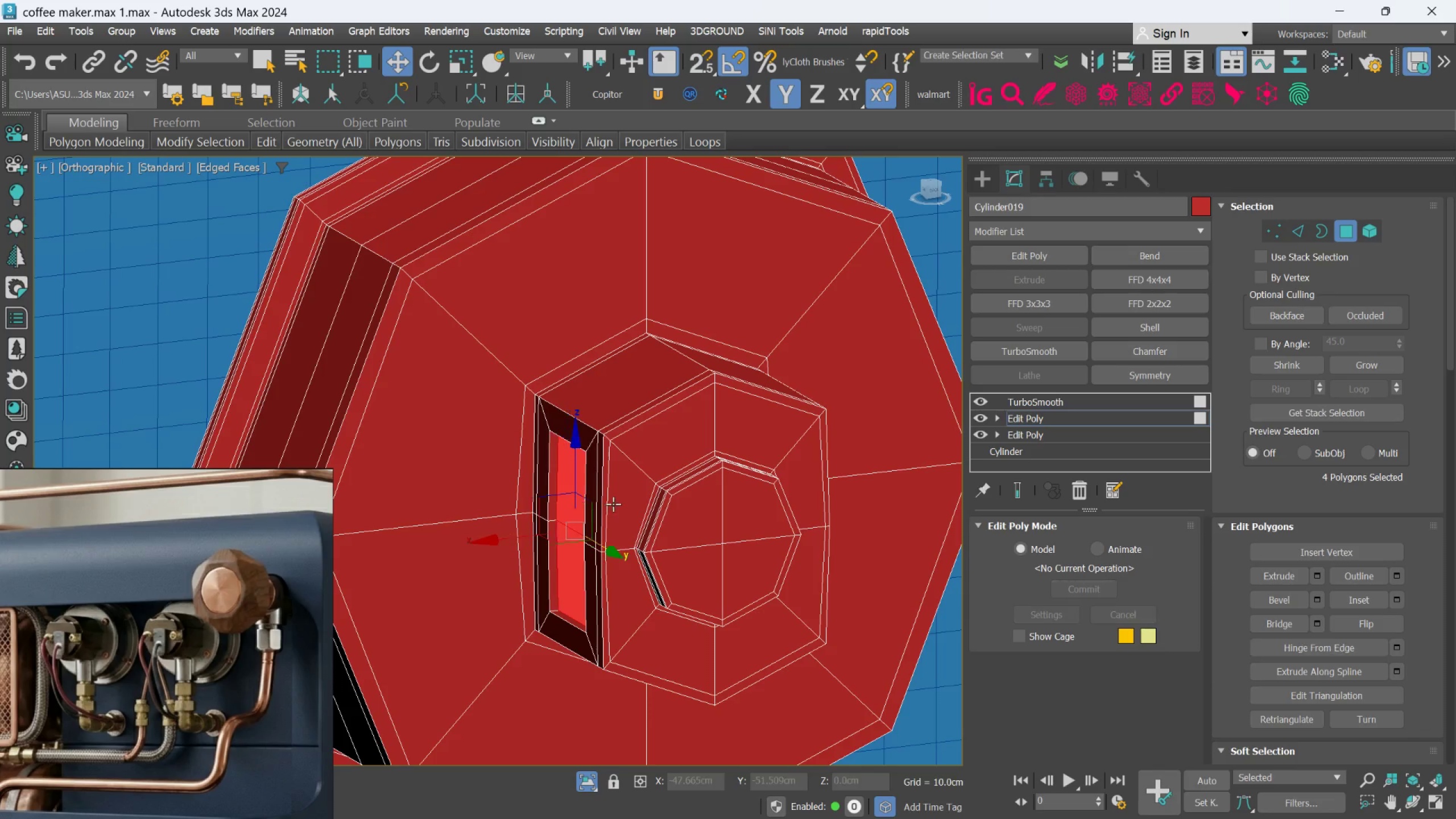 
hold_key(key=AltLeft, duration=0.64)
 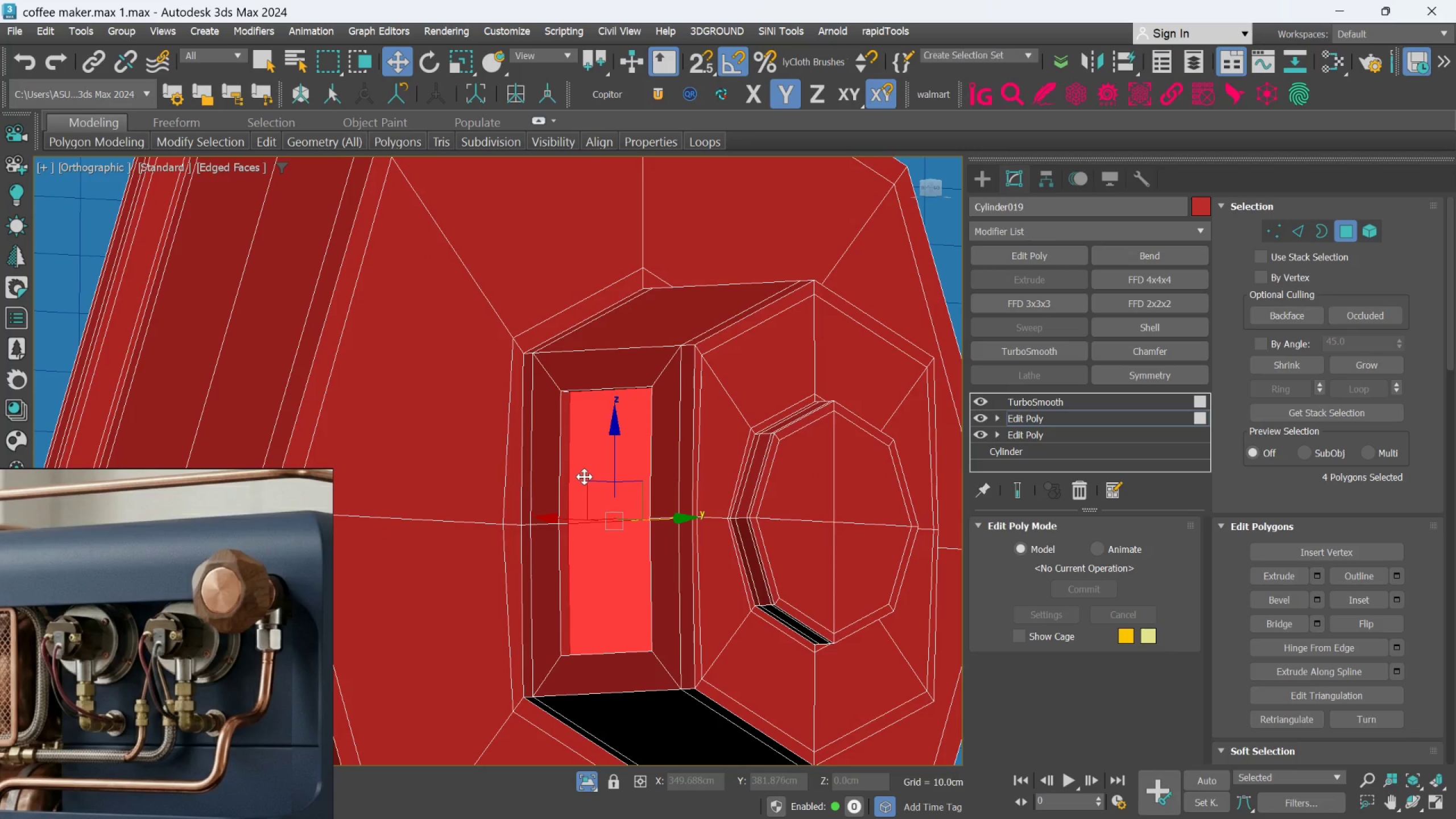 
scroll: coordinate [565, 494], scroll_direction: up, amount: 1.0
 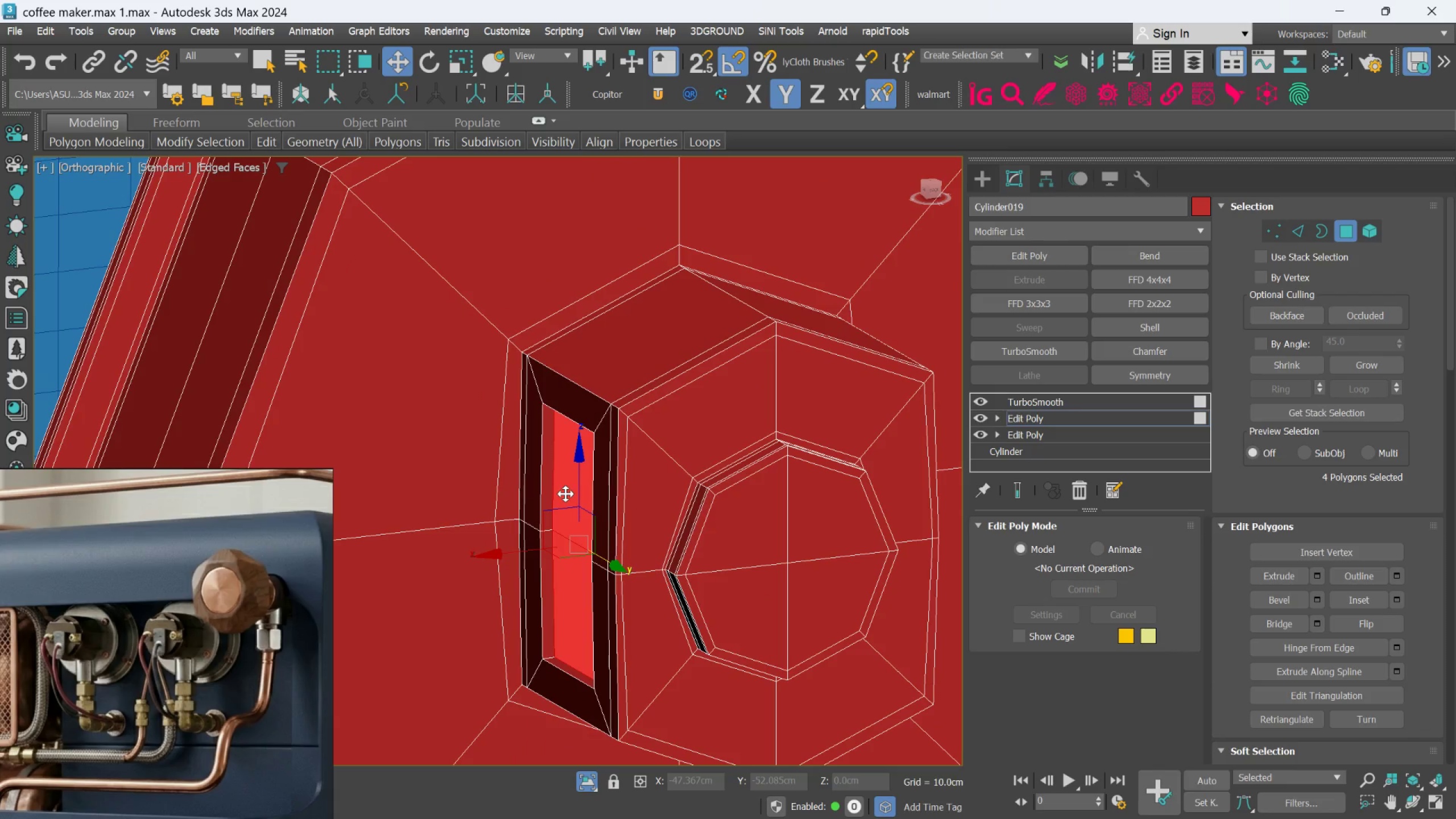 
key(Alt+AltLeft)
 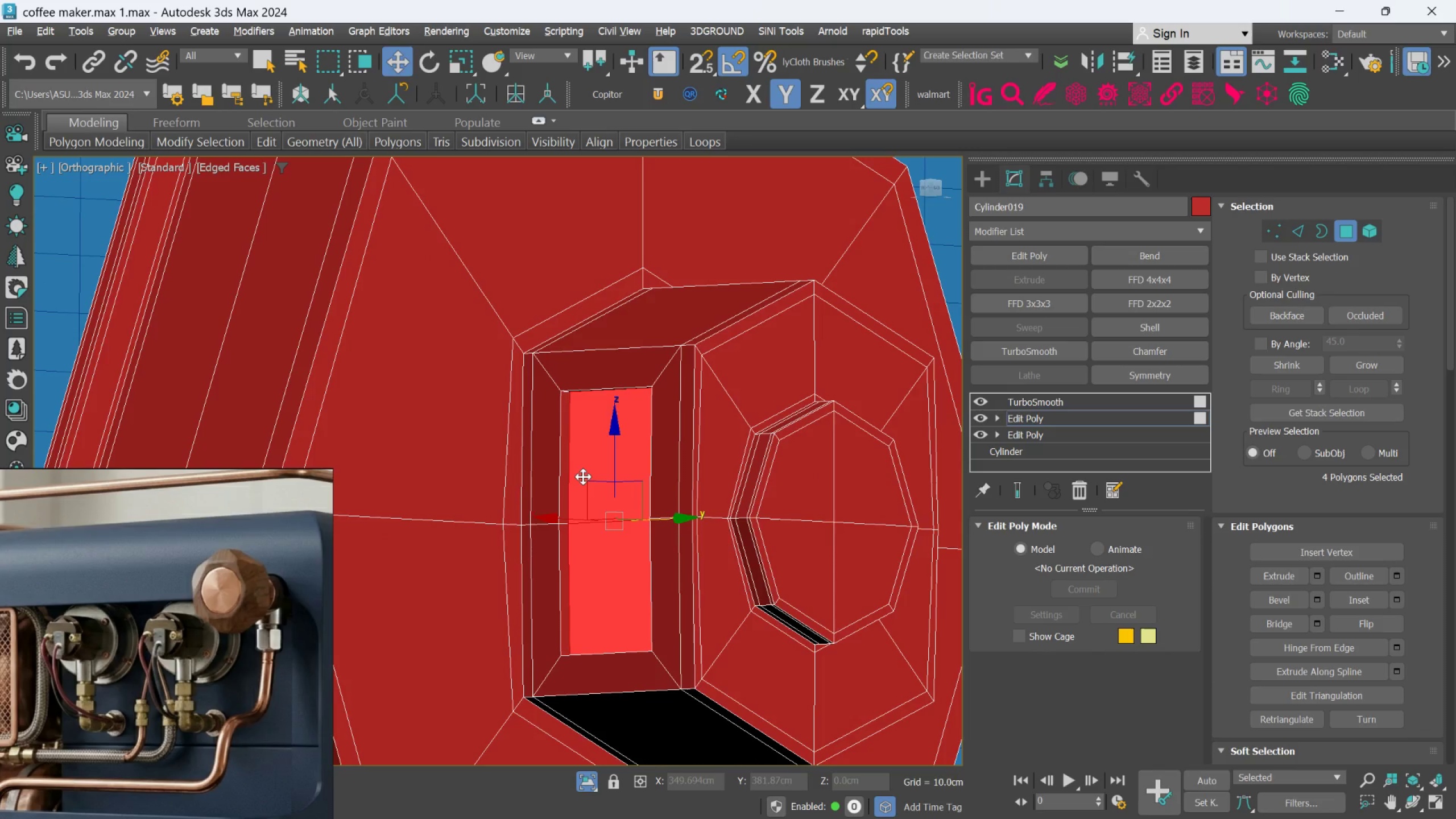 
key(Alt+1)
 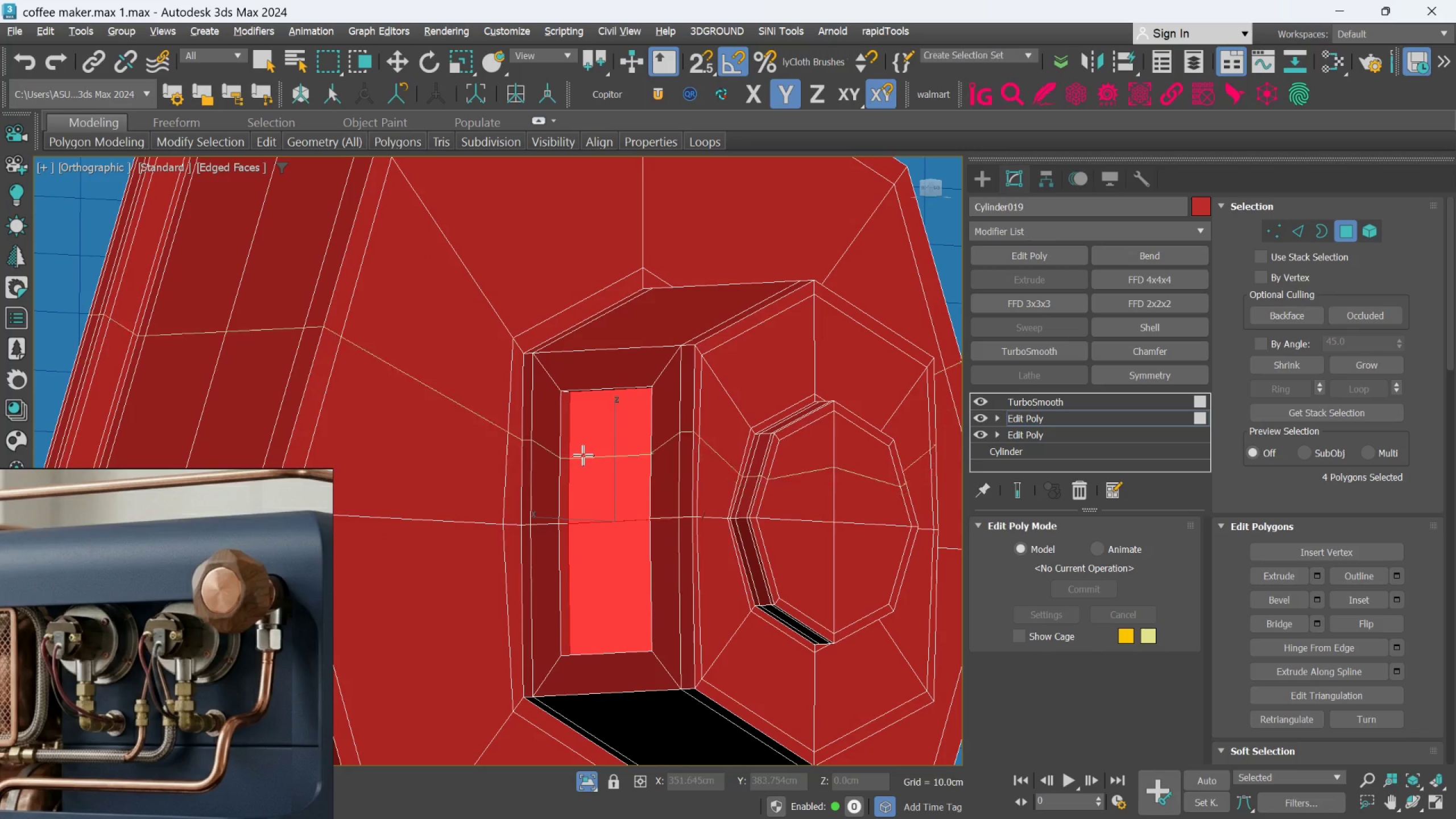 
hold_key(key=AltLeft, duration=0.7)
 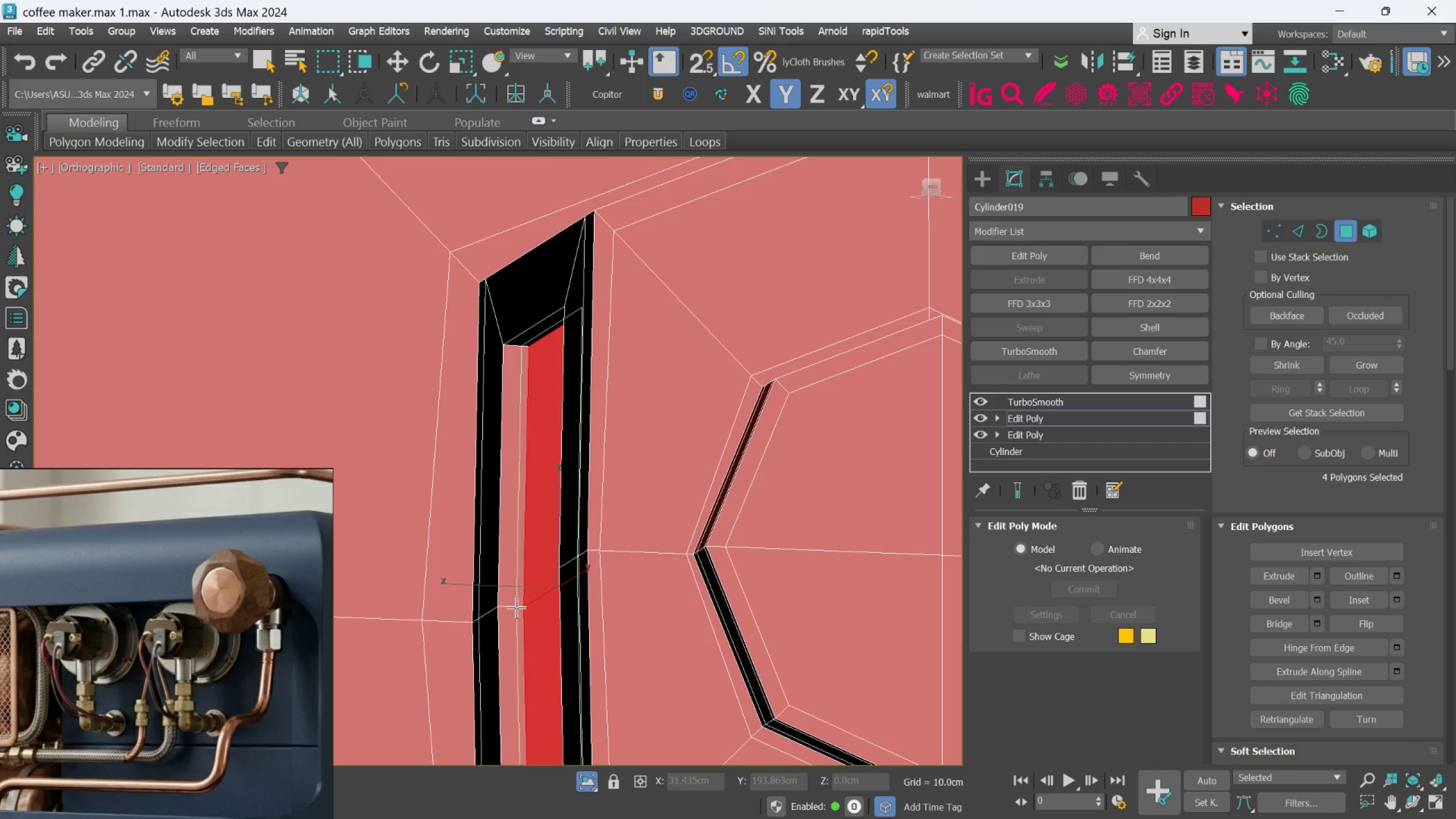 
scroll: coordinate [583, 454], scroll_direction: up, amount: 2.0
 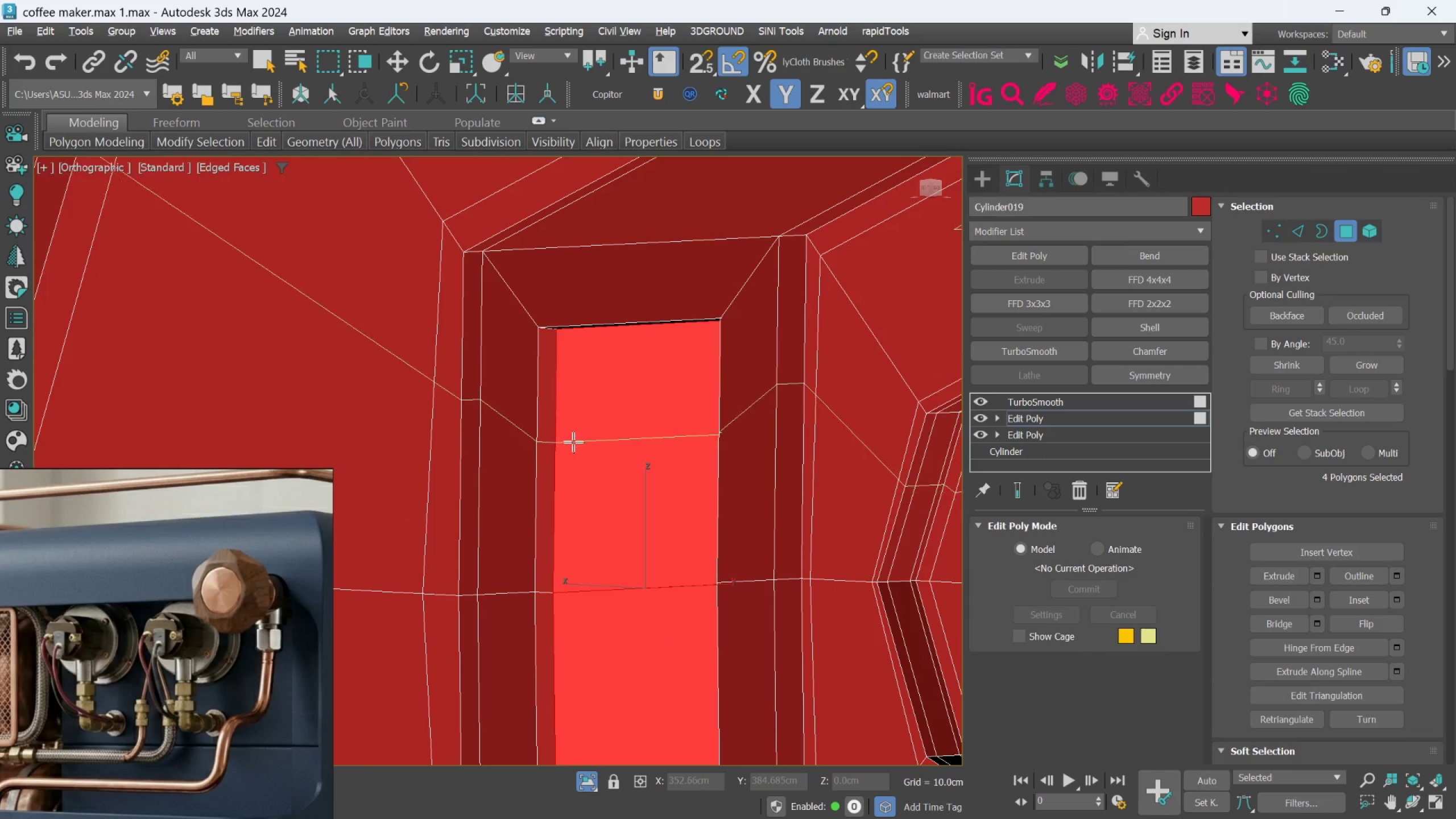 
left_click([518, 607])
 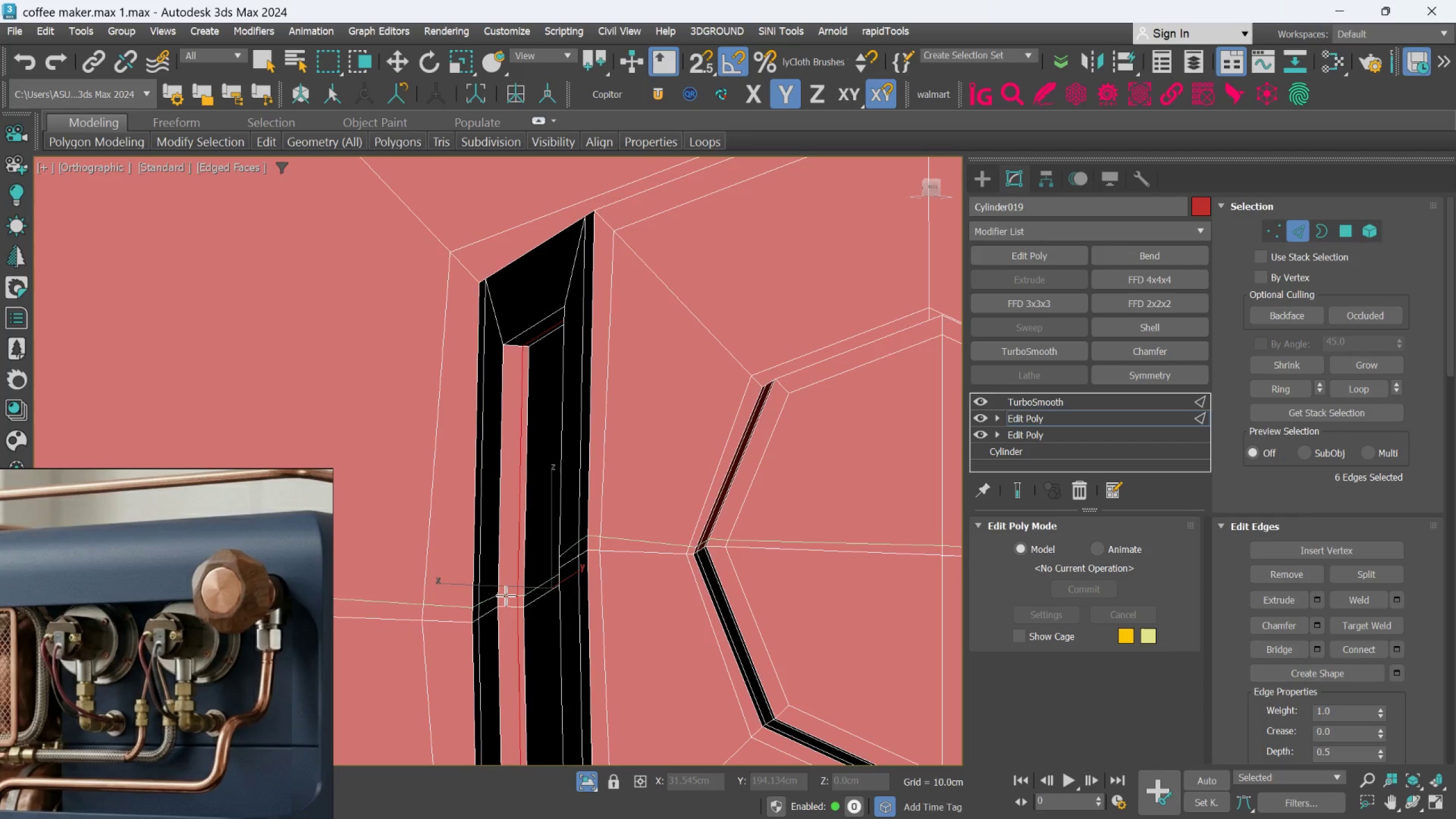 
key(Control+Z)
 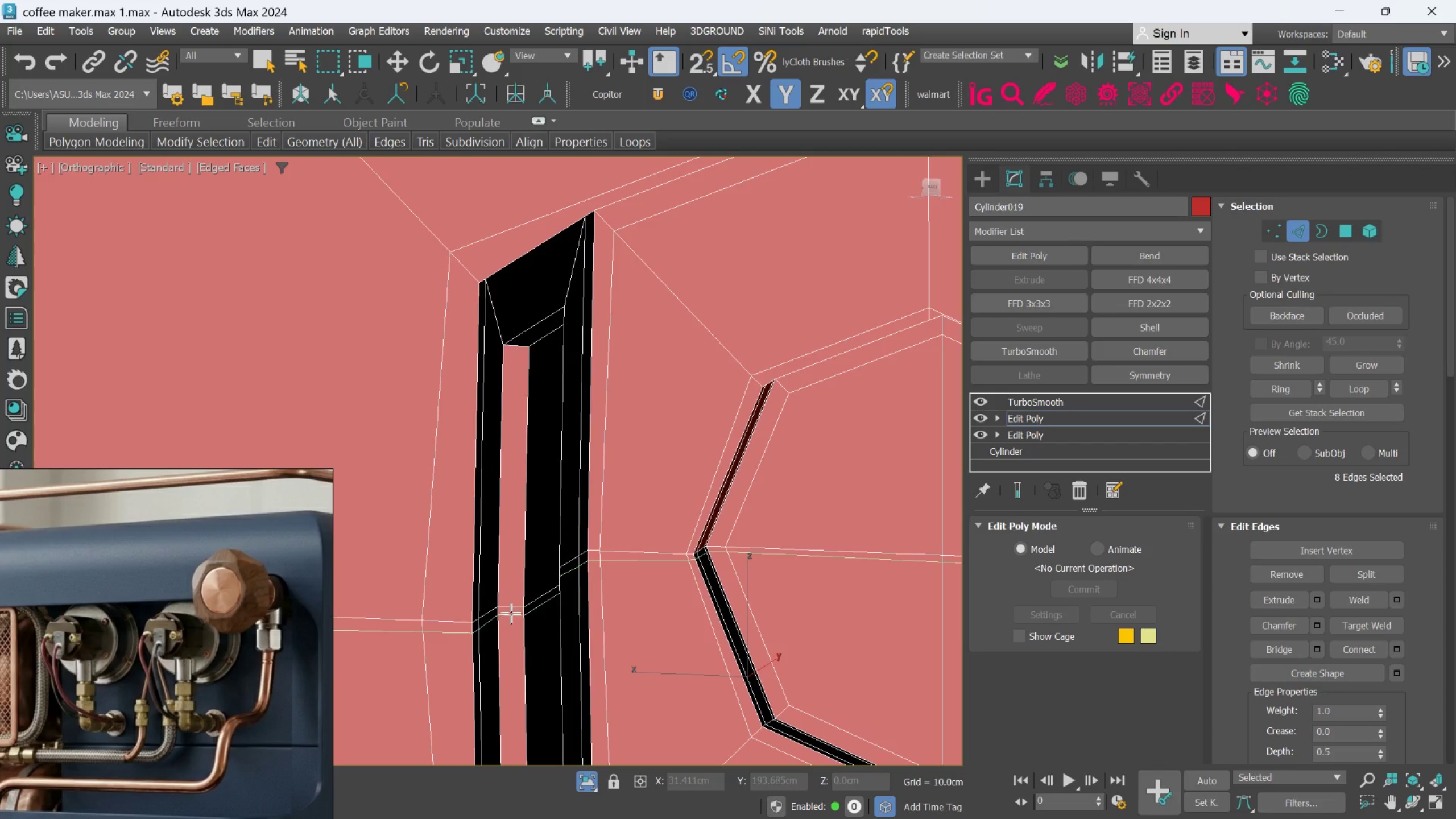 
left_click([511, 613])
 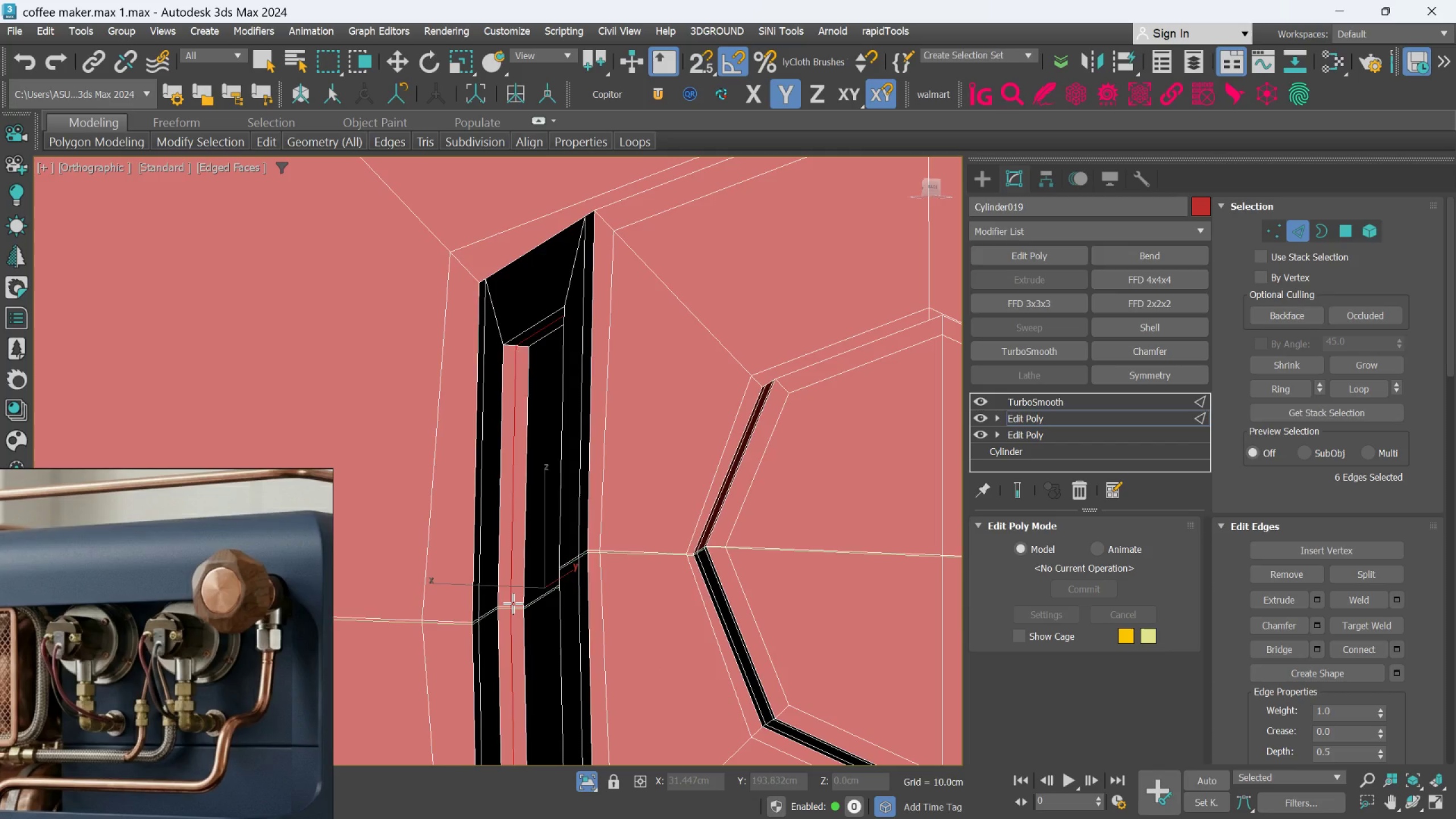 
hold_key(key=AltLeft, duration=0.7)
 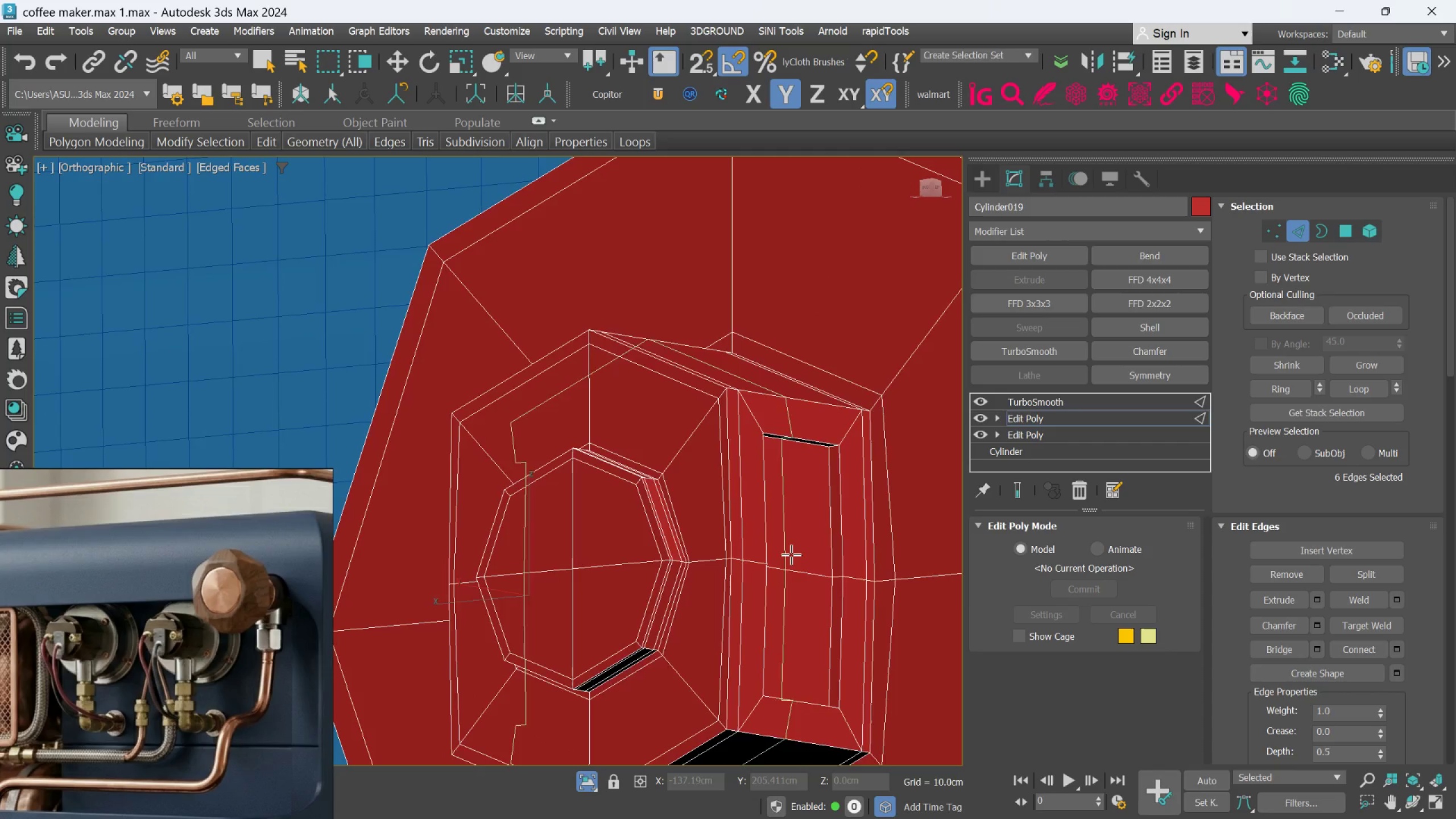 
scroll: coordinate [513, 603], scroll_direction: down, amount: 3.0
 